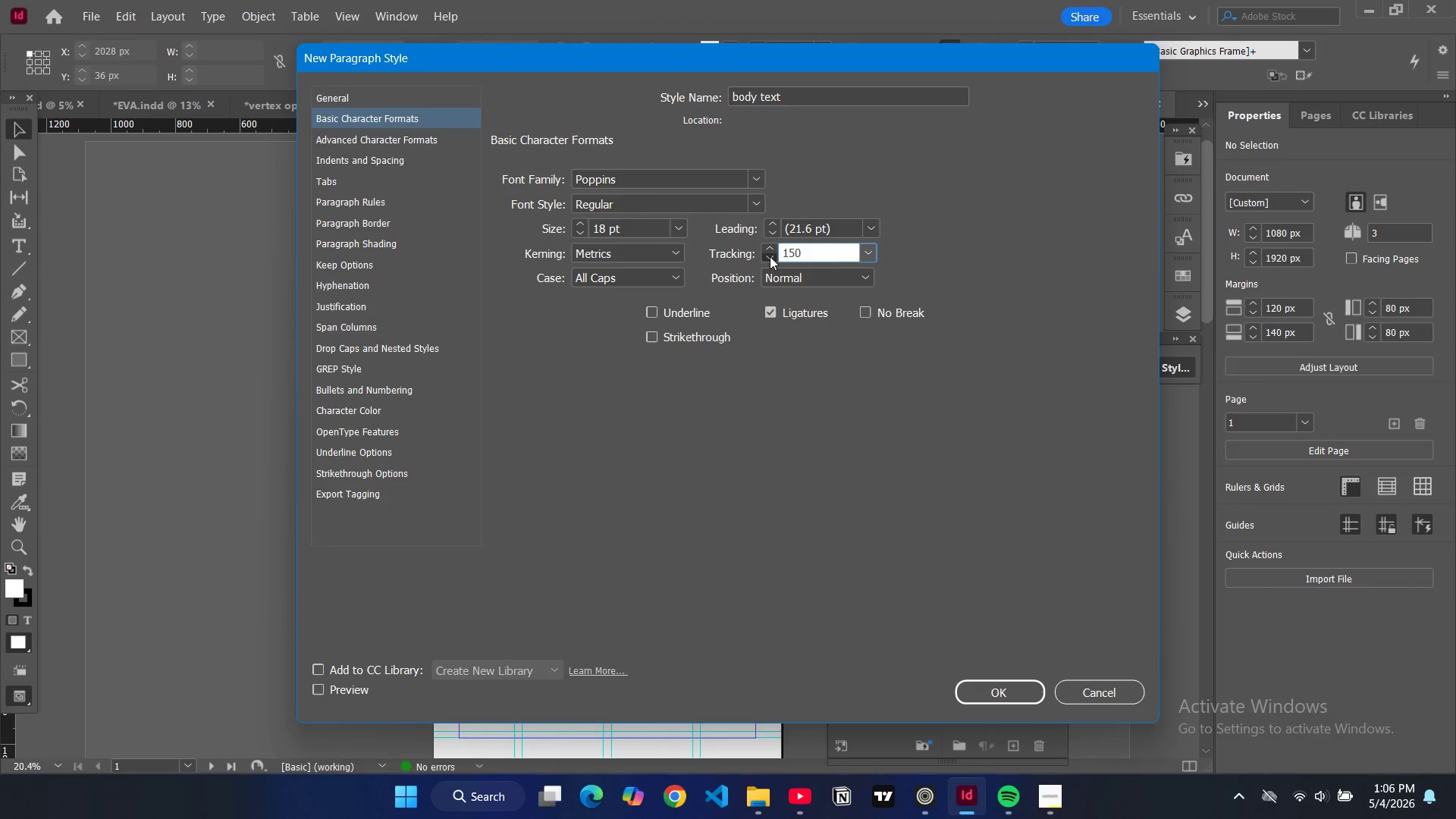 
triple_click([770, 256])
 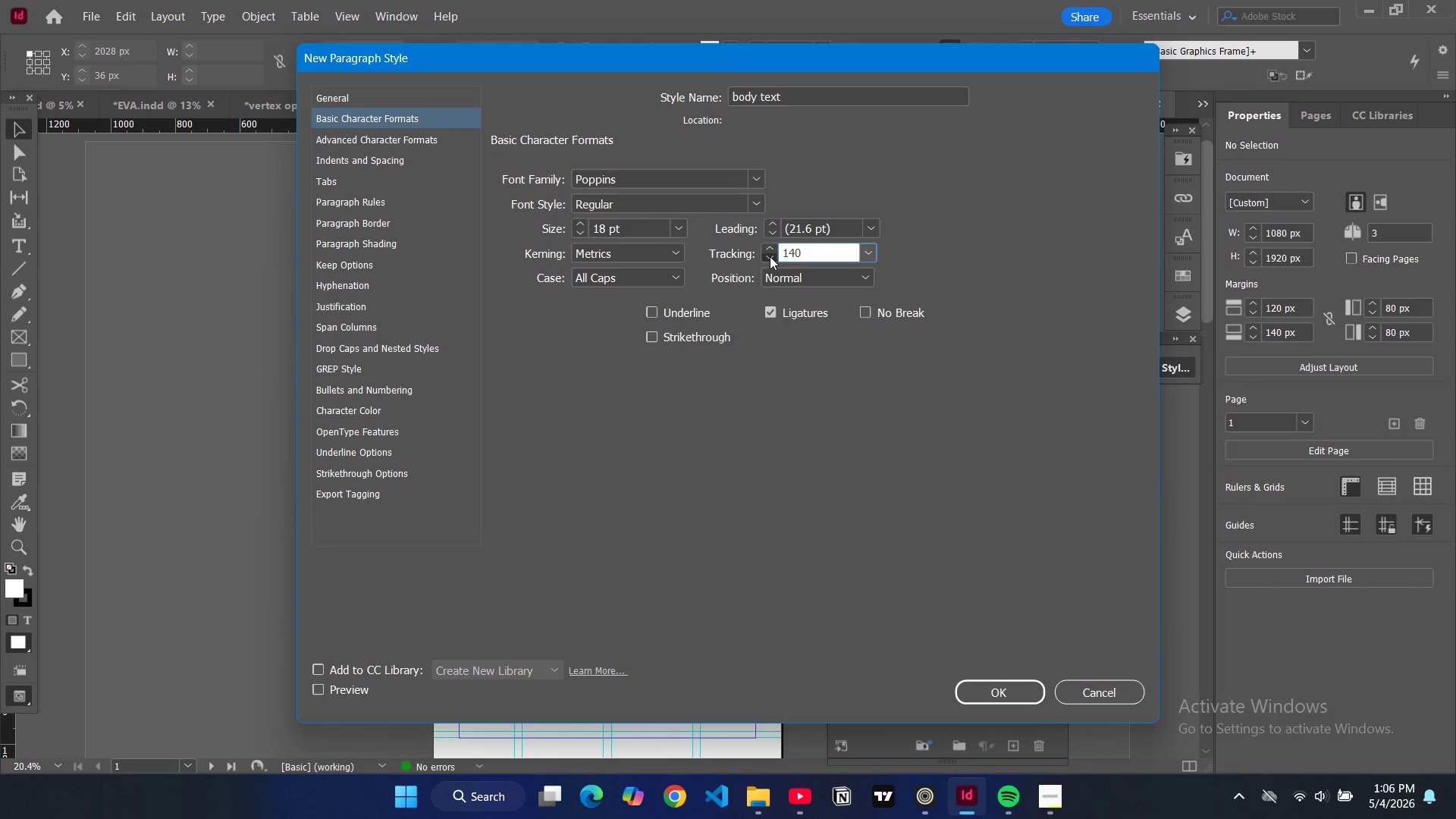 
triple_click([770, 256])
 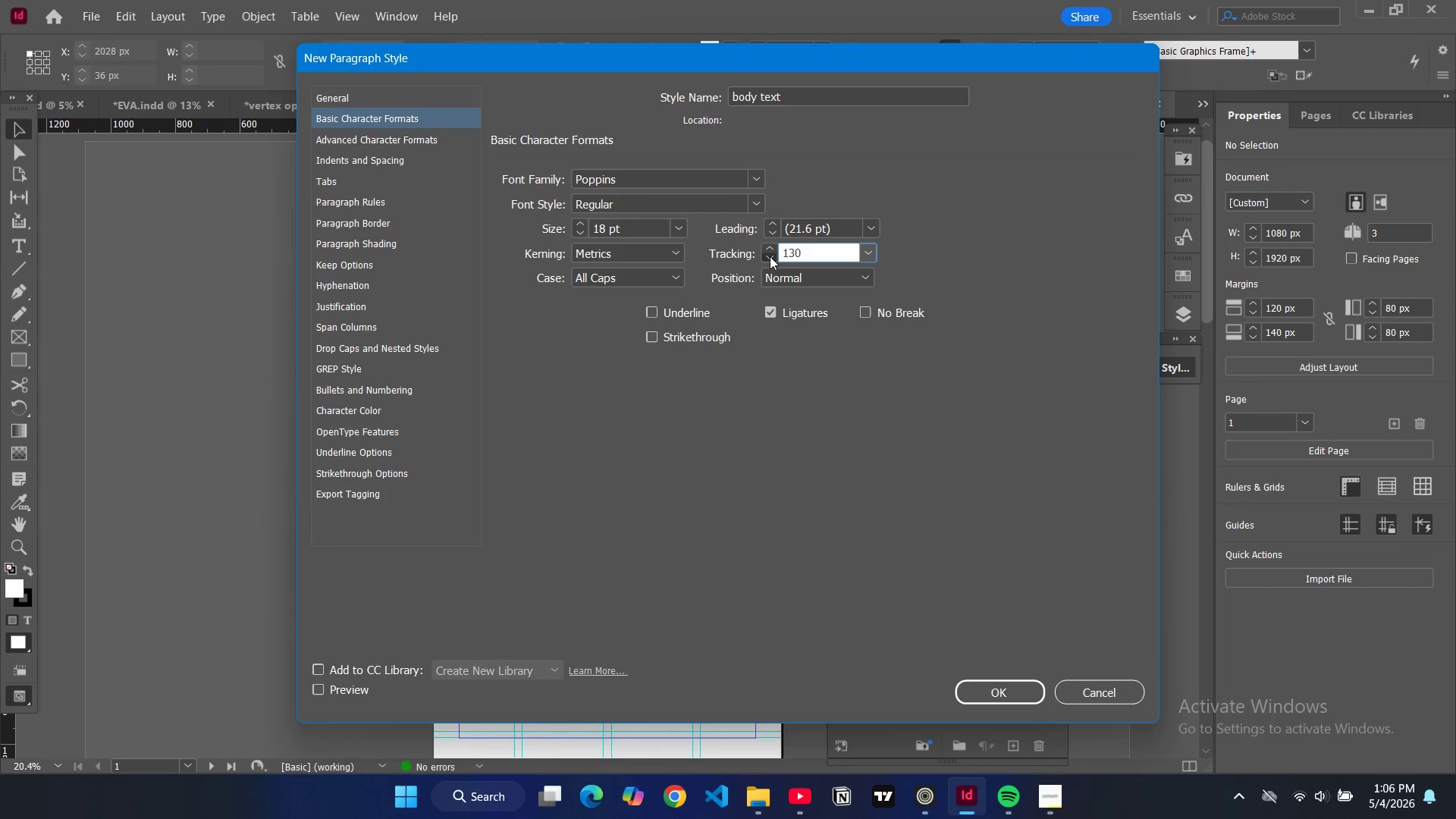 
triple_click([770, 256])
 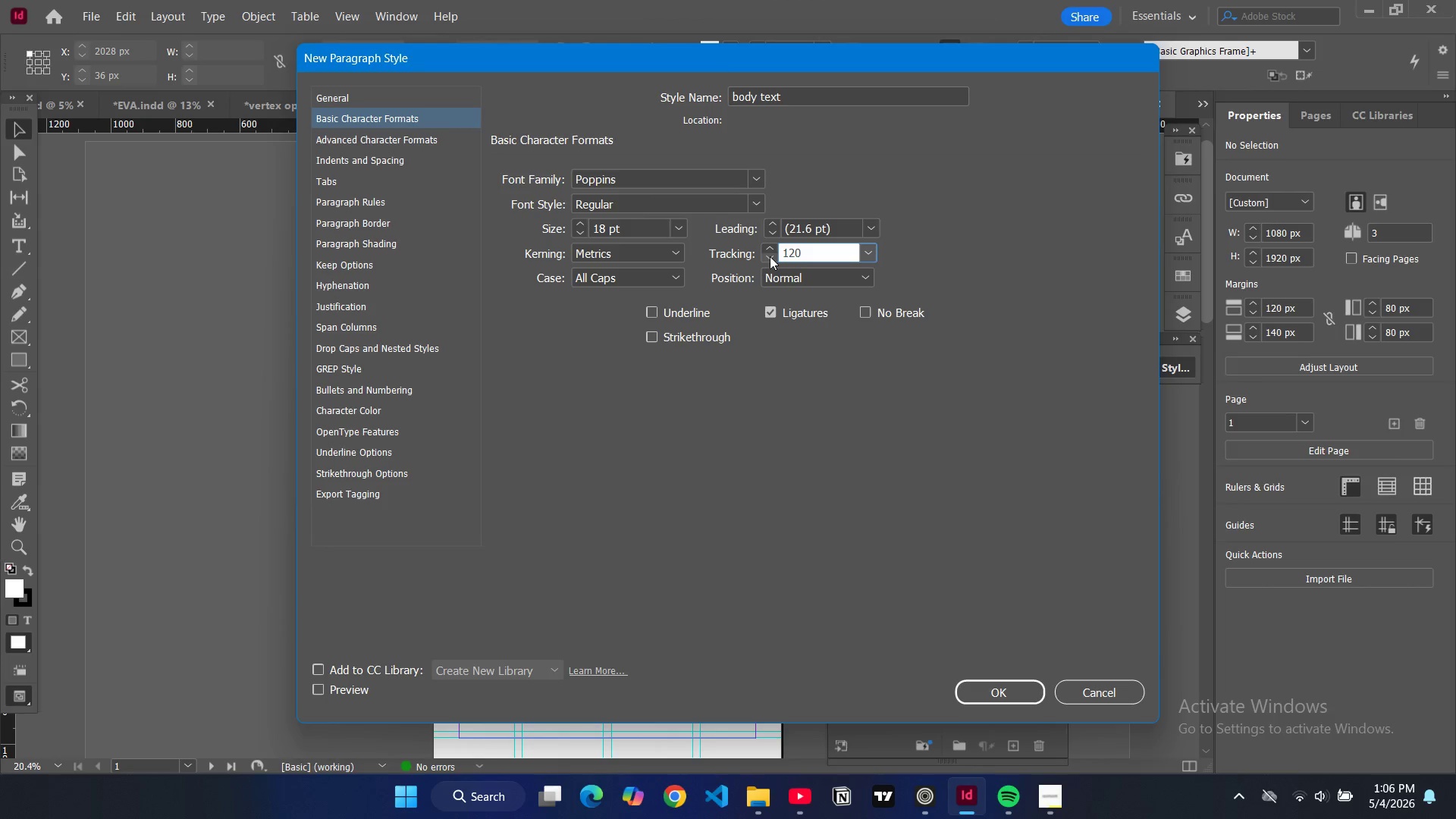 
left_click([770, 256])
 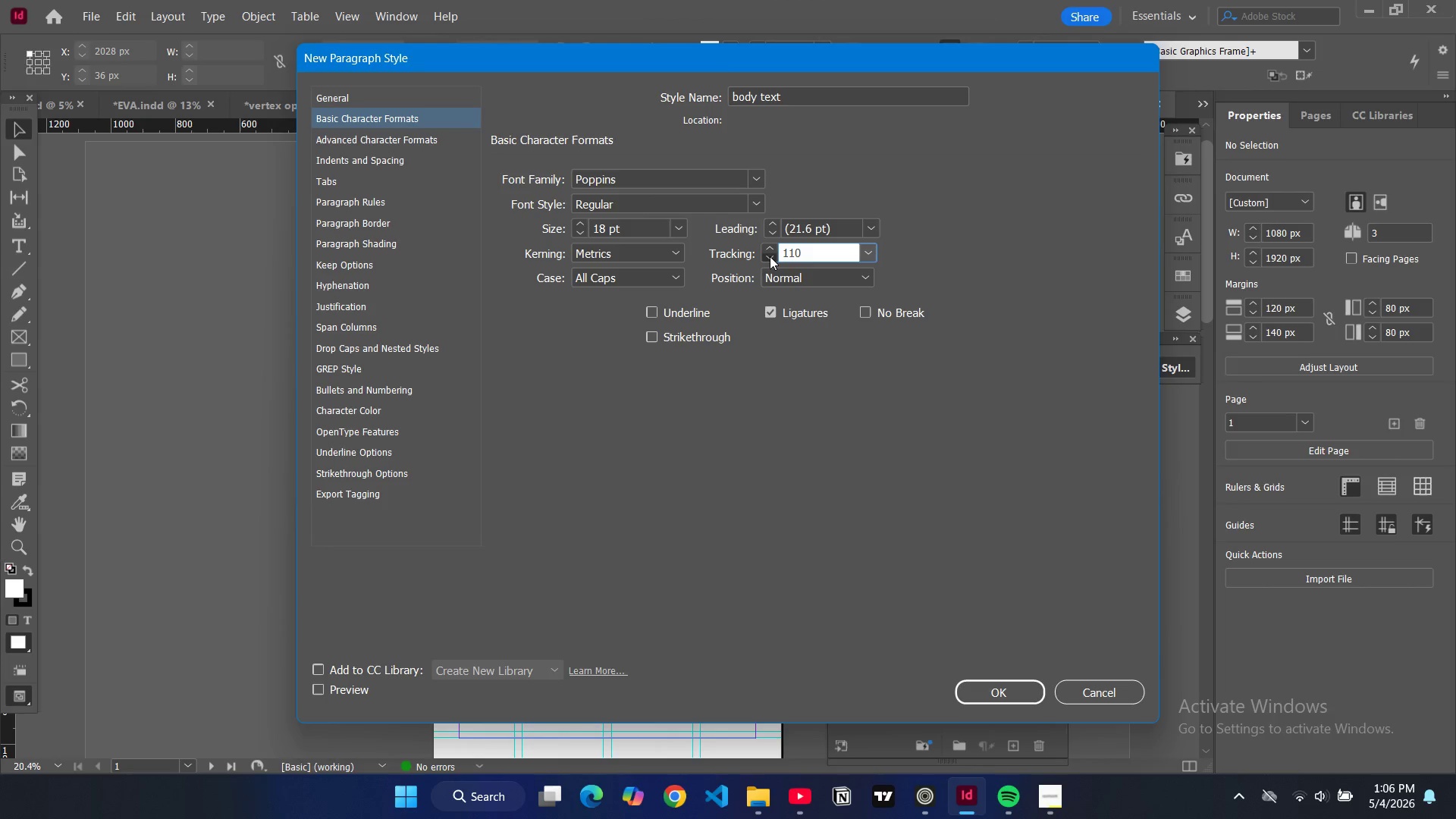 
double_click([770, 256])
 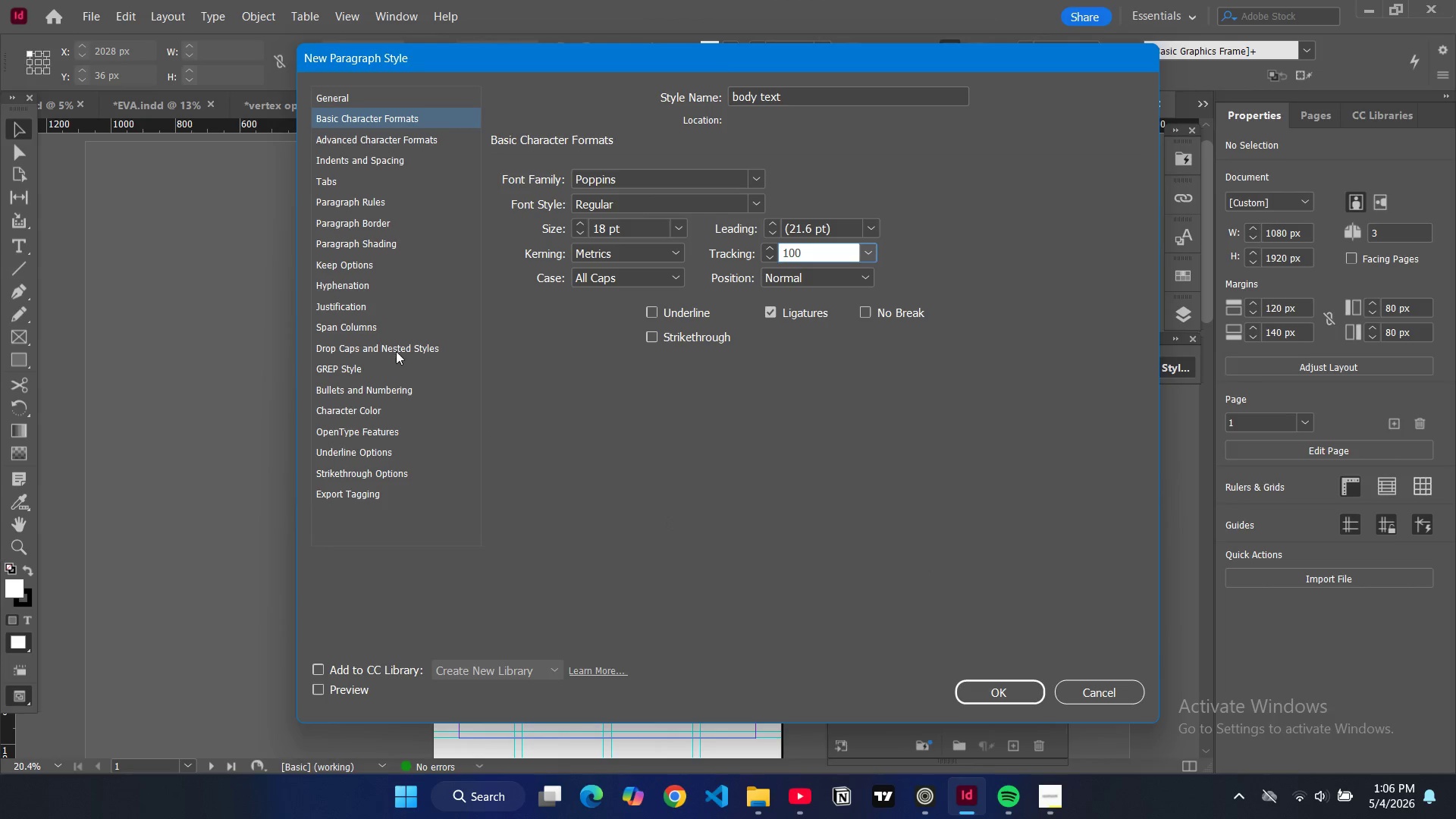 
left_click([1018, 698])
 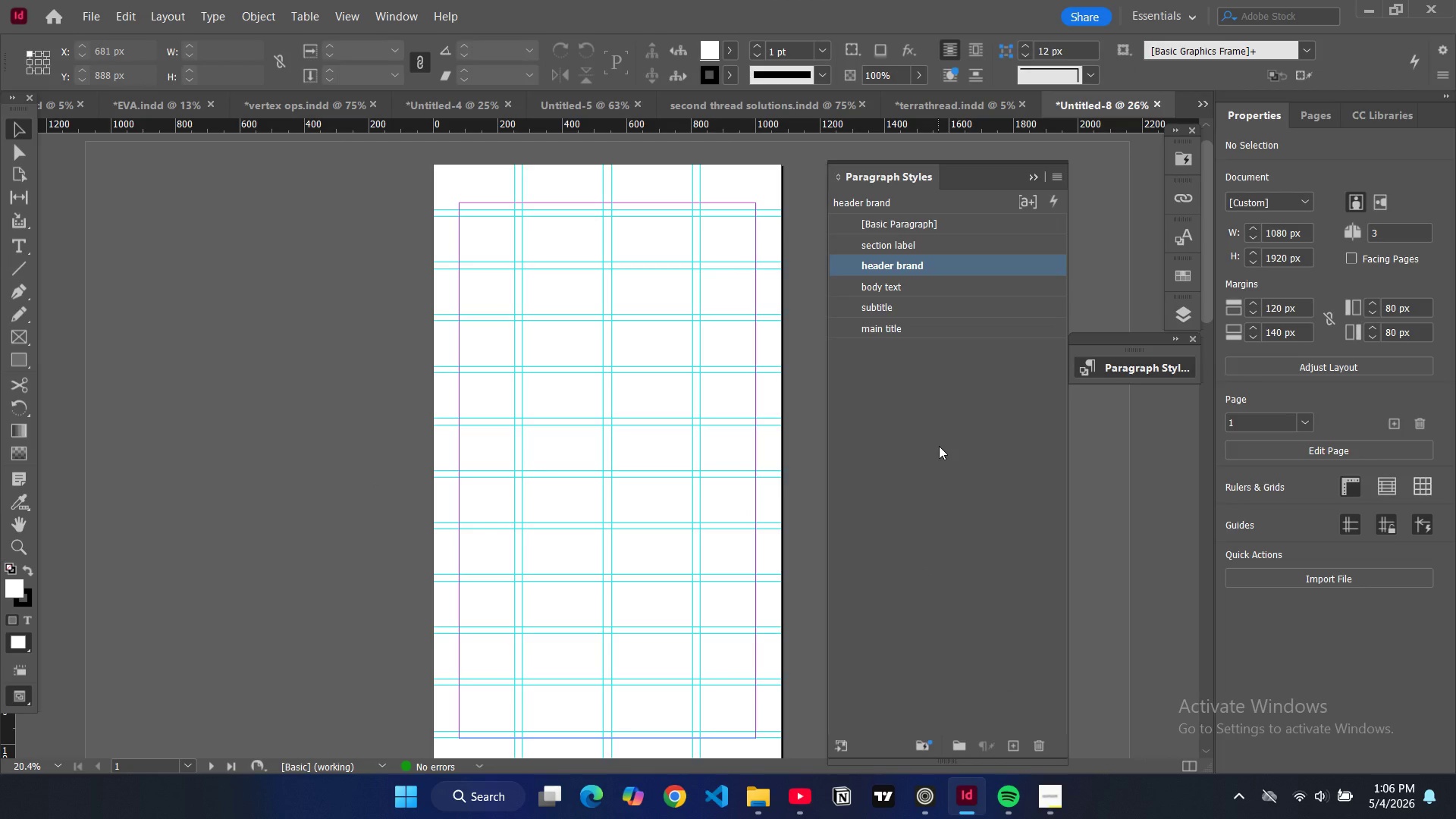 
wait(9.05)
 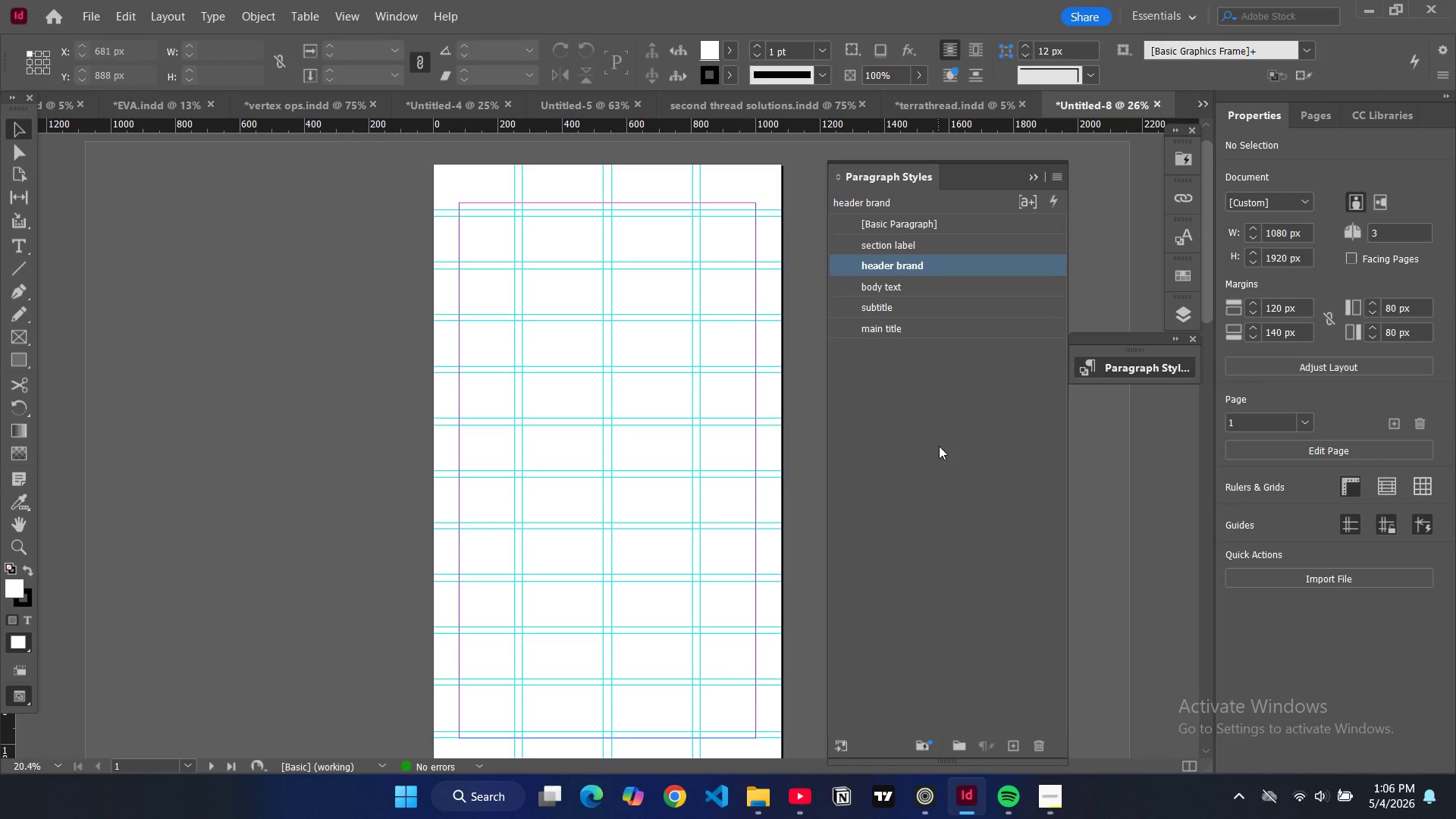 
left_click([1060, 177])
 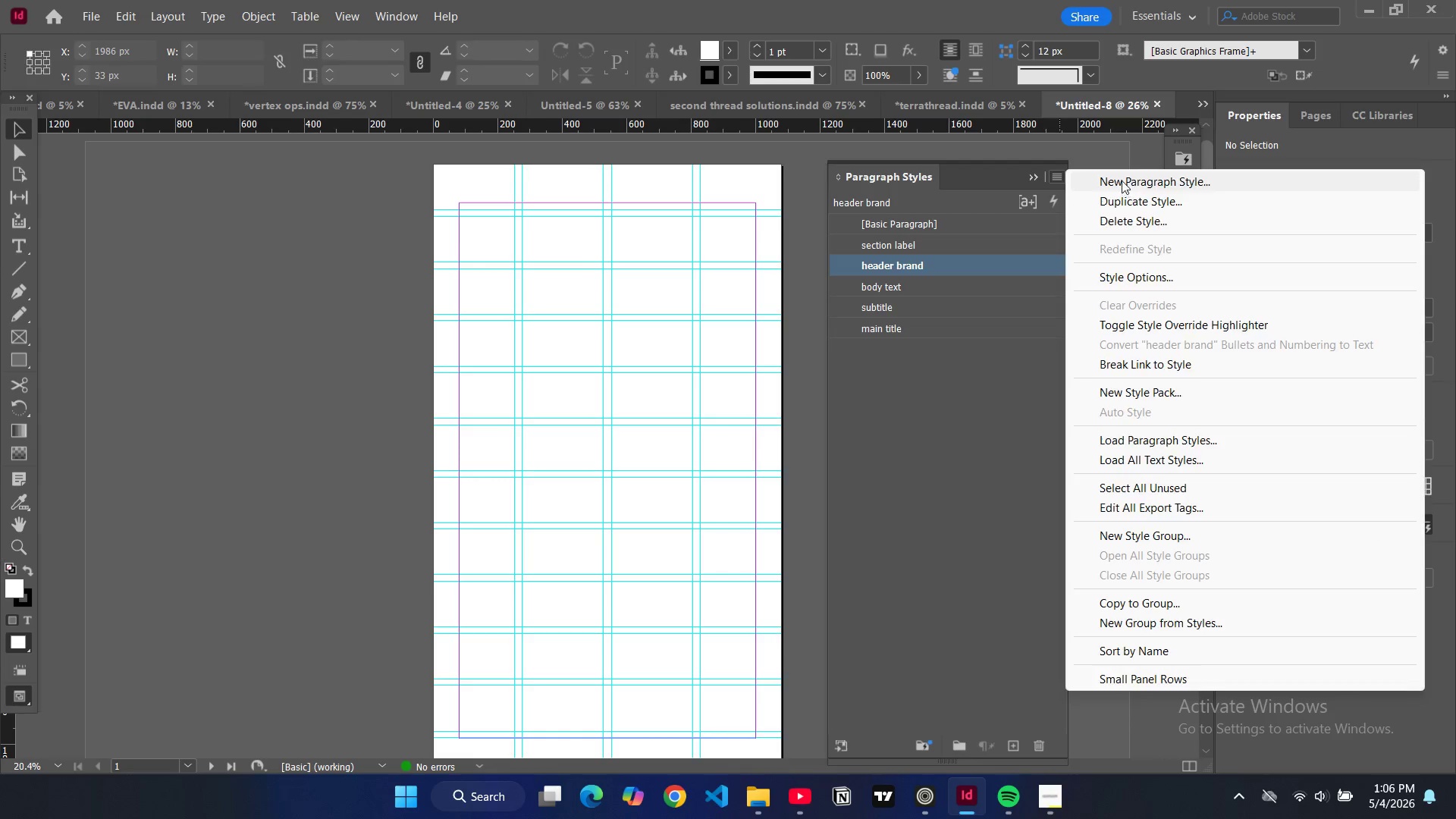 
left_click([1122, 180])
 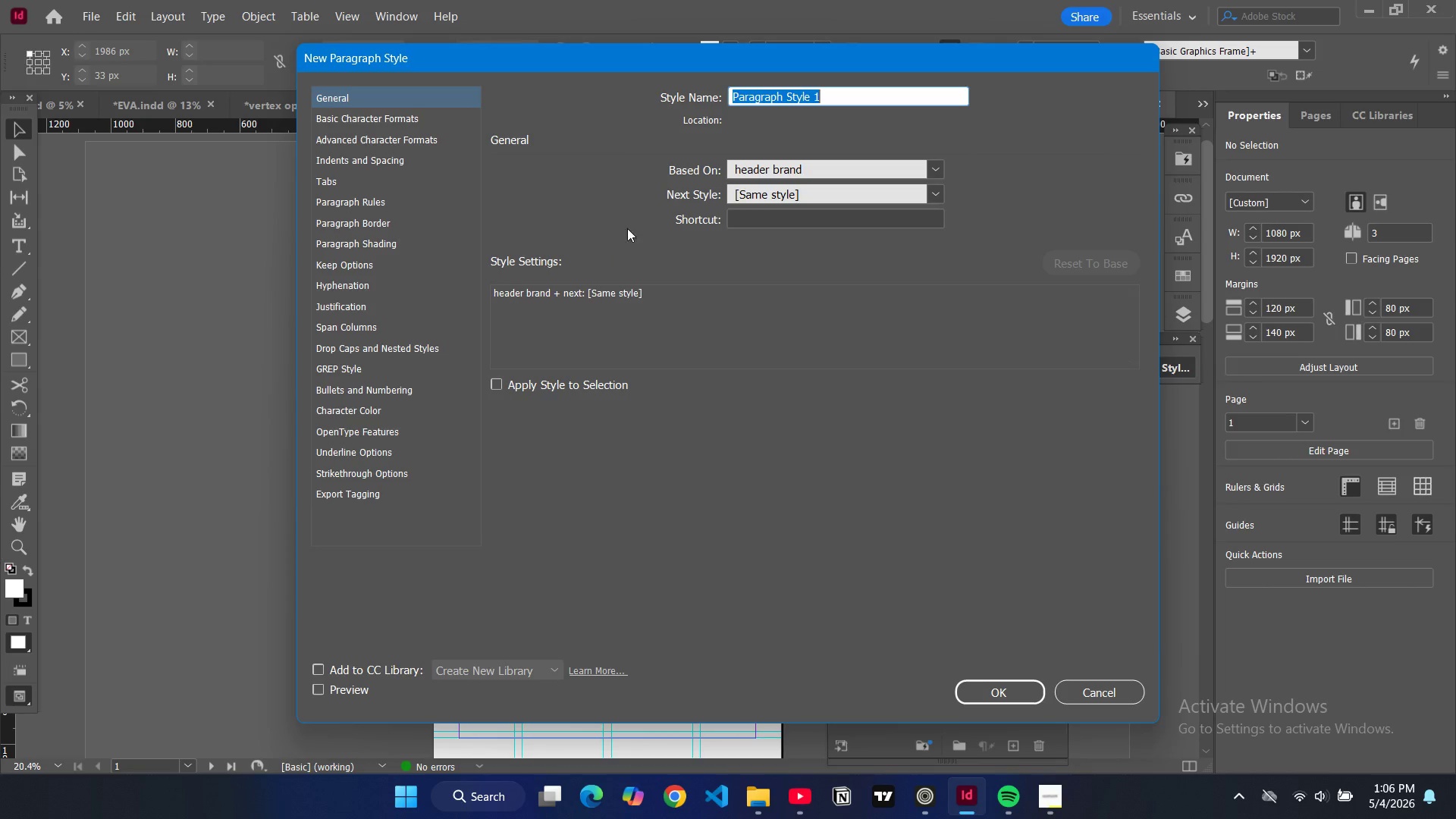 
type(small label)
 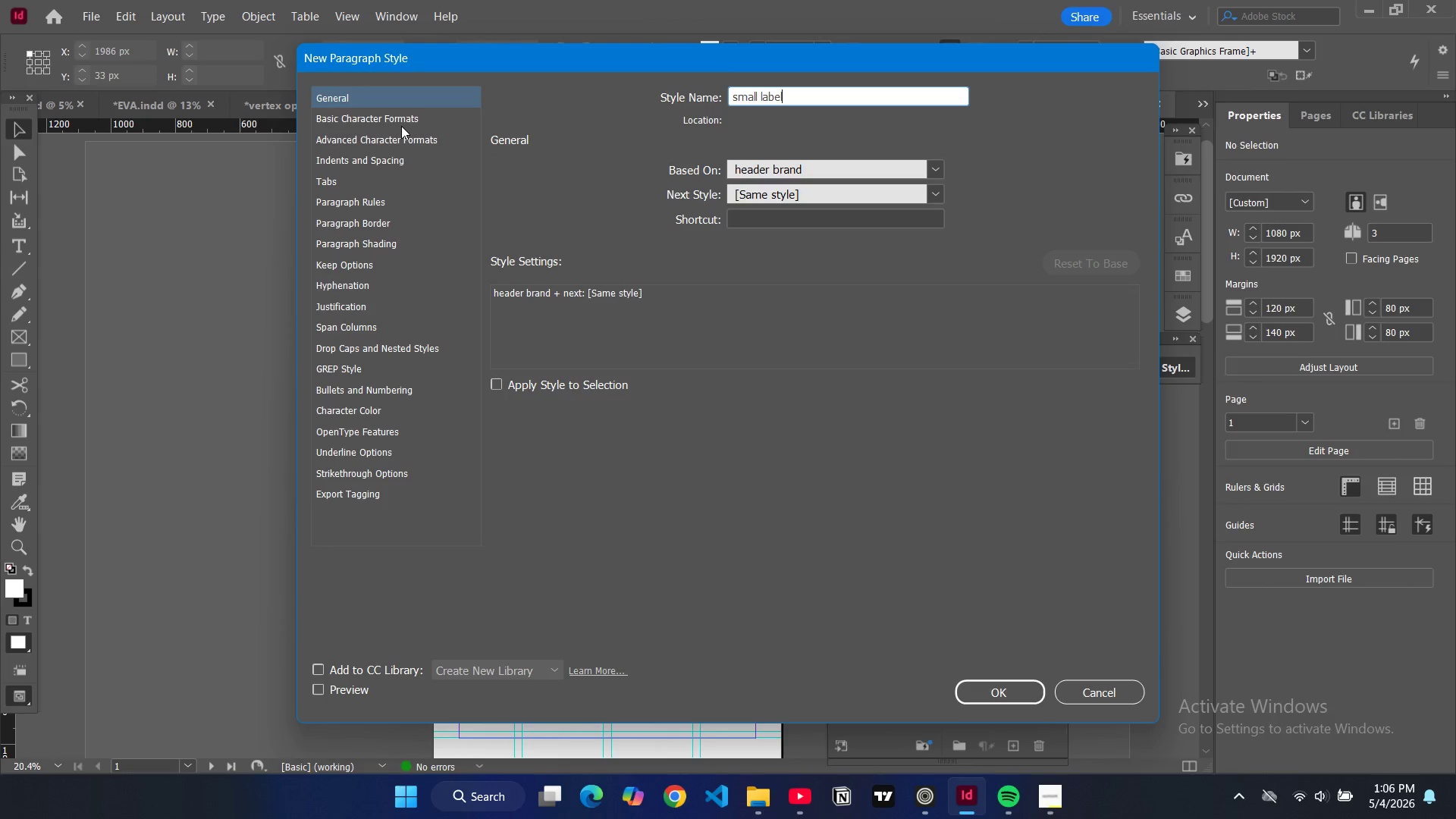 
left_click([401, 126])
 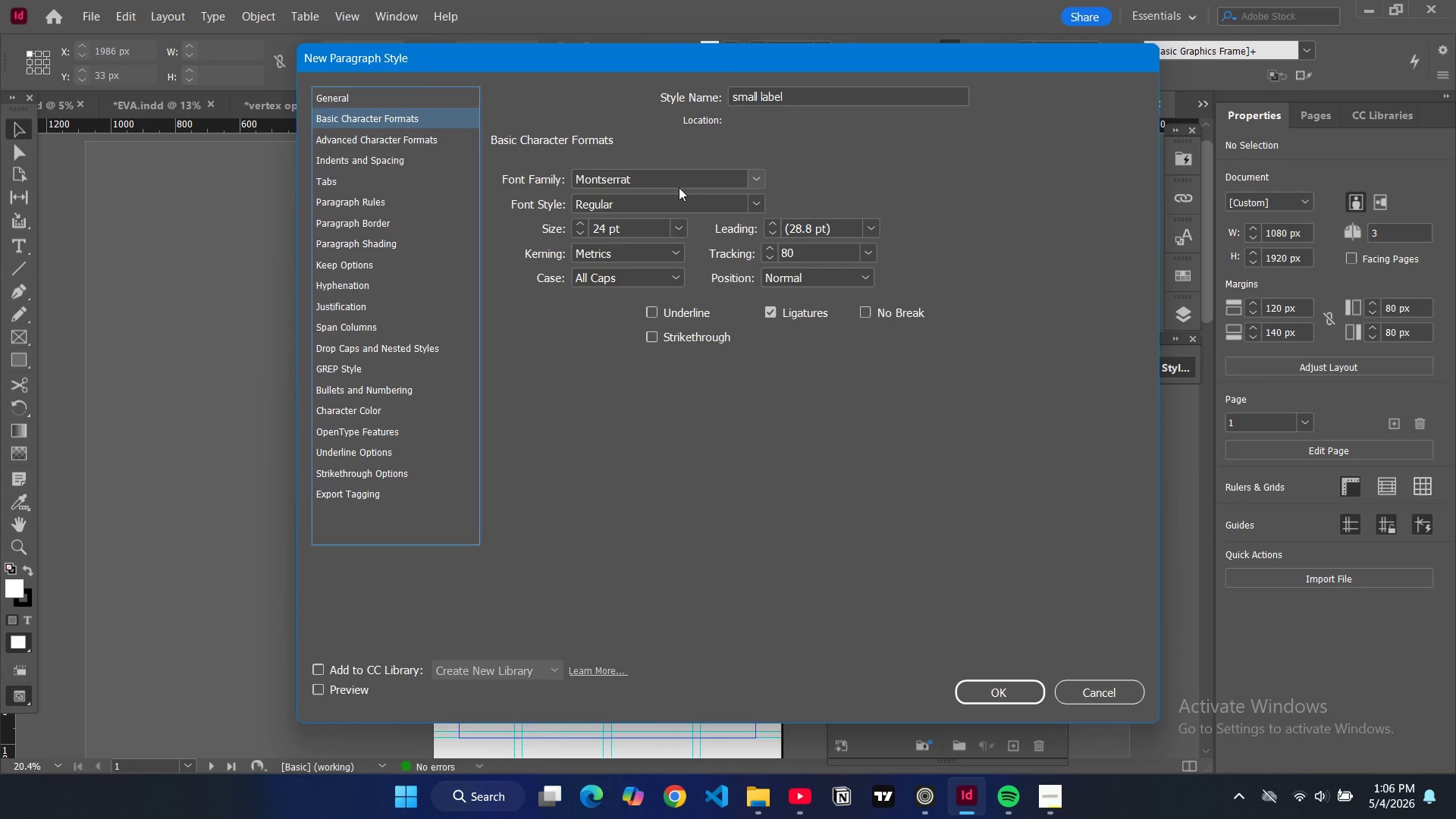 
wait(13.06)
 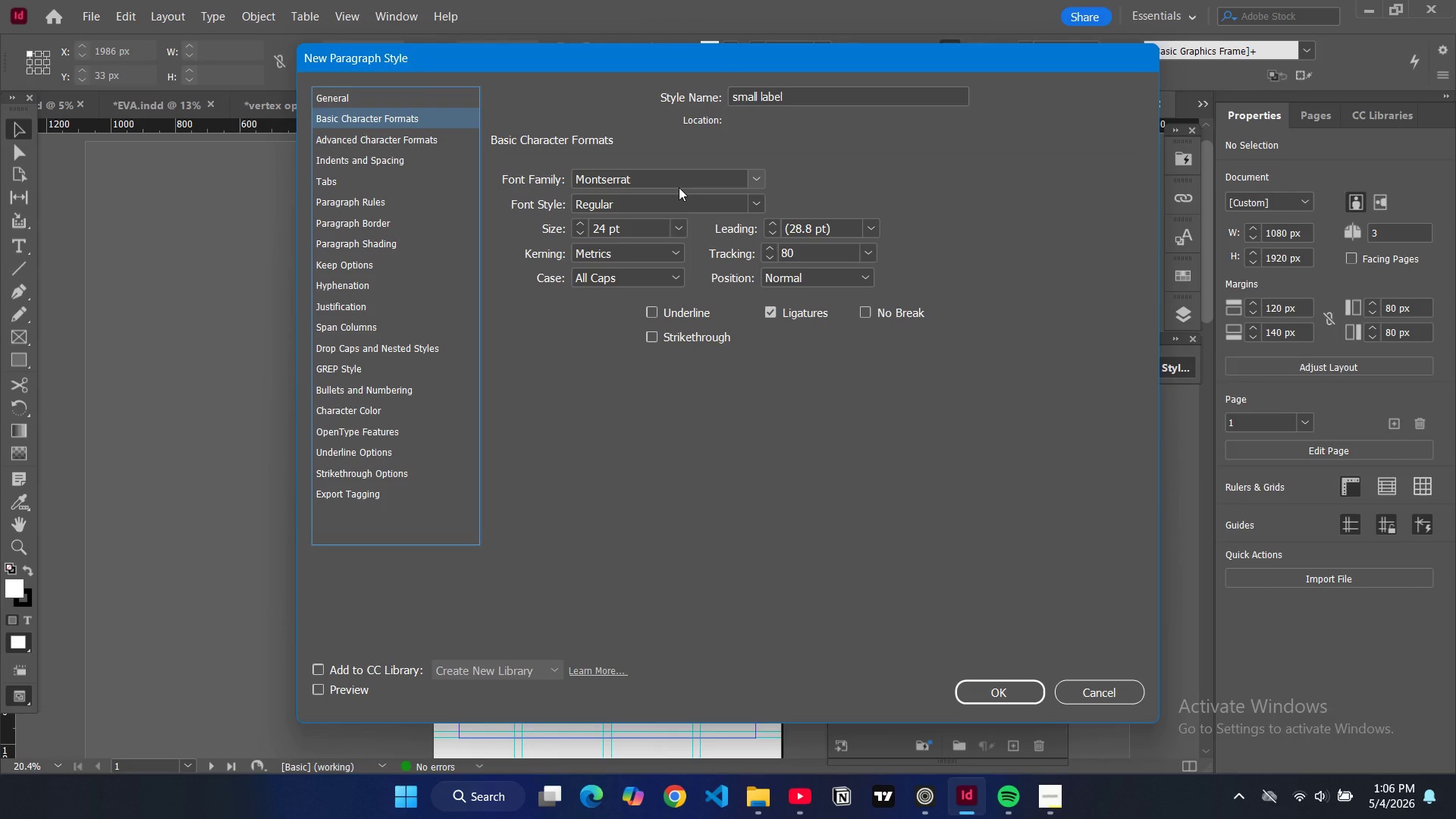 
left_click([670, 189])
 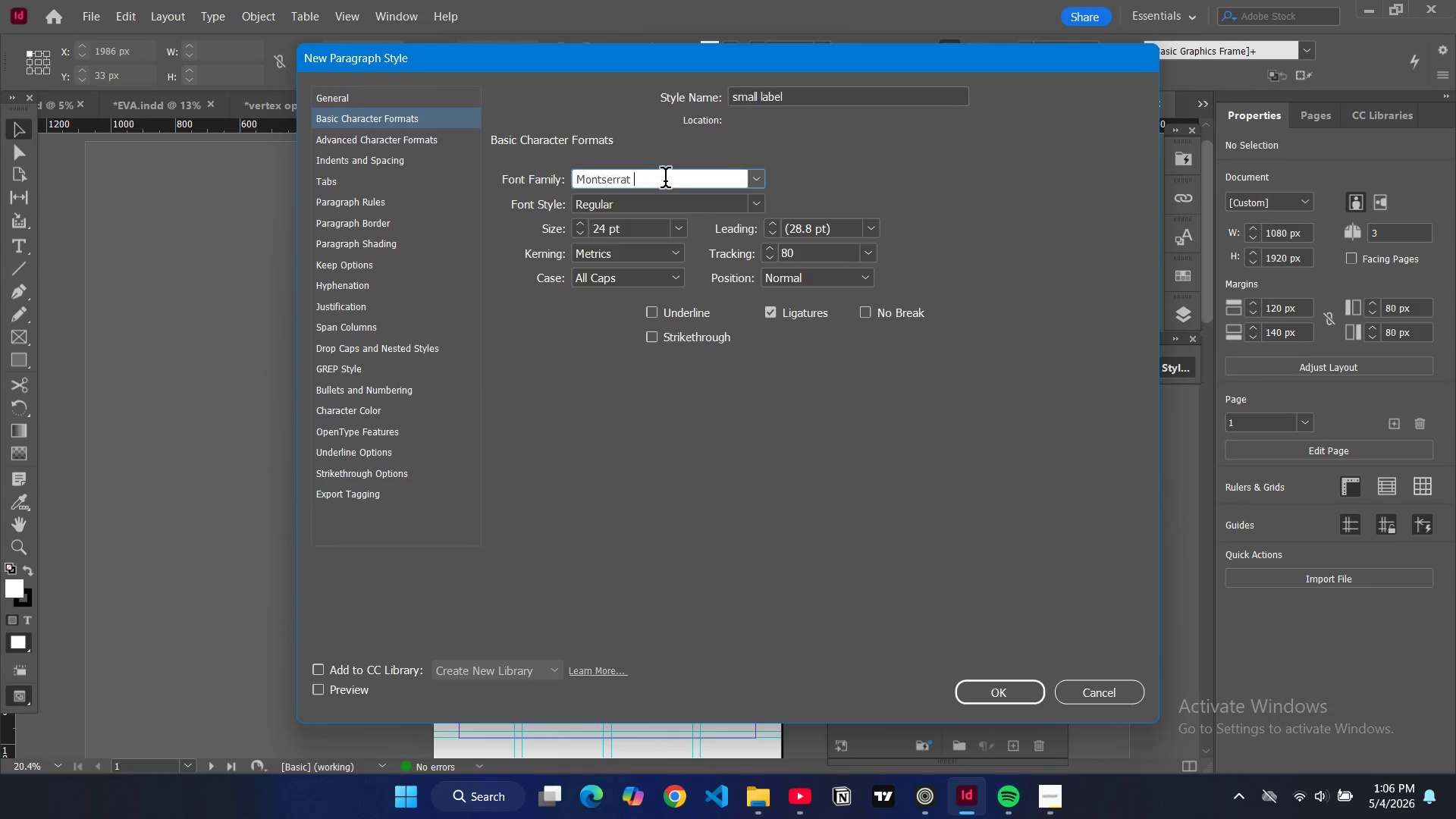 
triple_click([665, 180])
 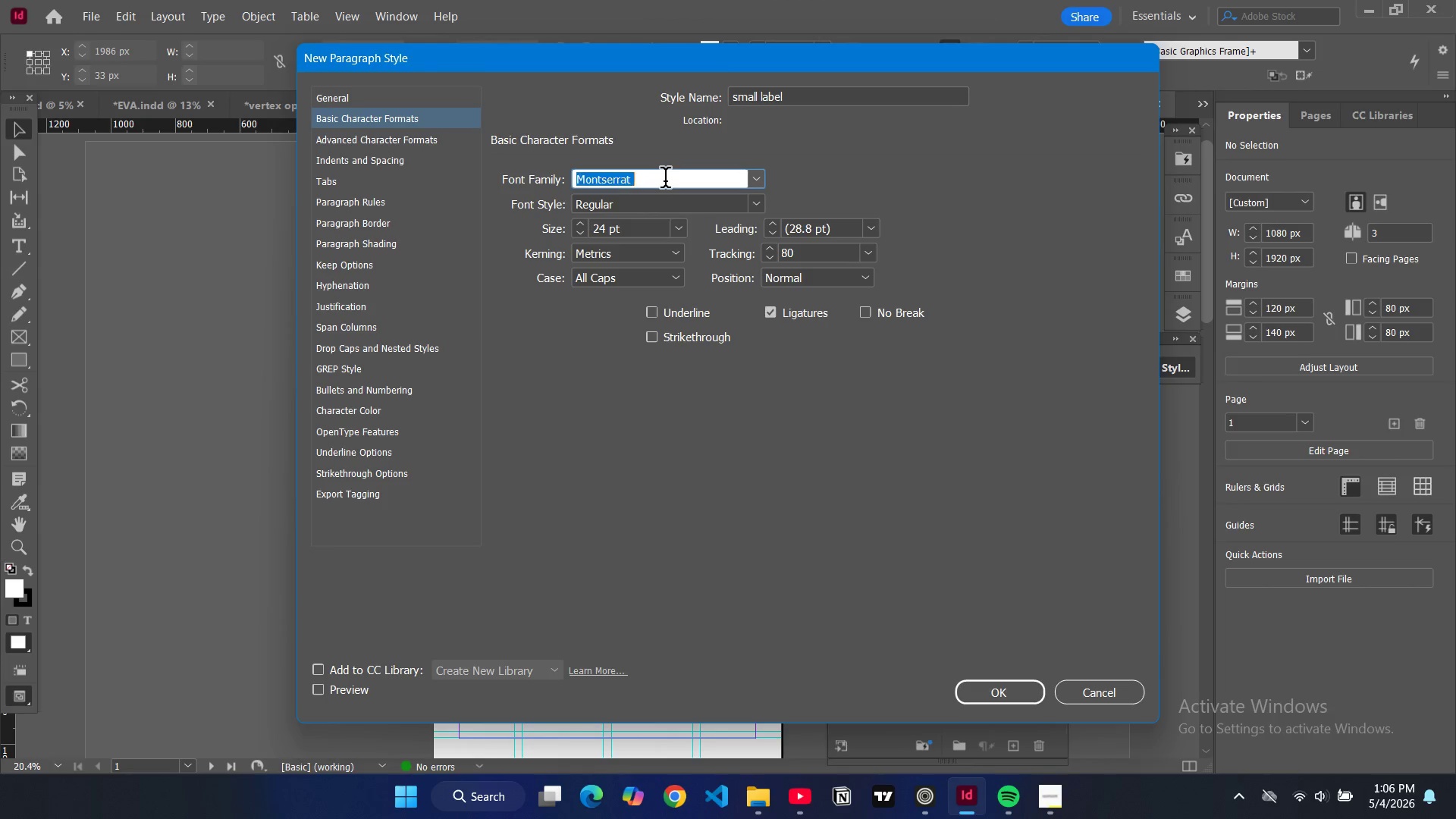 
triple_click([665, 180])
 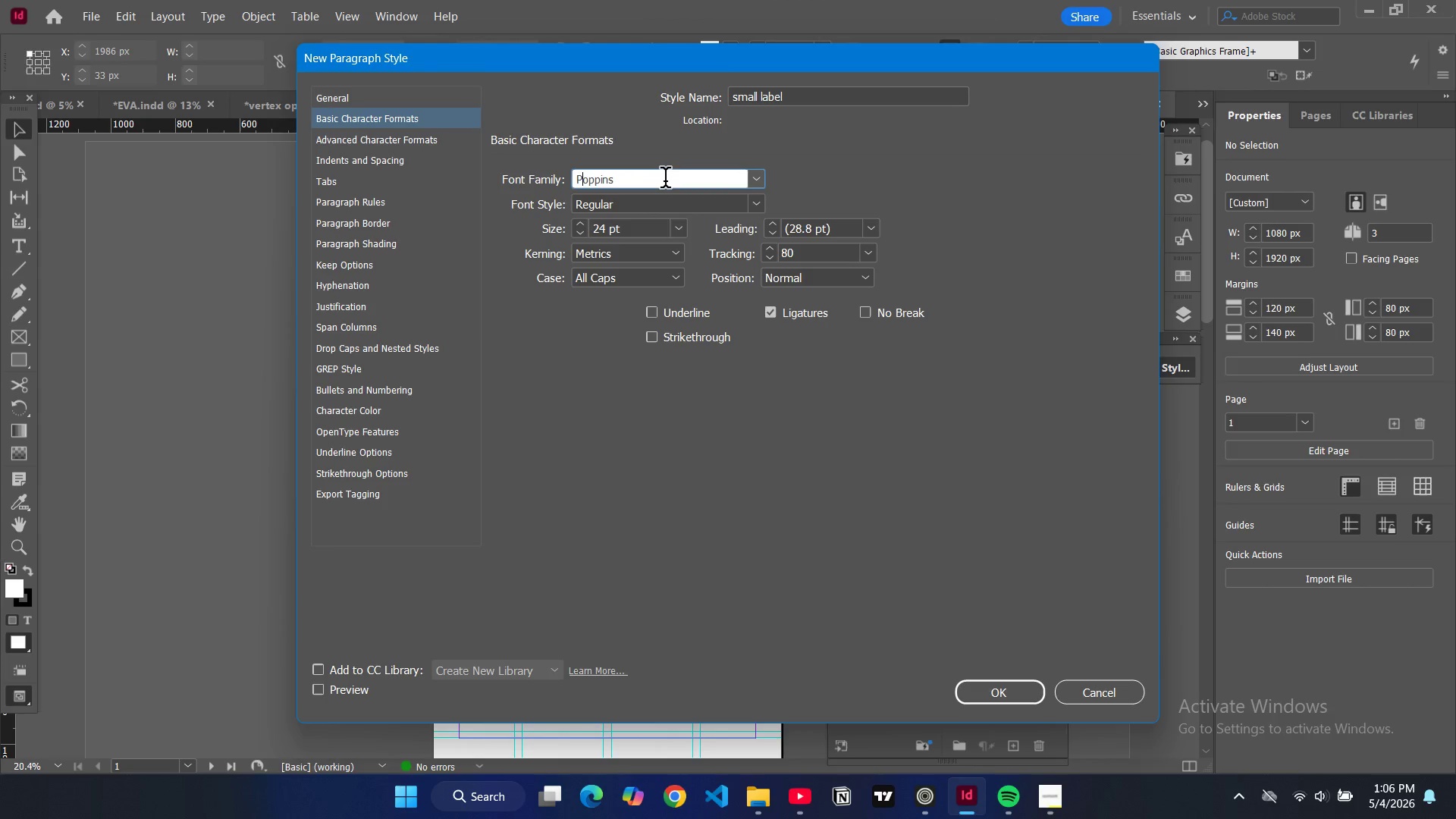 
type(popp)
 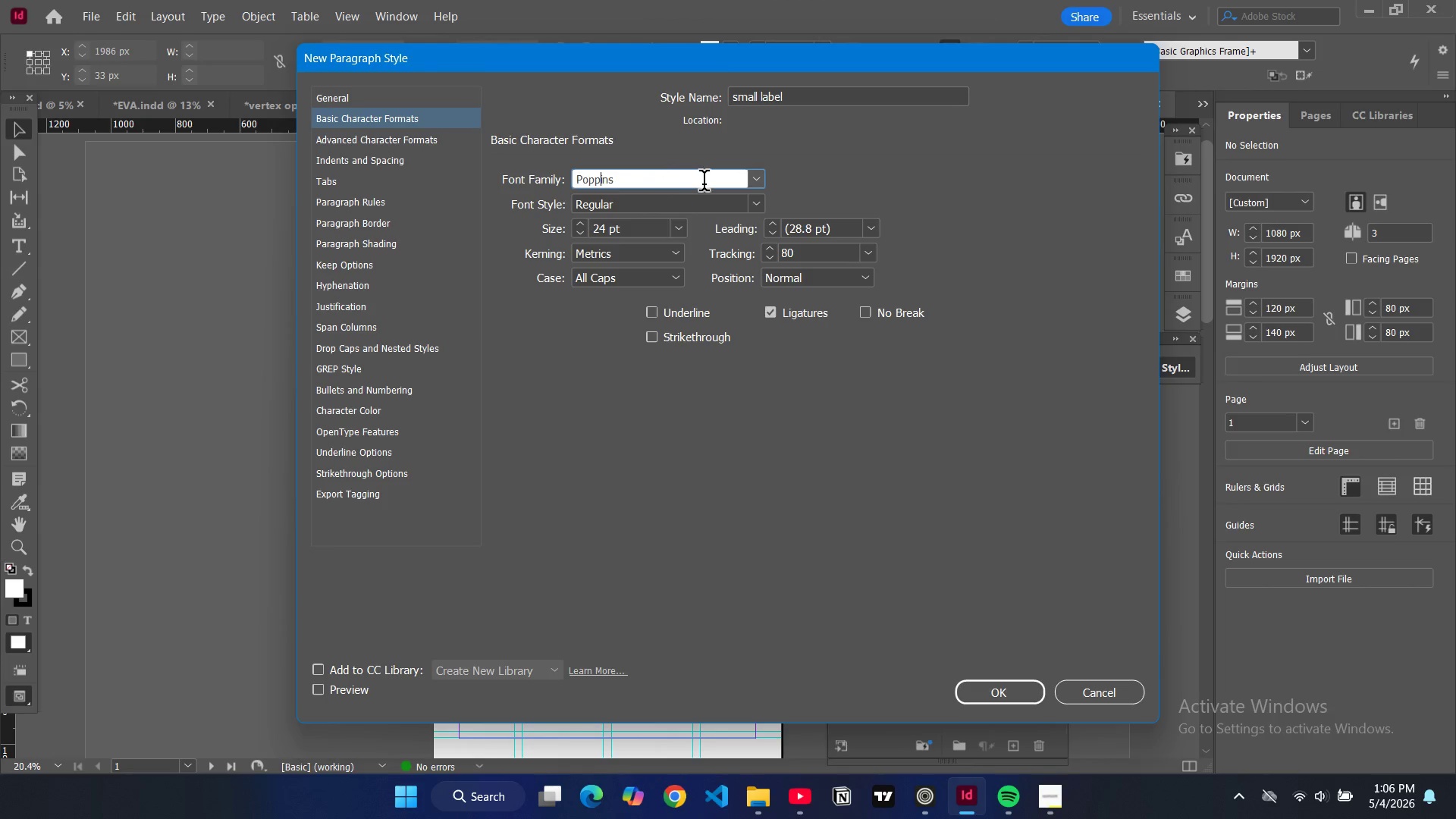 
left_click([676, 229])
 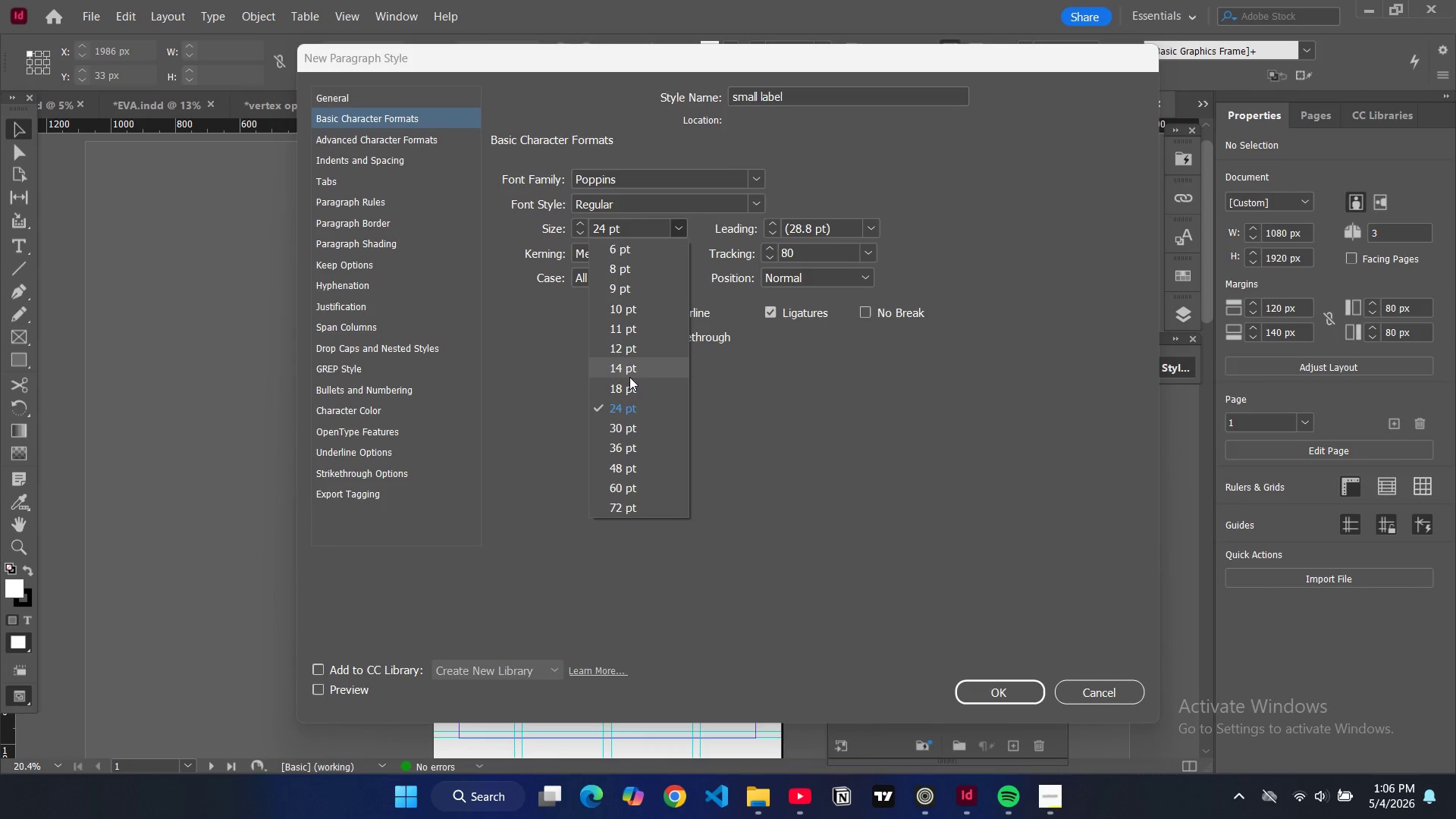 
left_click([629, 377])
 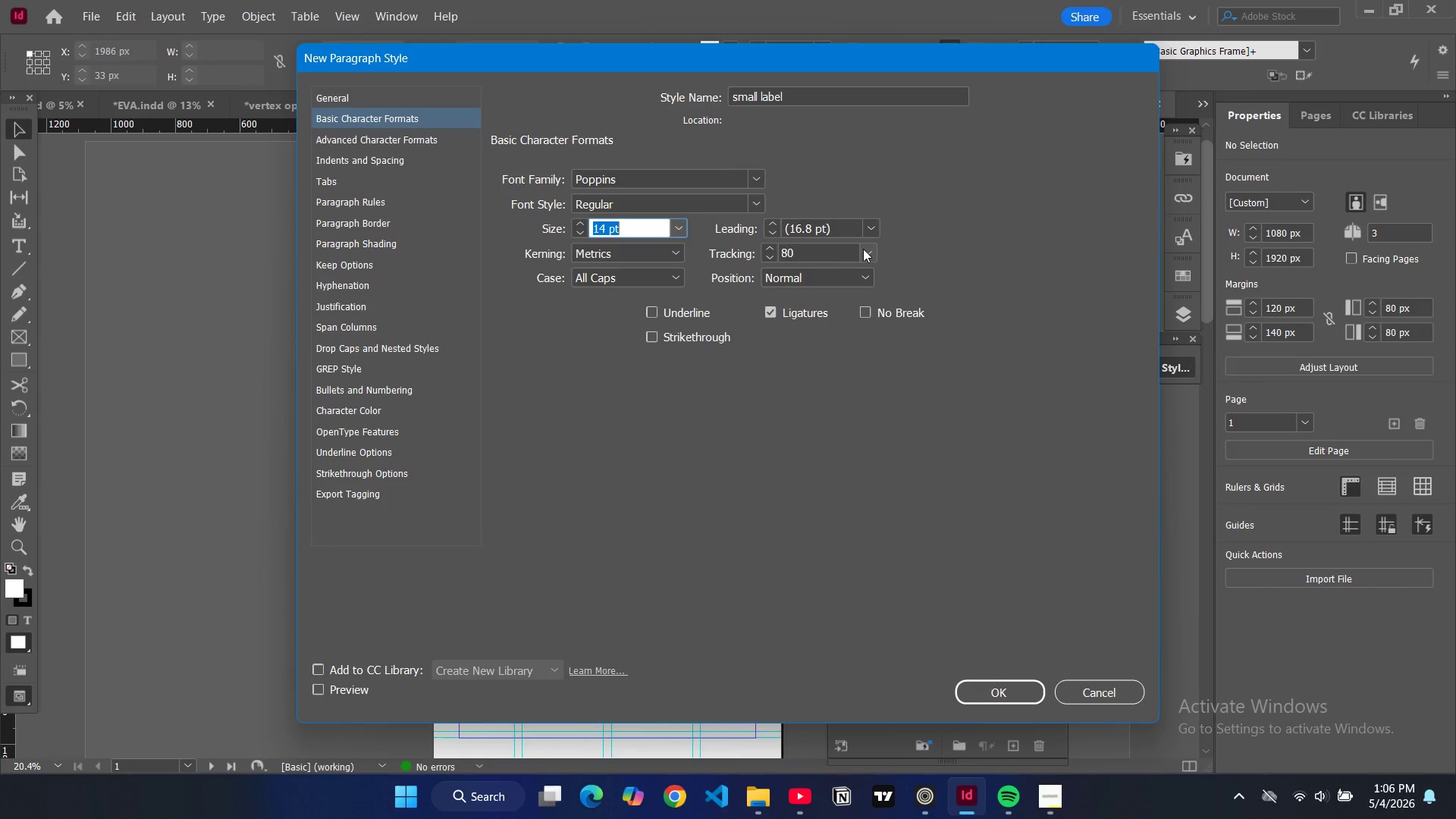 
wait(6.25)
 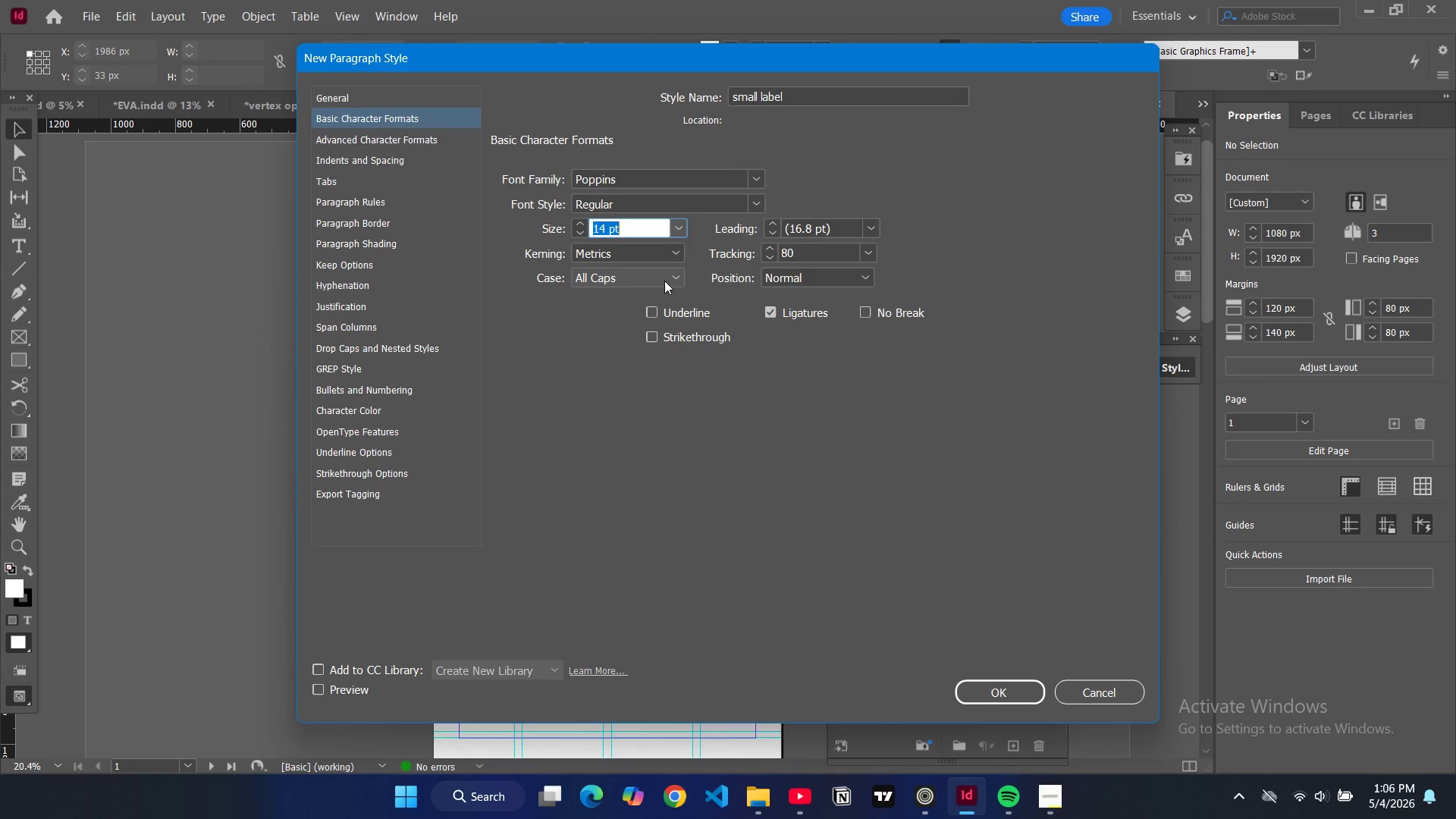 
double_click([804, 229])
 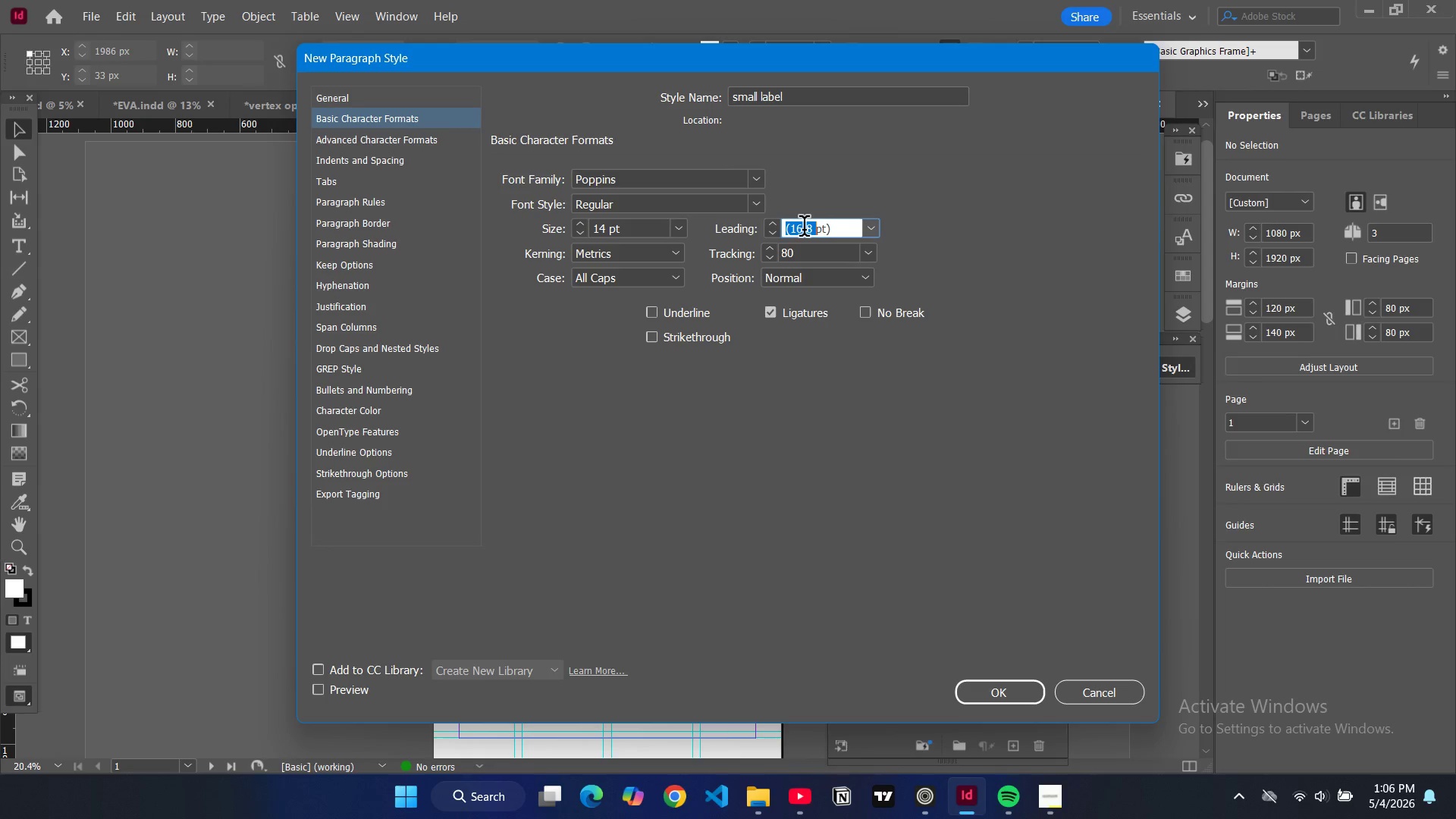 
triple_click([804, 229])
 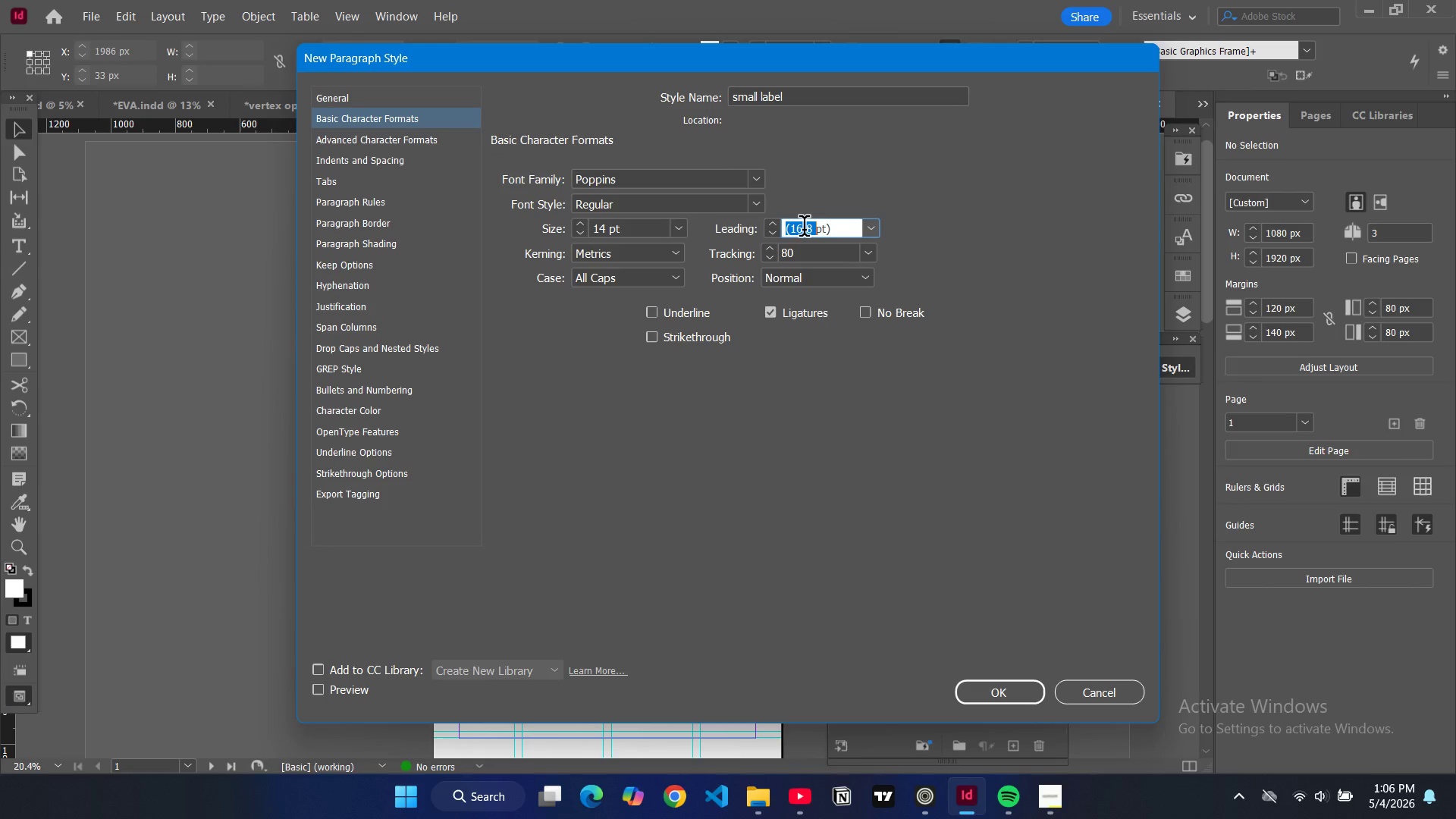 
key(Control+ControlLeft)
 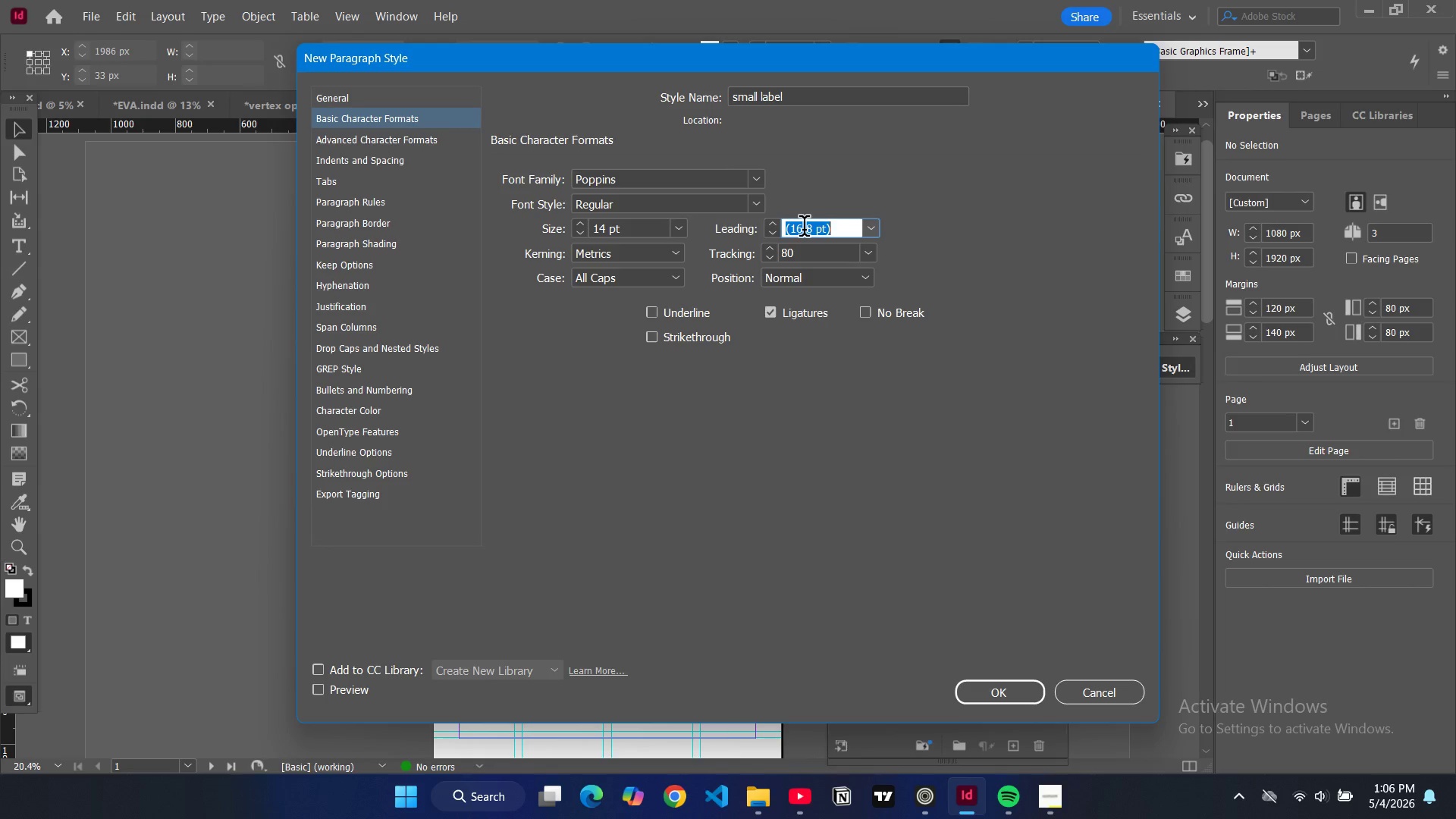 
key(Control+A)
 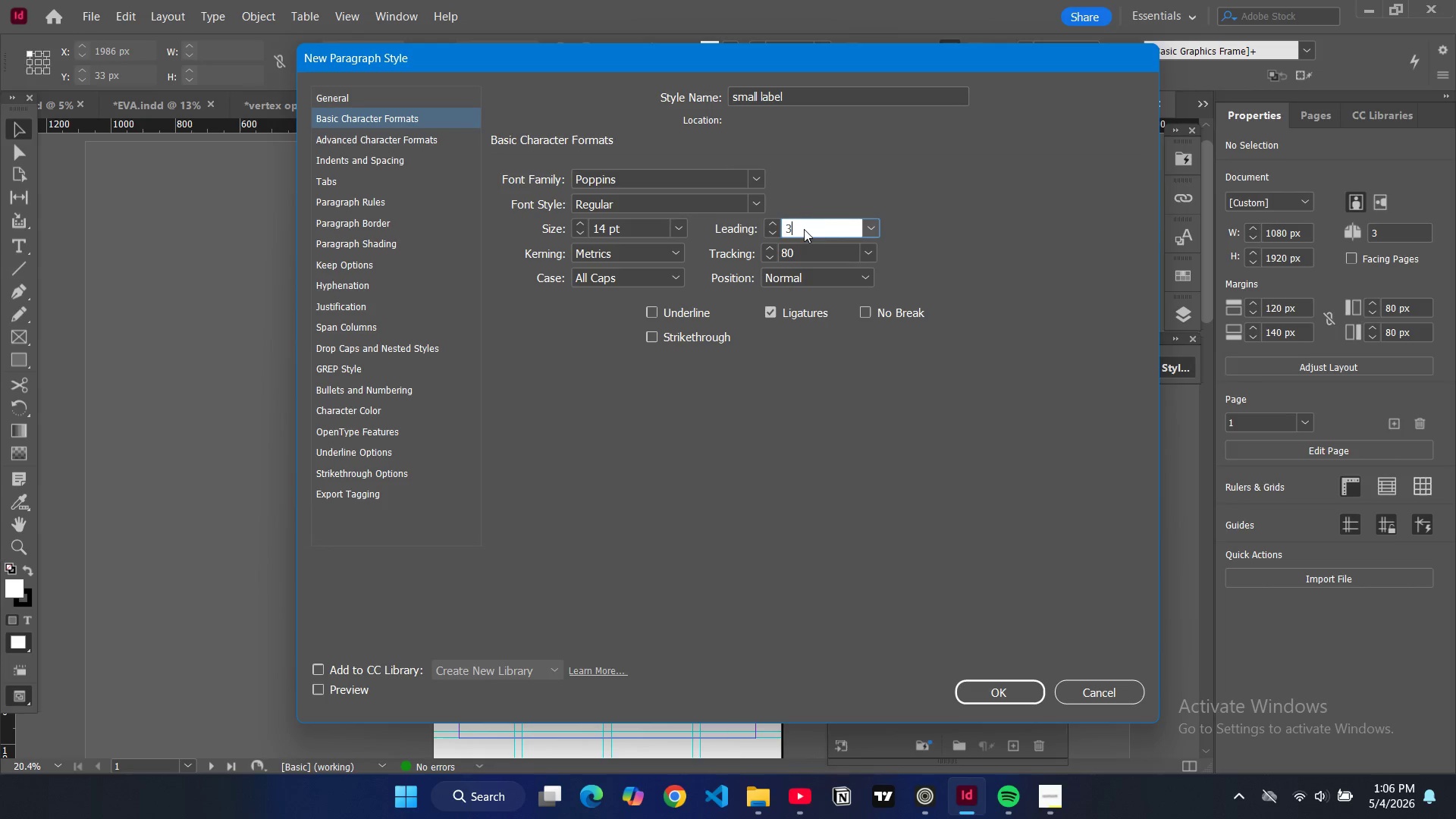 
key(3)
 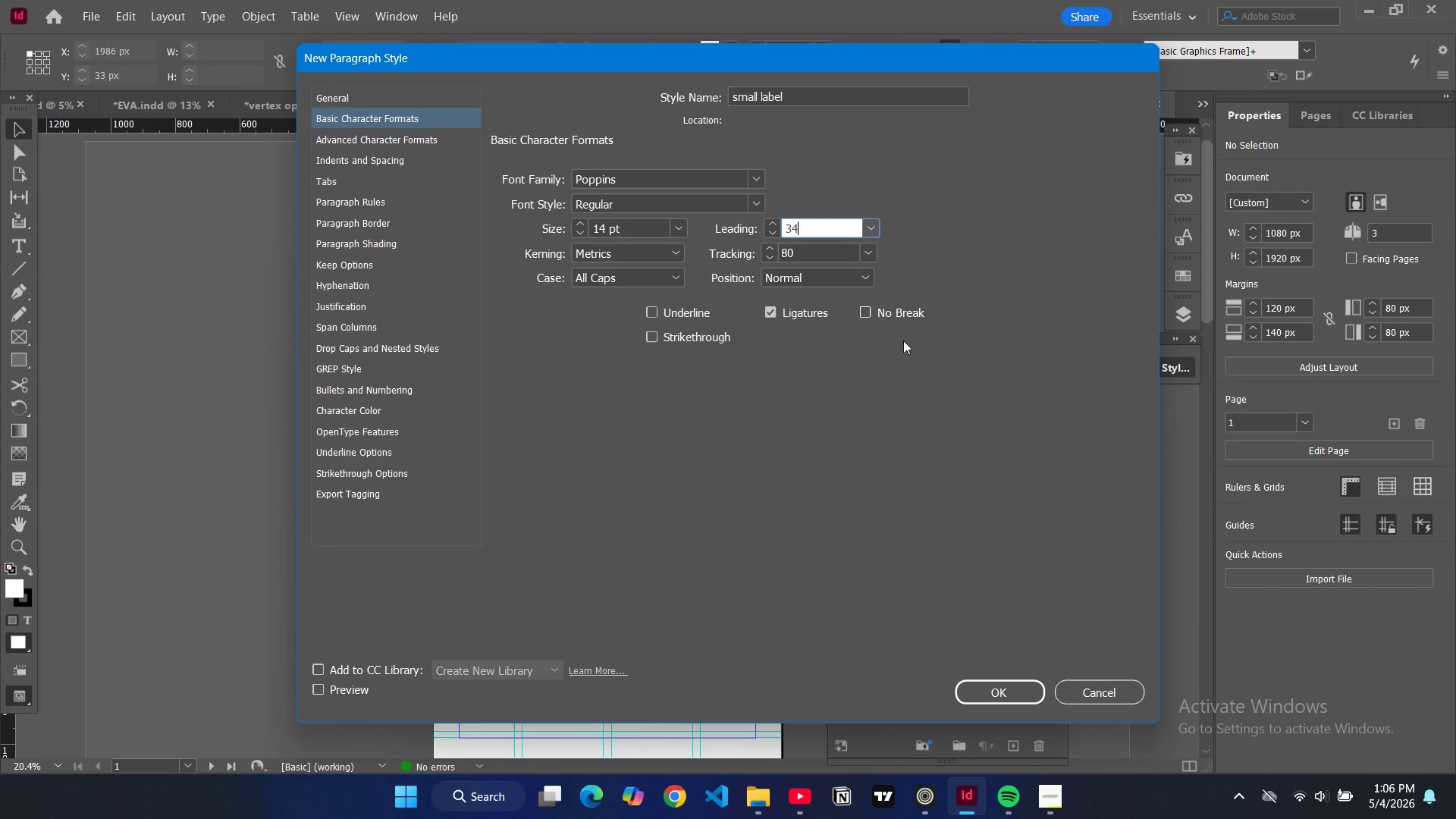 
key(4)
 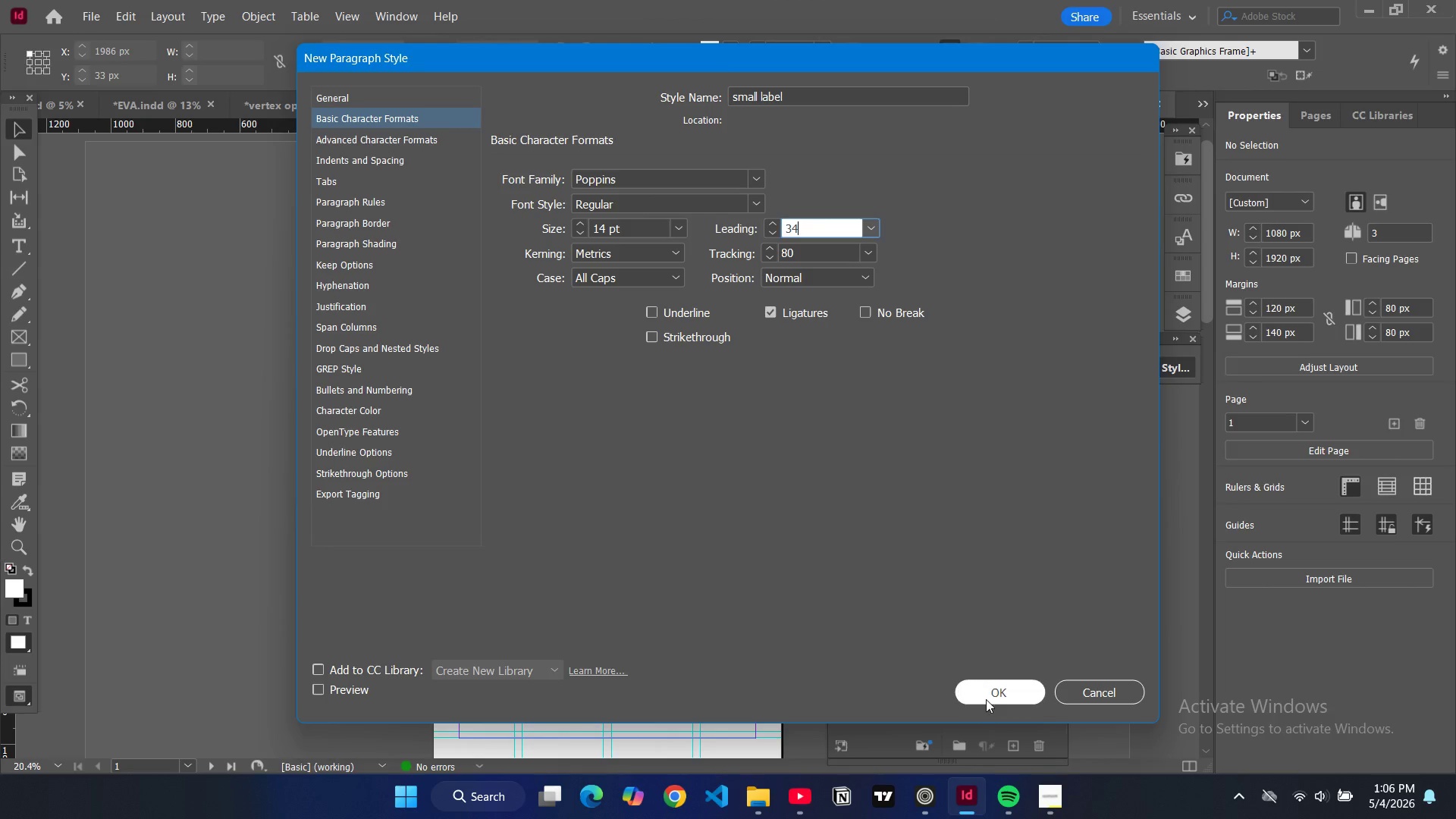 
left_click([986, 693])
 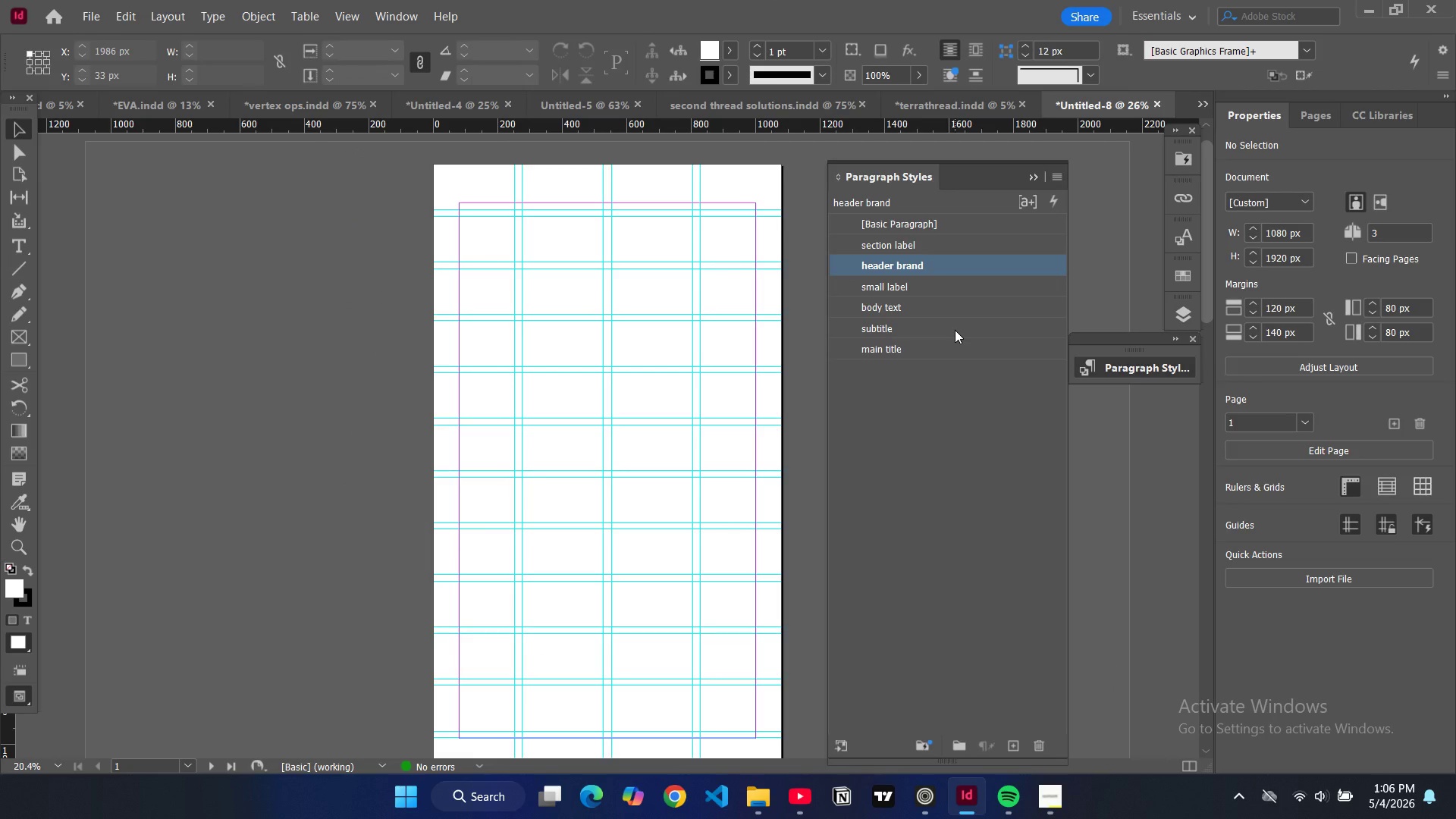 
double_click([955, 330])
 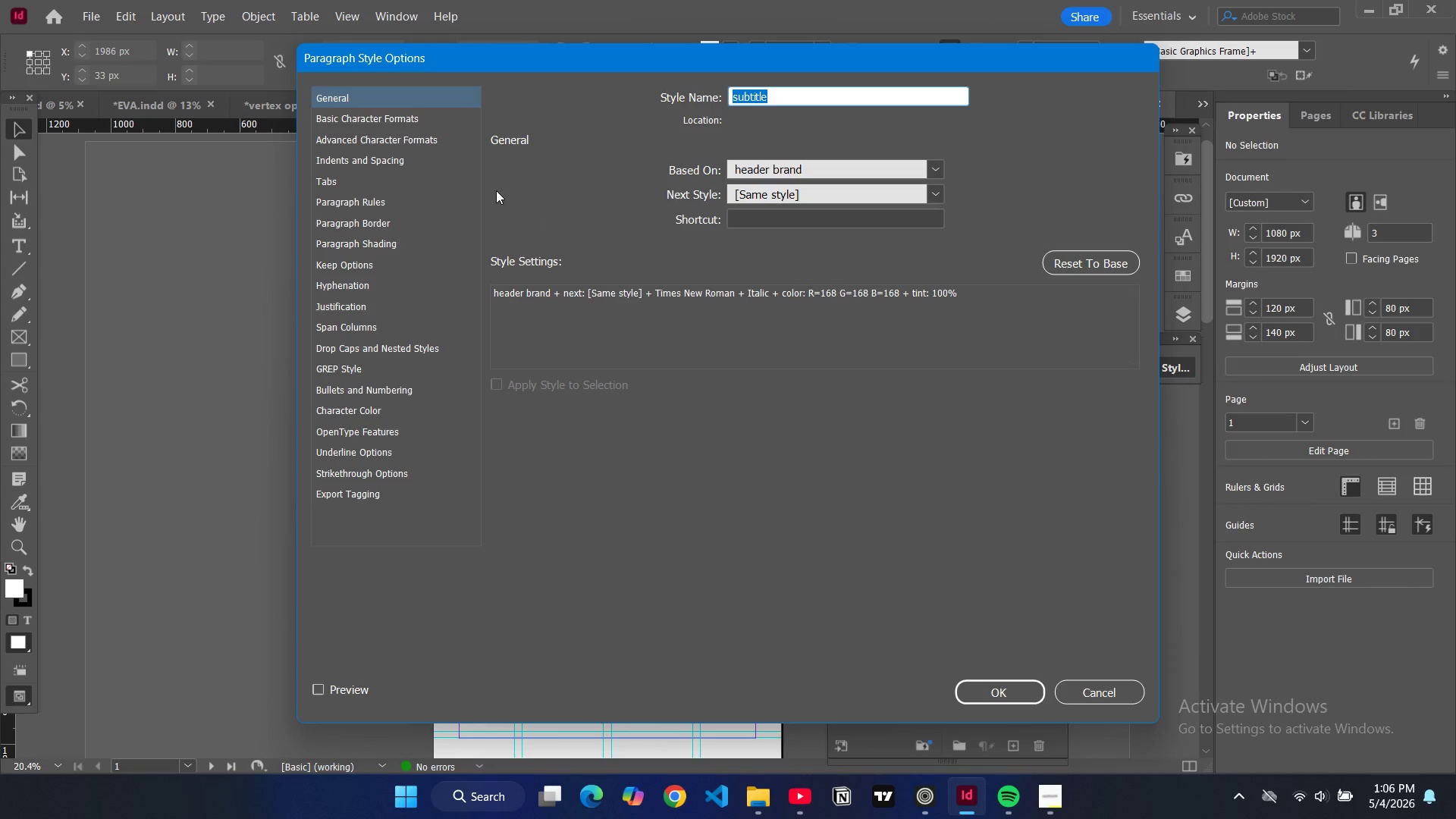 
left_click([434, 123])
 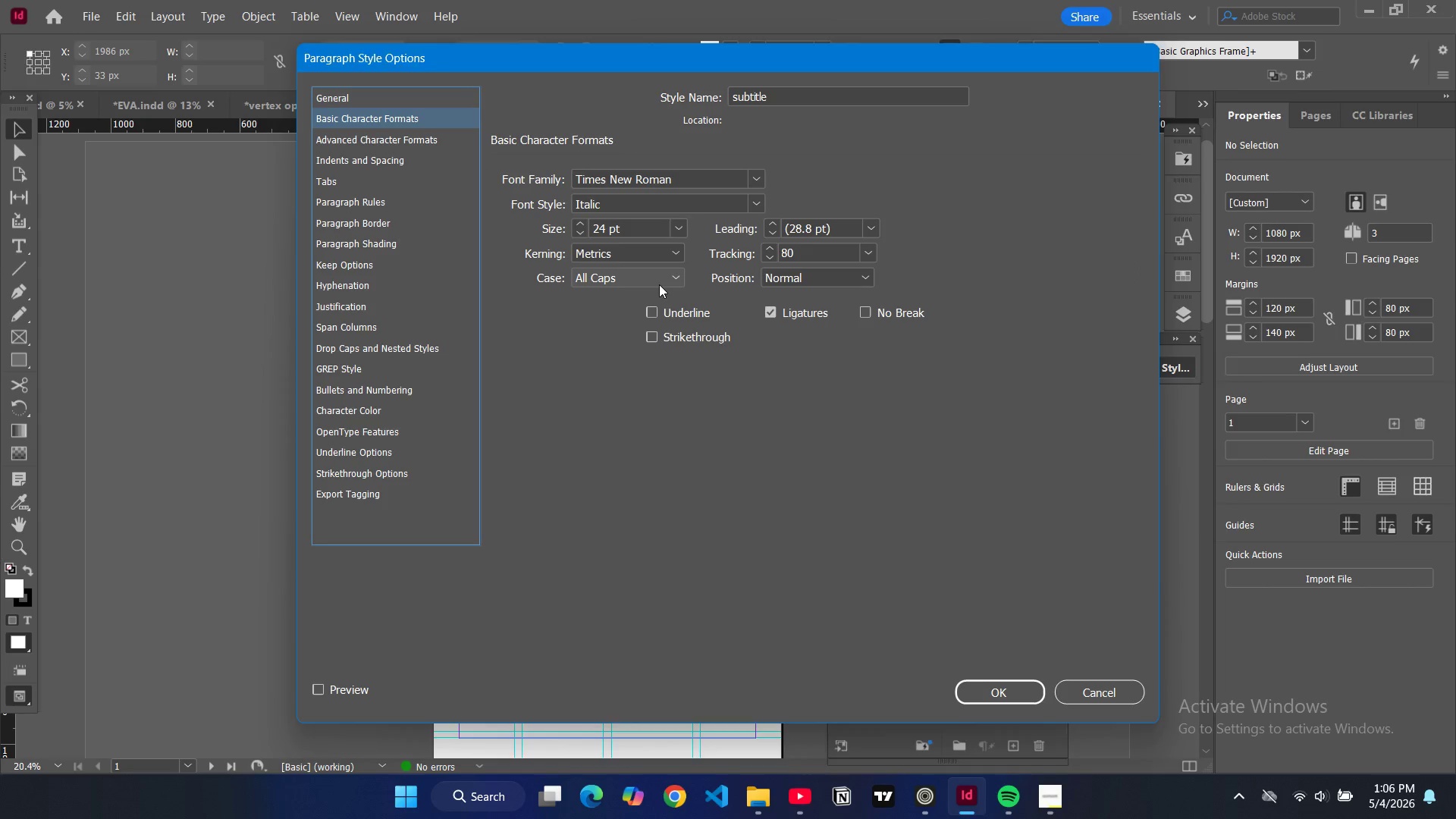 
left_click([659, 284])
 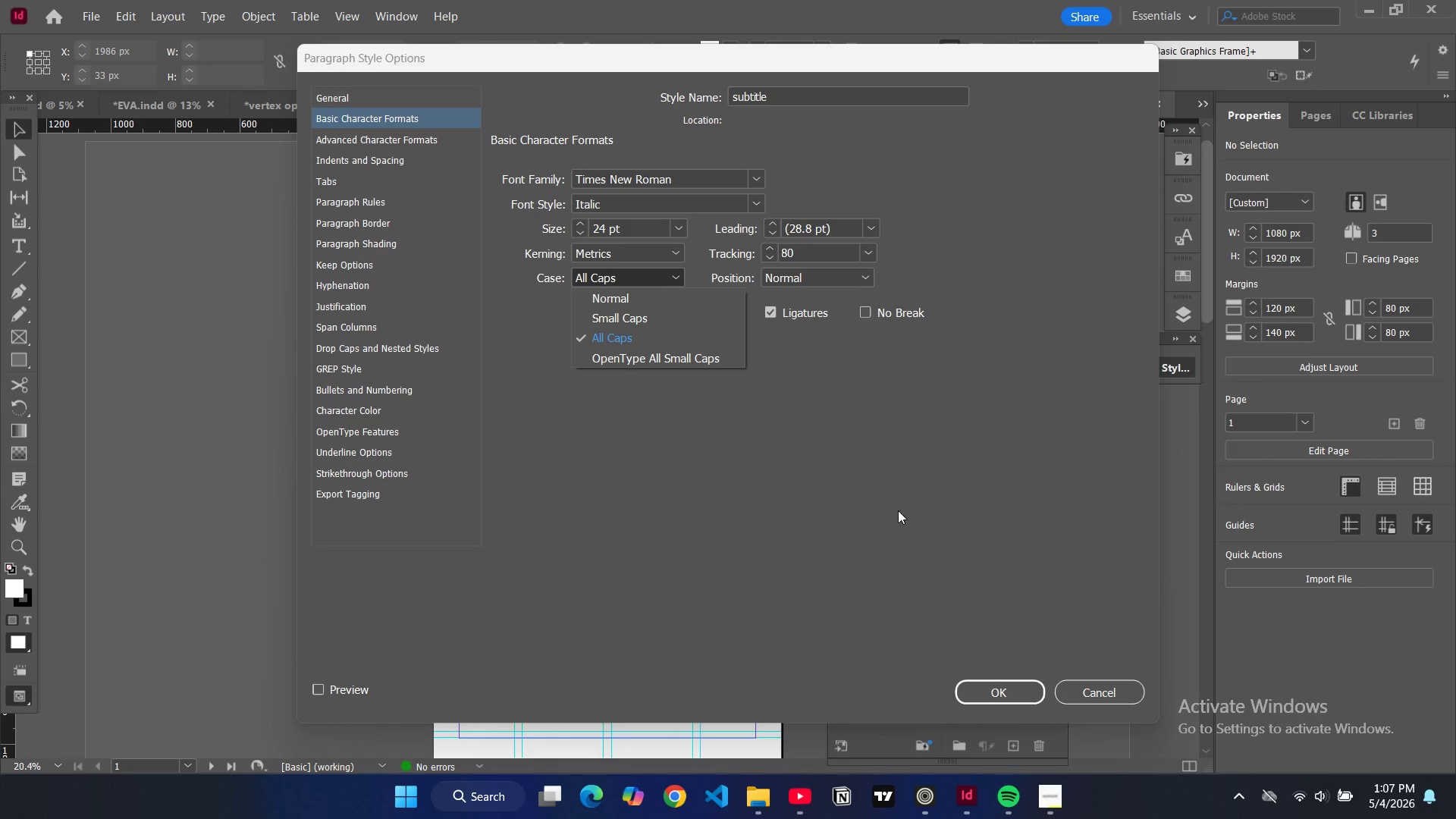 
left_click([1012, 689])
 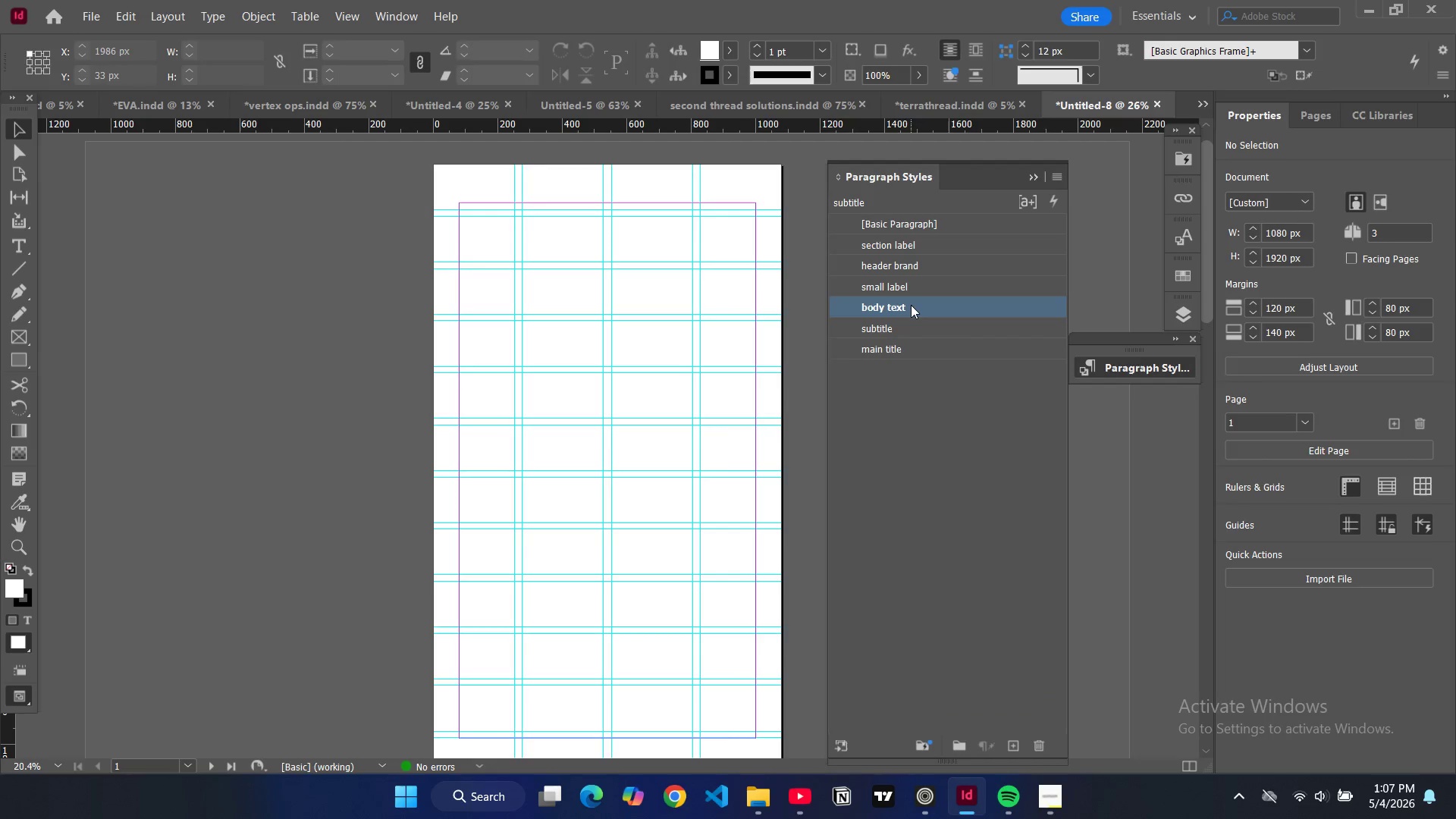 
double_click([911, 305])
 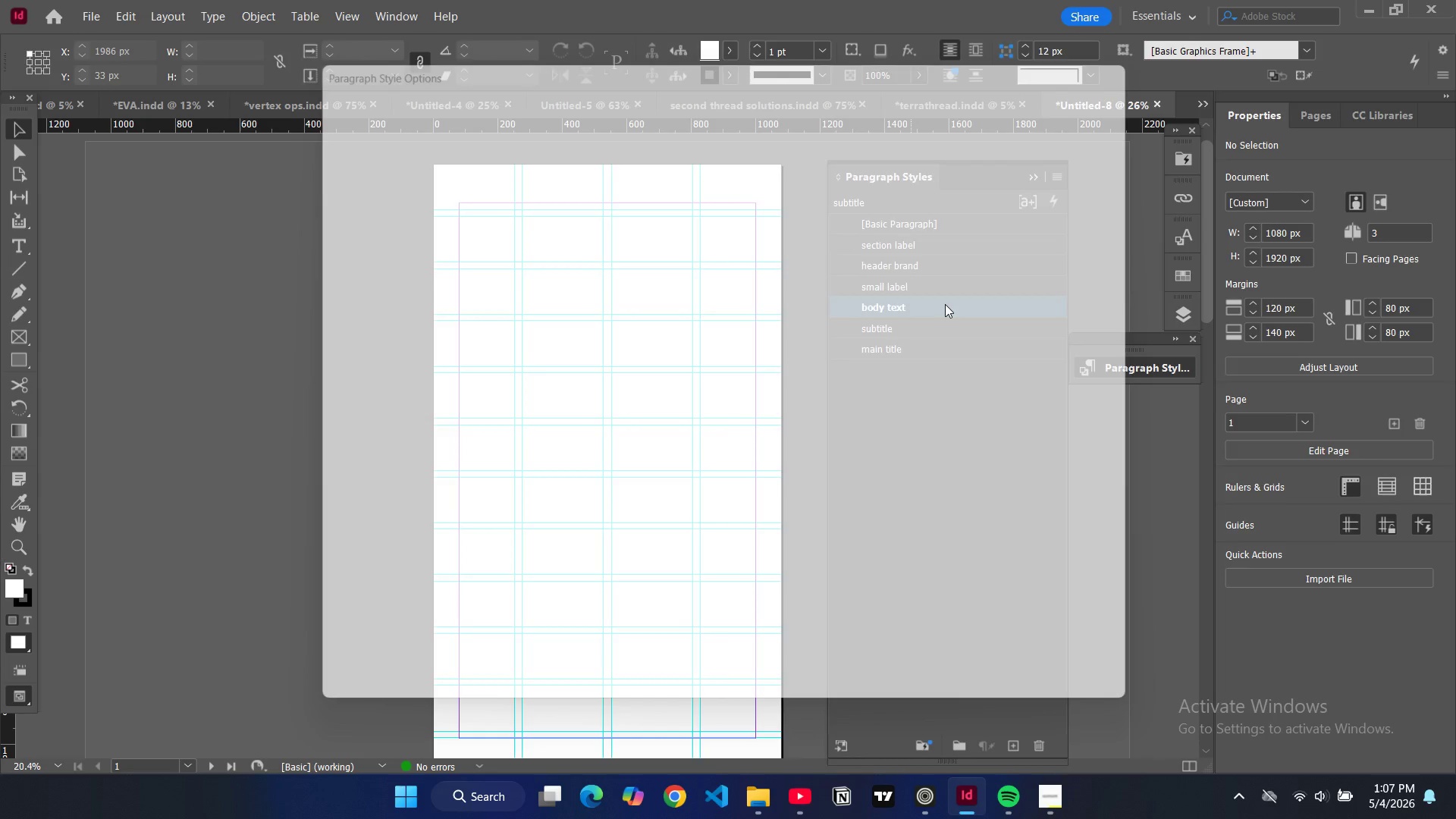 
left_click([946, 304])
 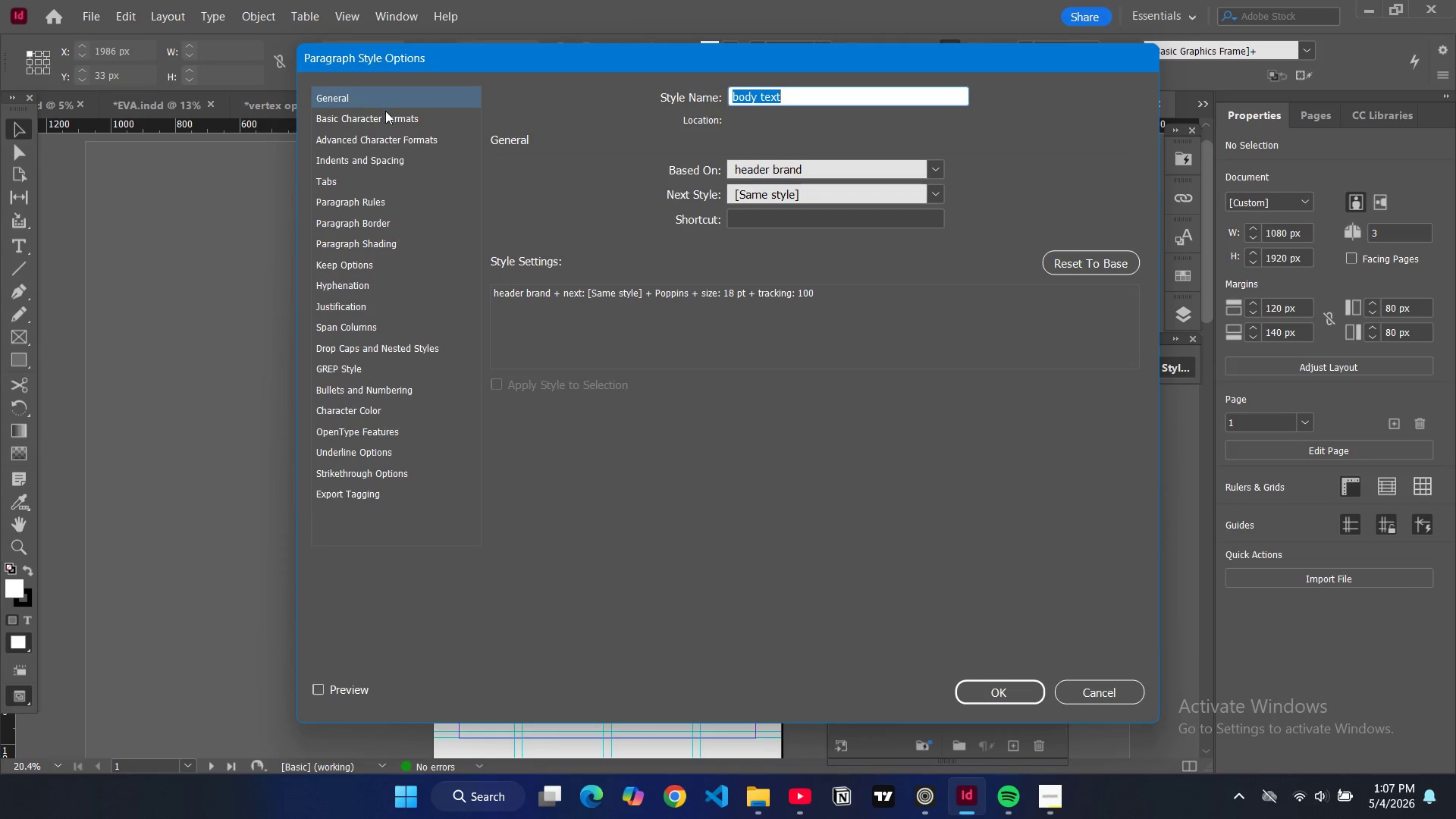 
left_click([385, 111])
 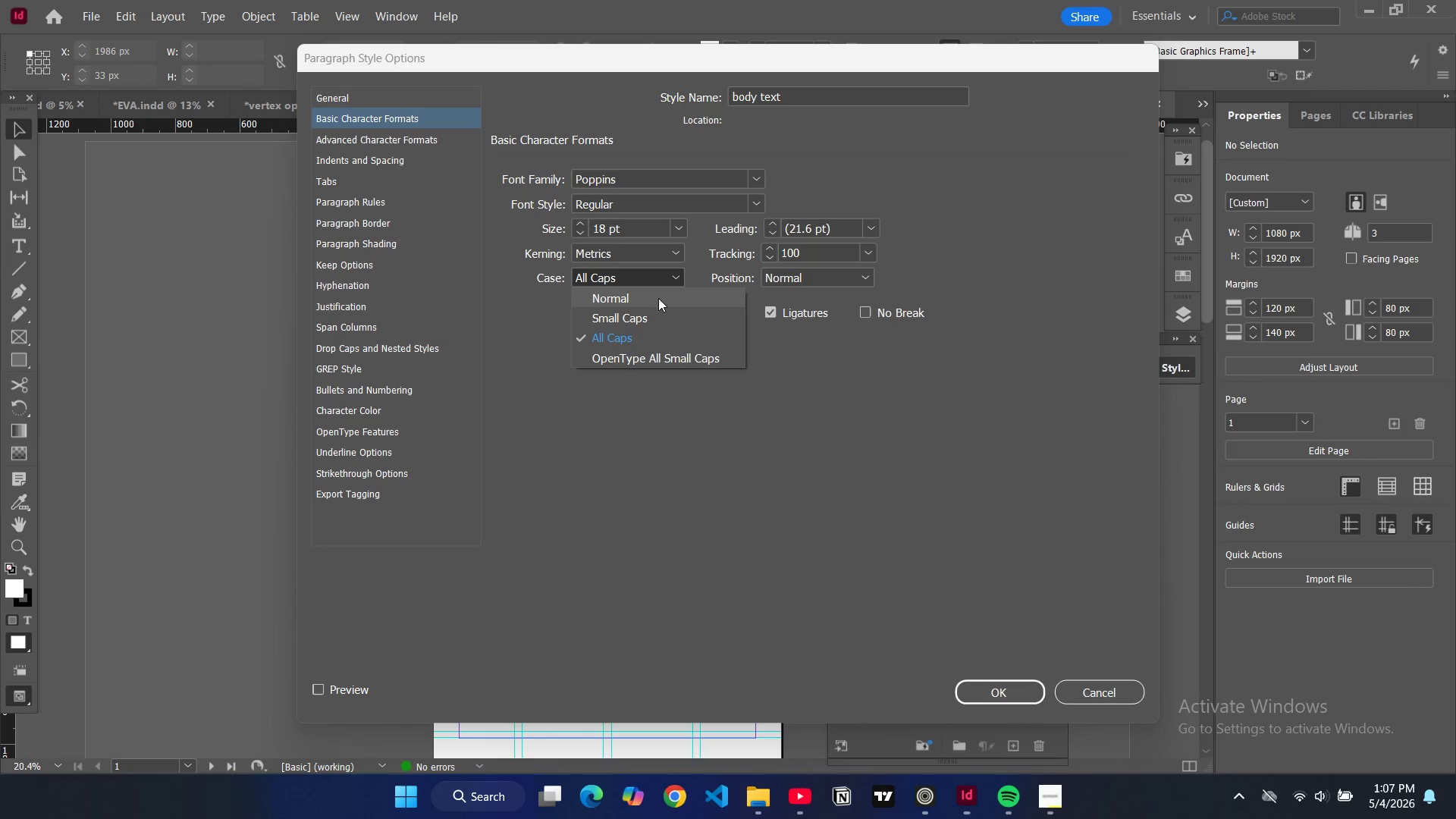 
double_click([656, 305])
 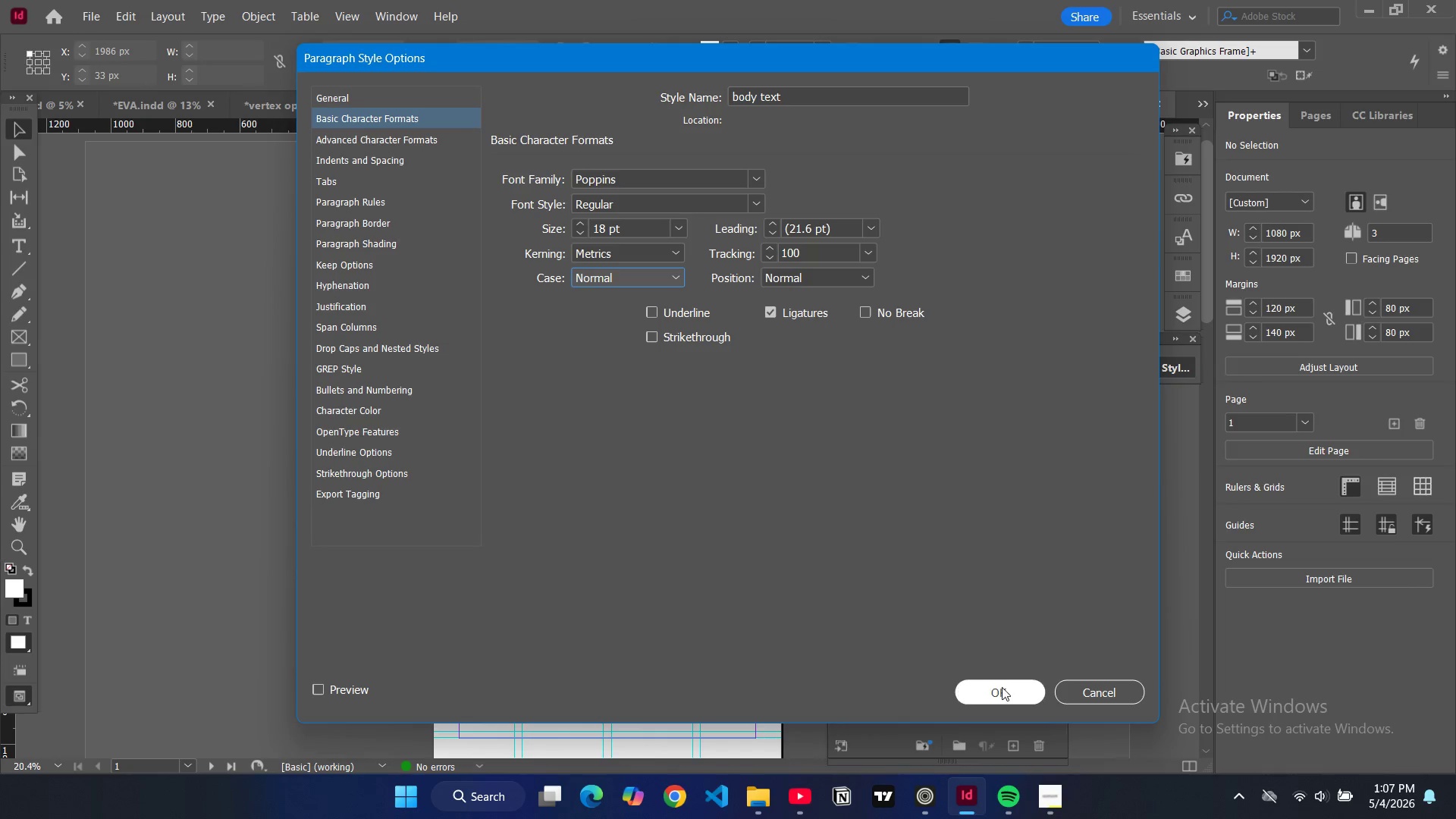 
left_click([1002, 690])
 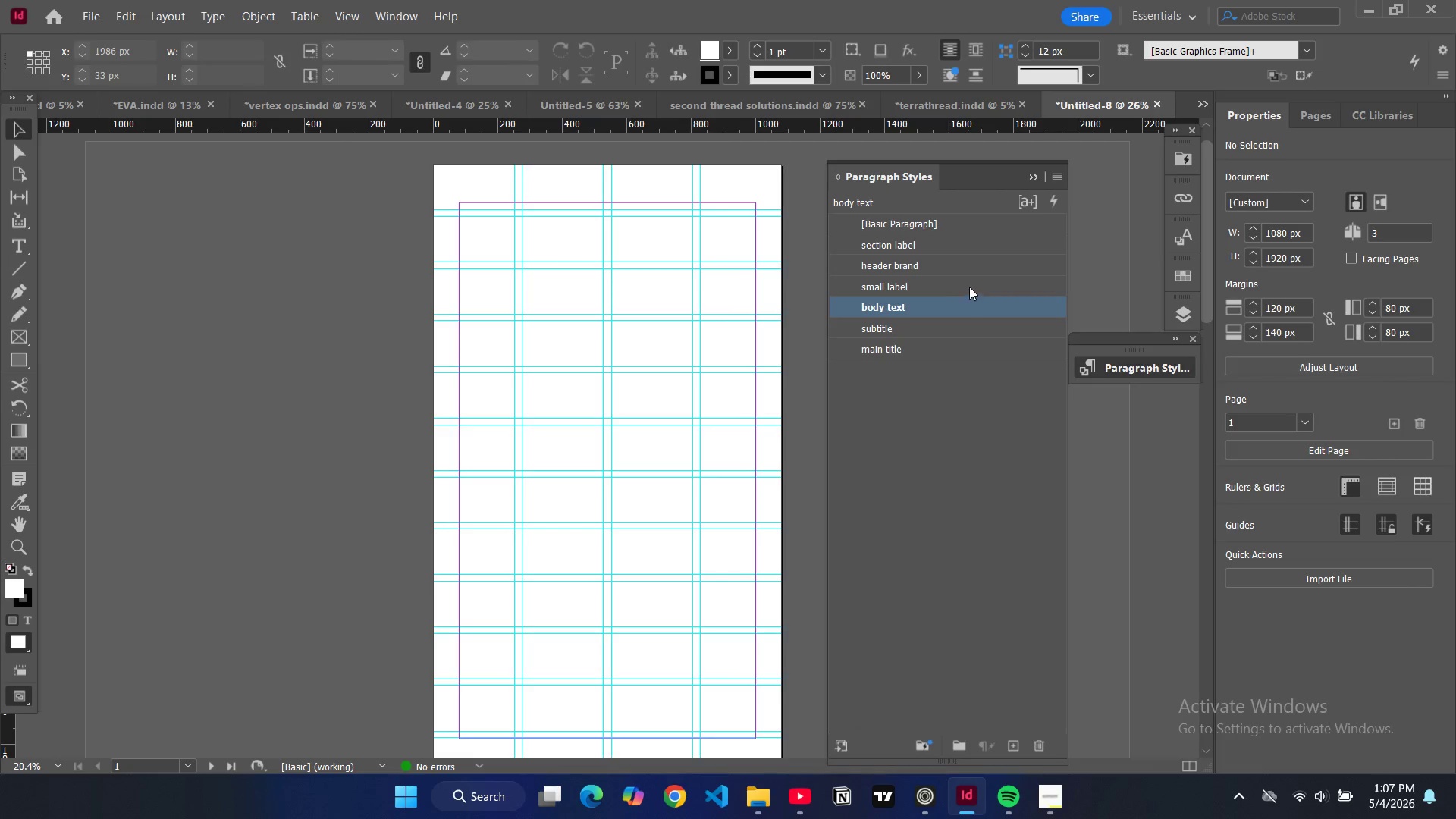 
double_click([969, 287])
 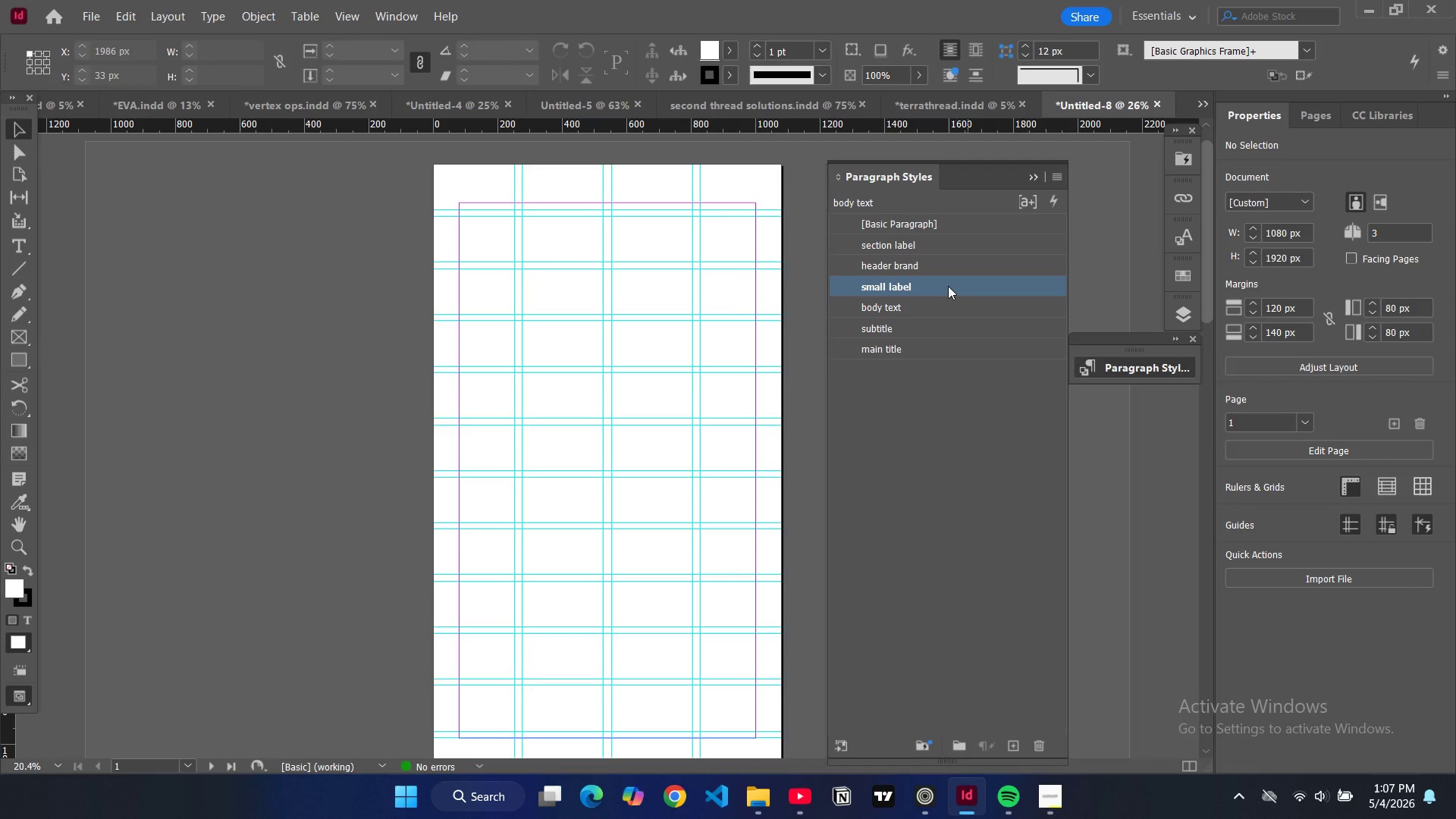 
double_click([948, 286])
 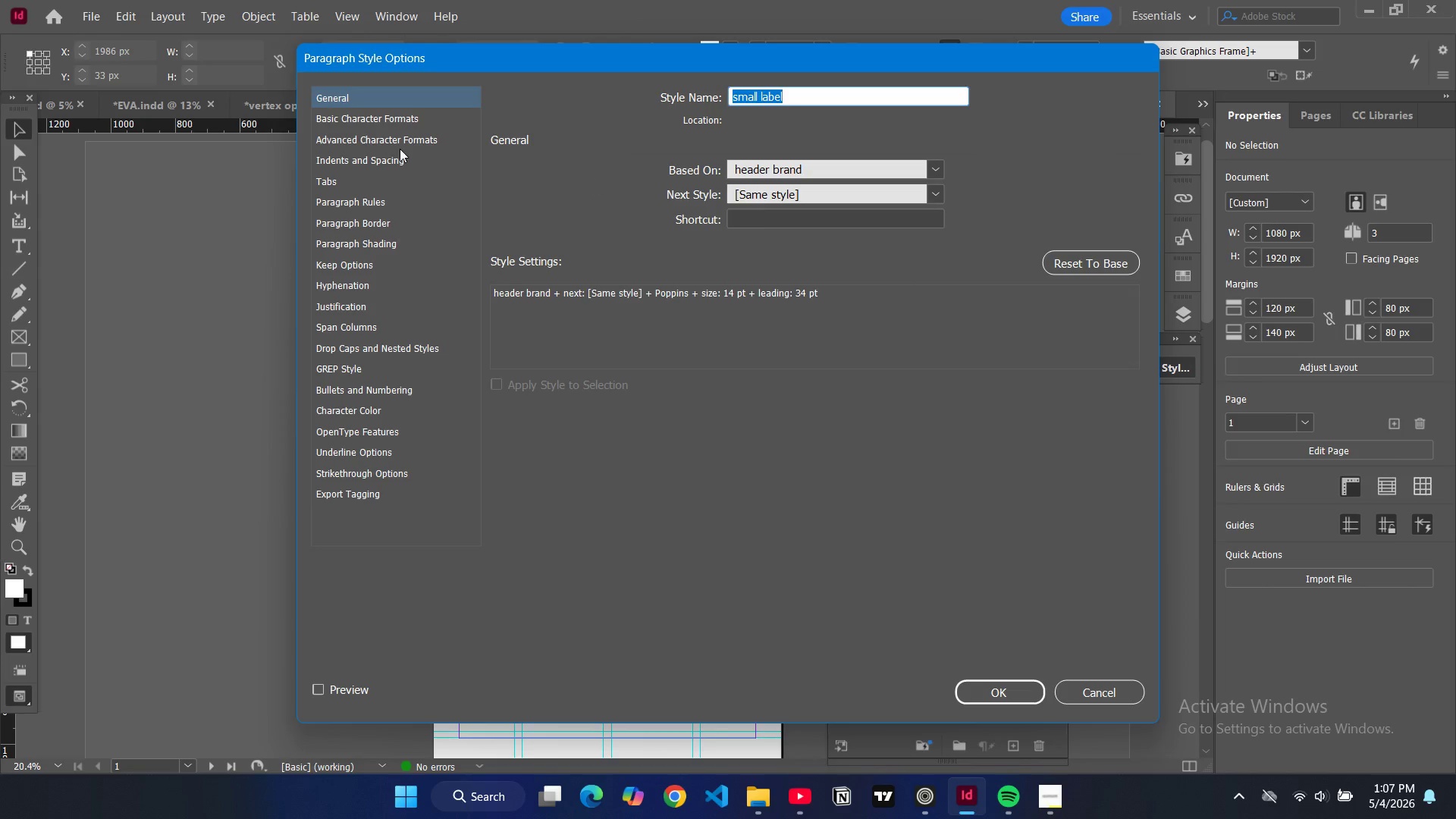 
left_click([372, 124])
 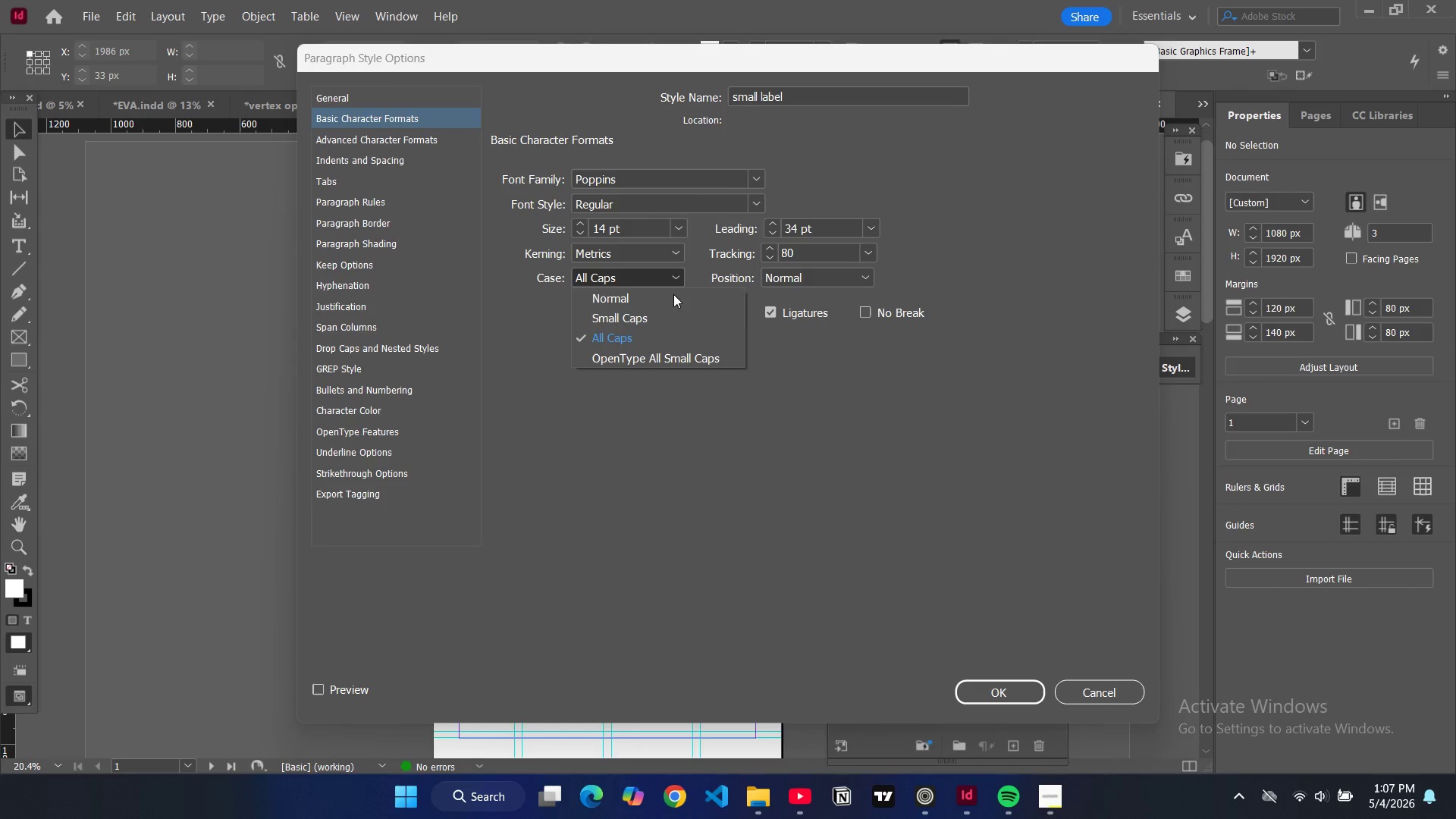 
double_click([655, 309])
 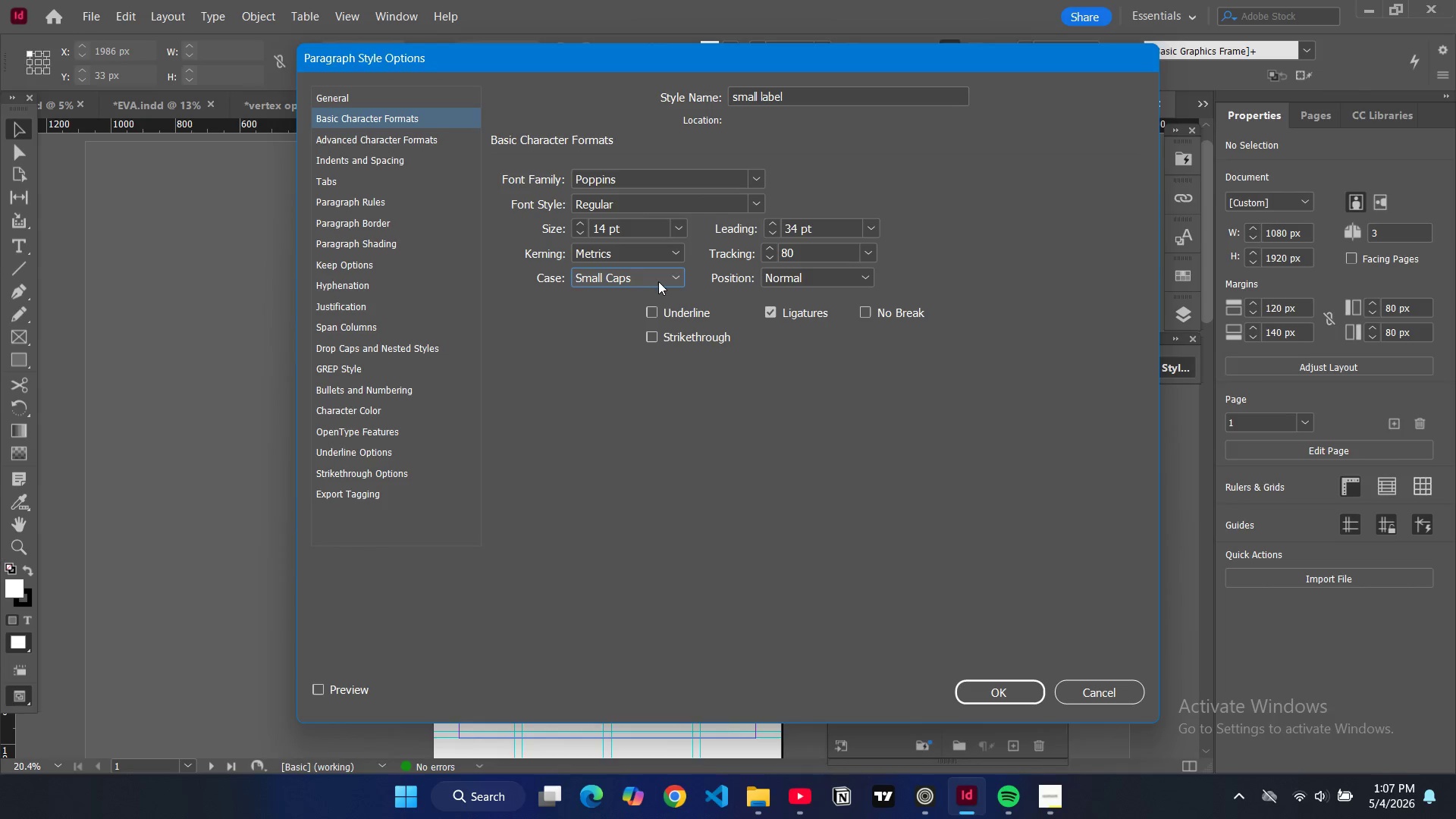 
left_click([658, 281])
 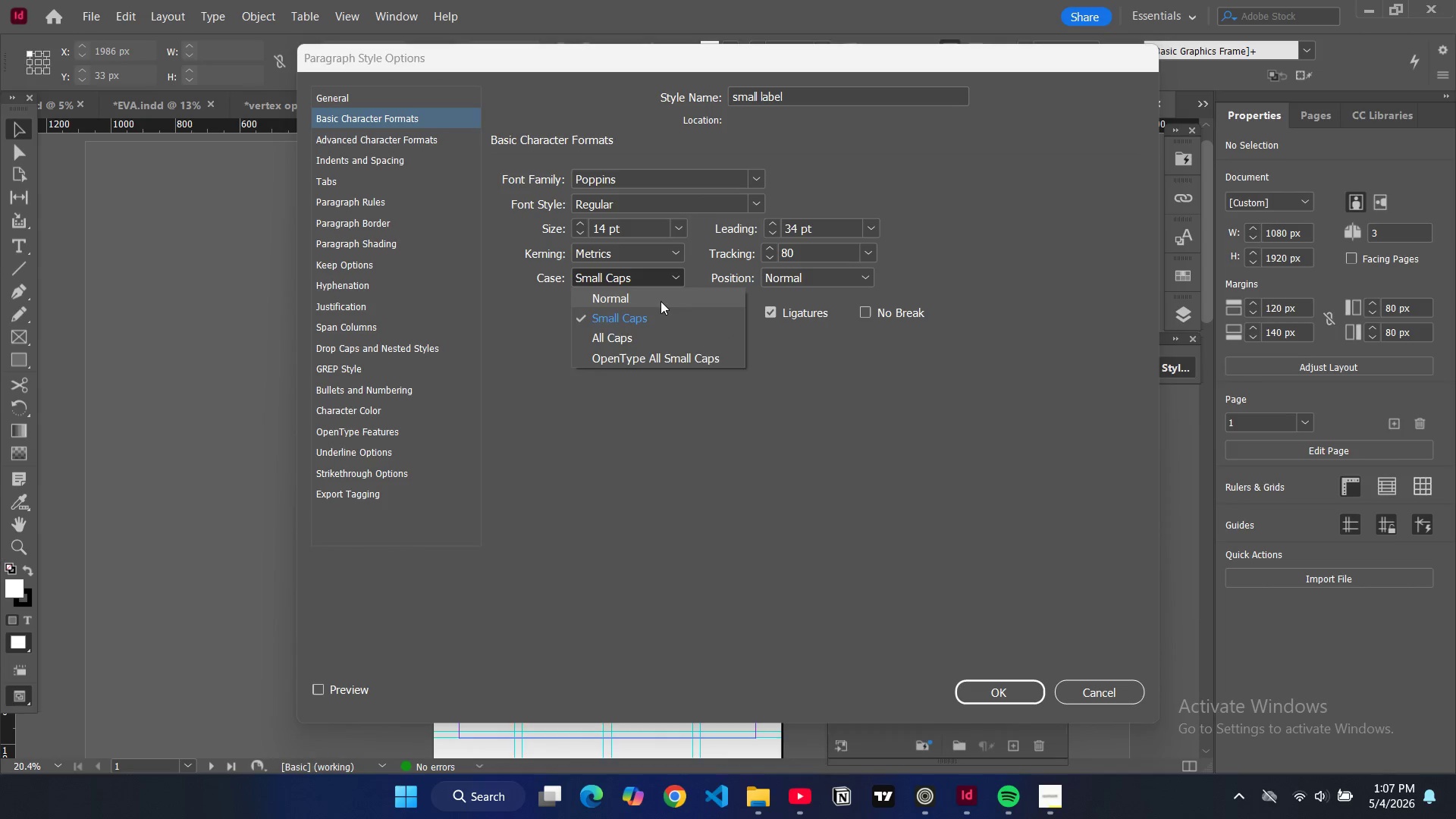 
double_click([661, 301])
 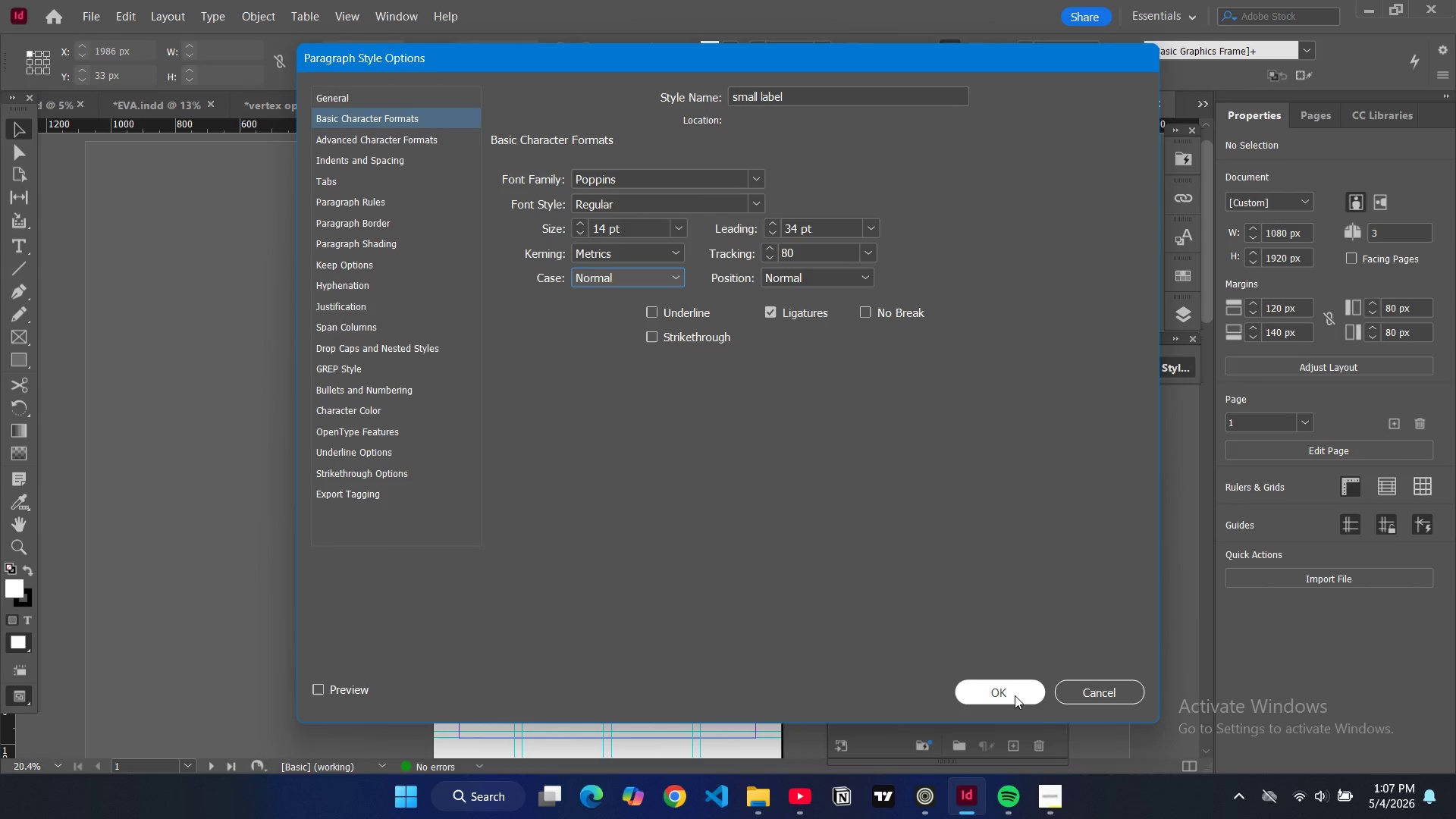 
left_click([1015, 695])
 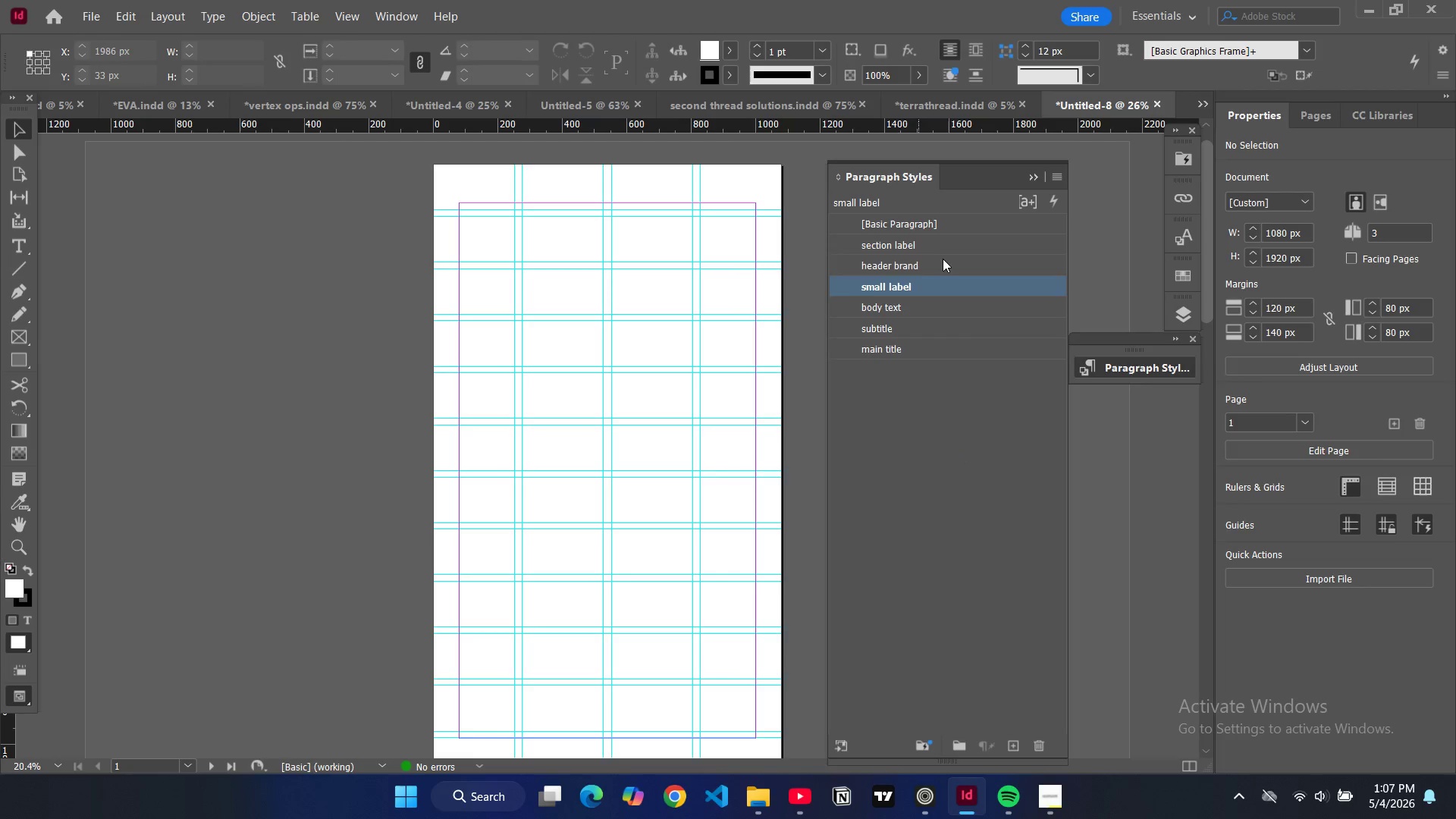 
double_click([943, 259])
 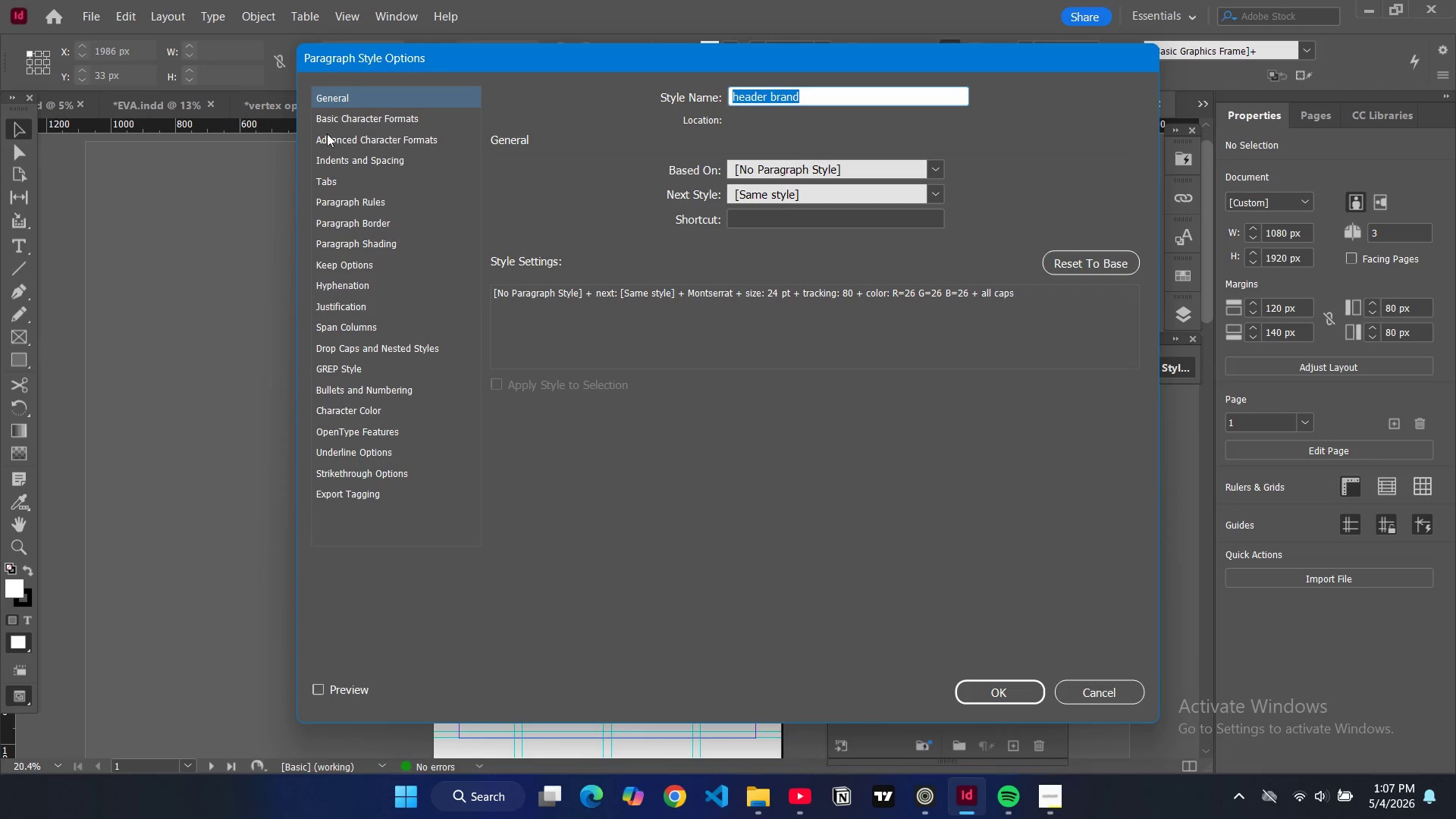 
left_click([344, 122])
 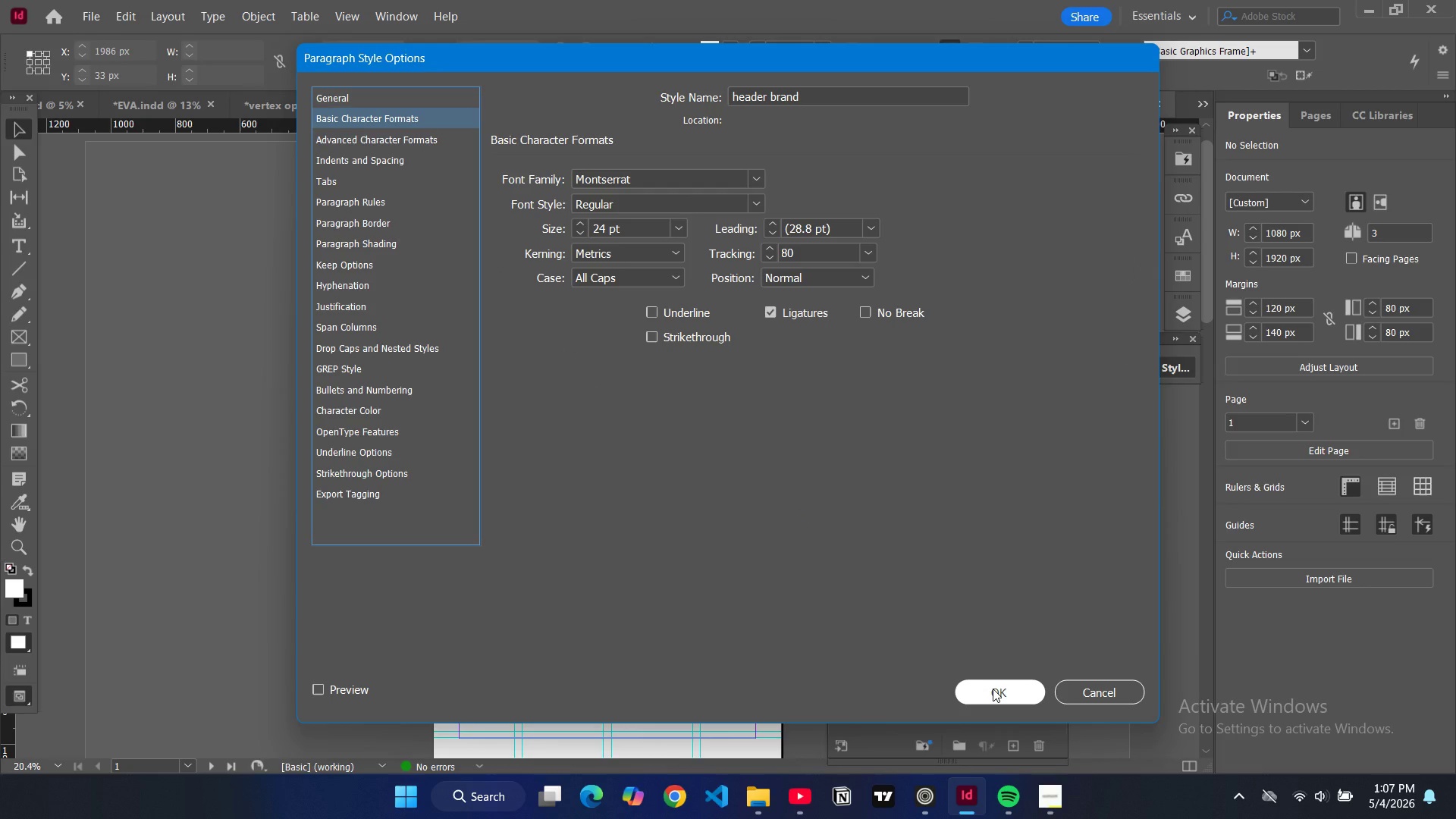 
left_click([993, 689])
 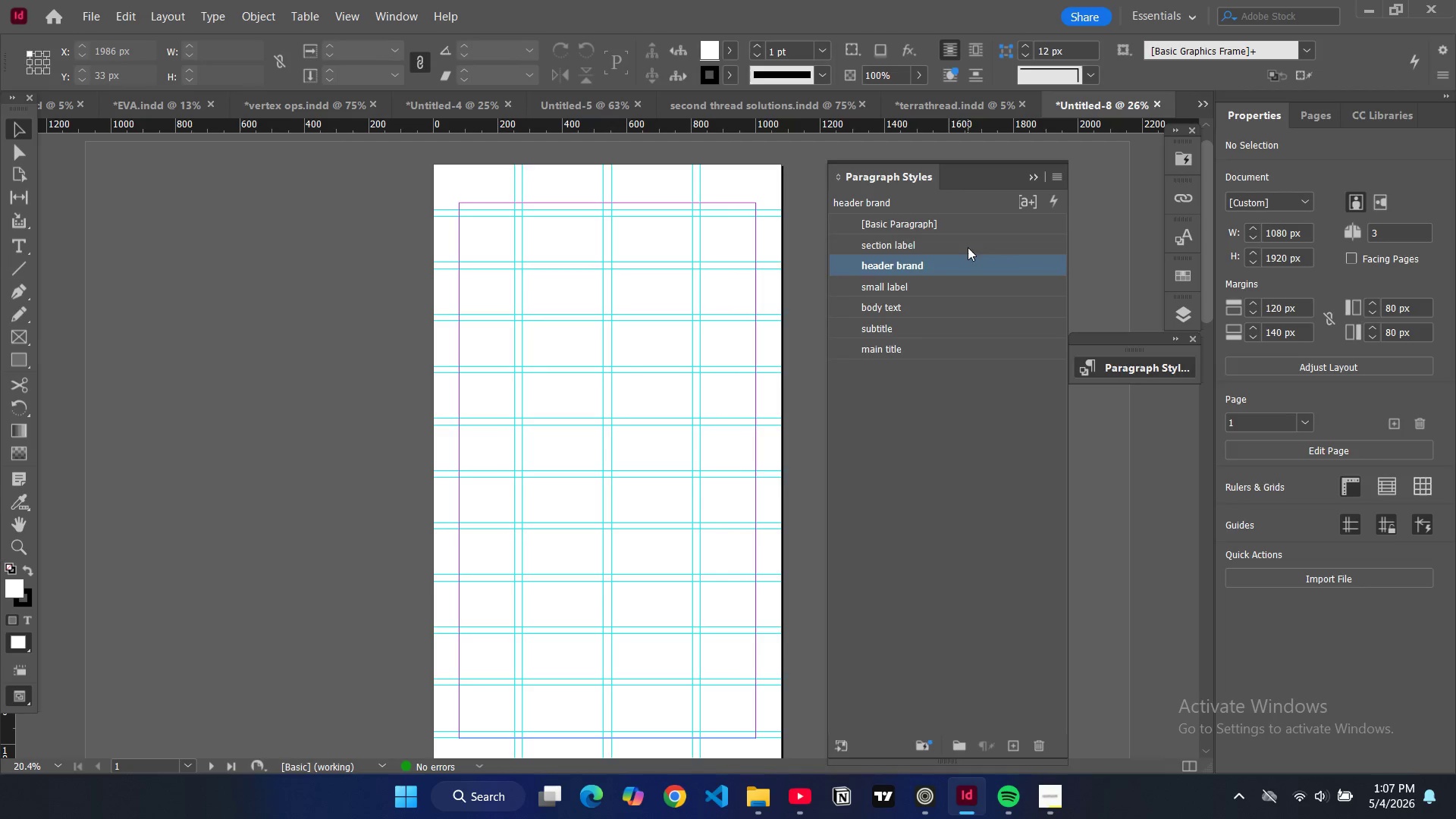 
double_click([968, 247])
 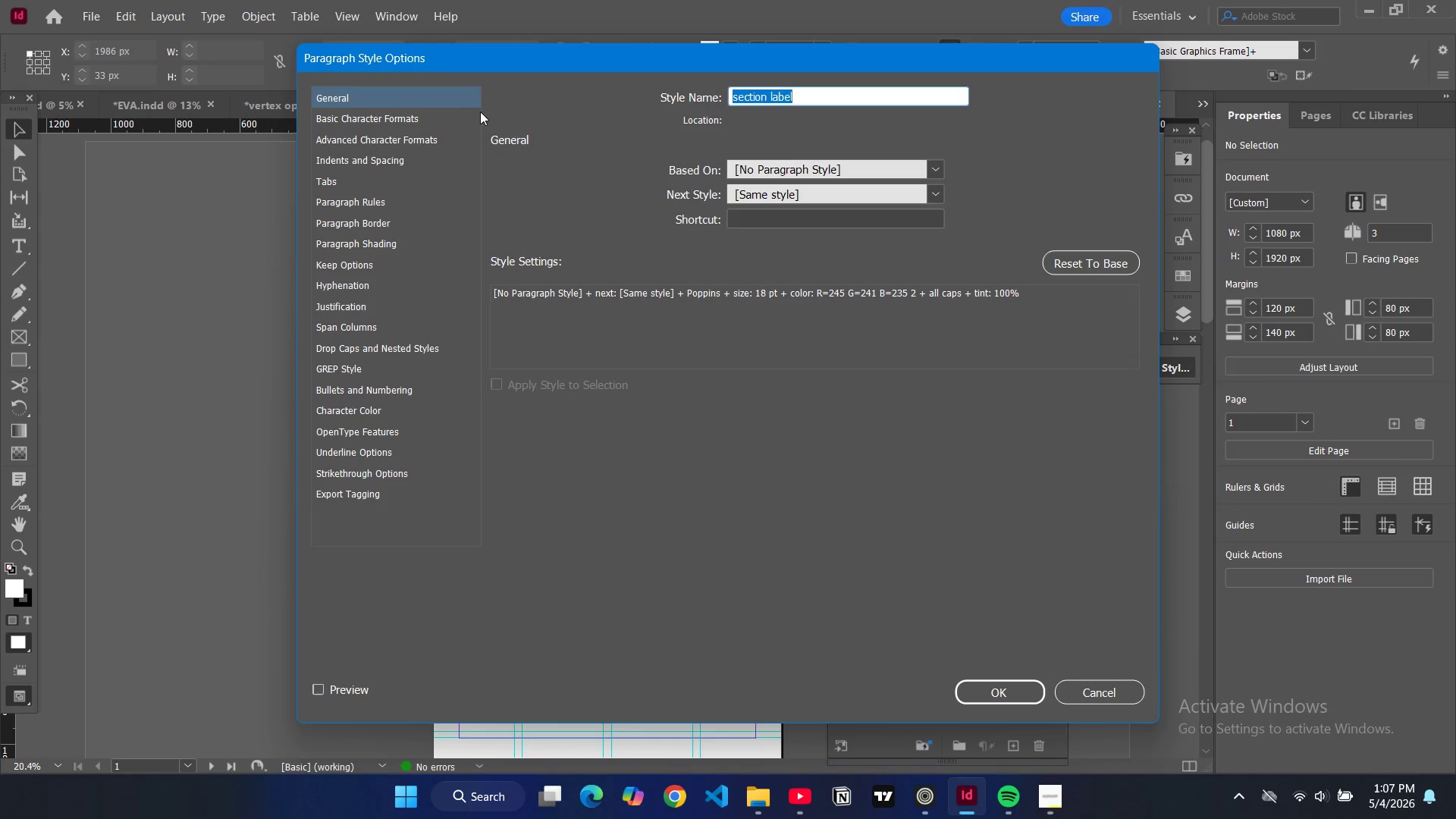 
left_click([457, 118])
 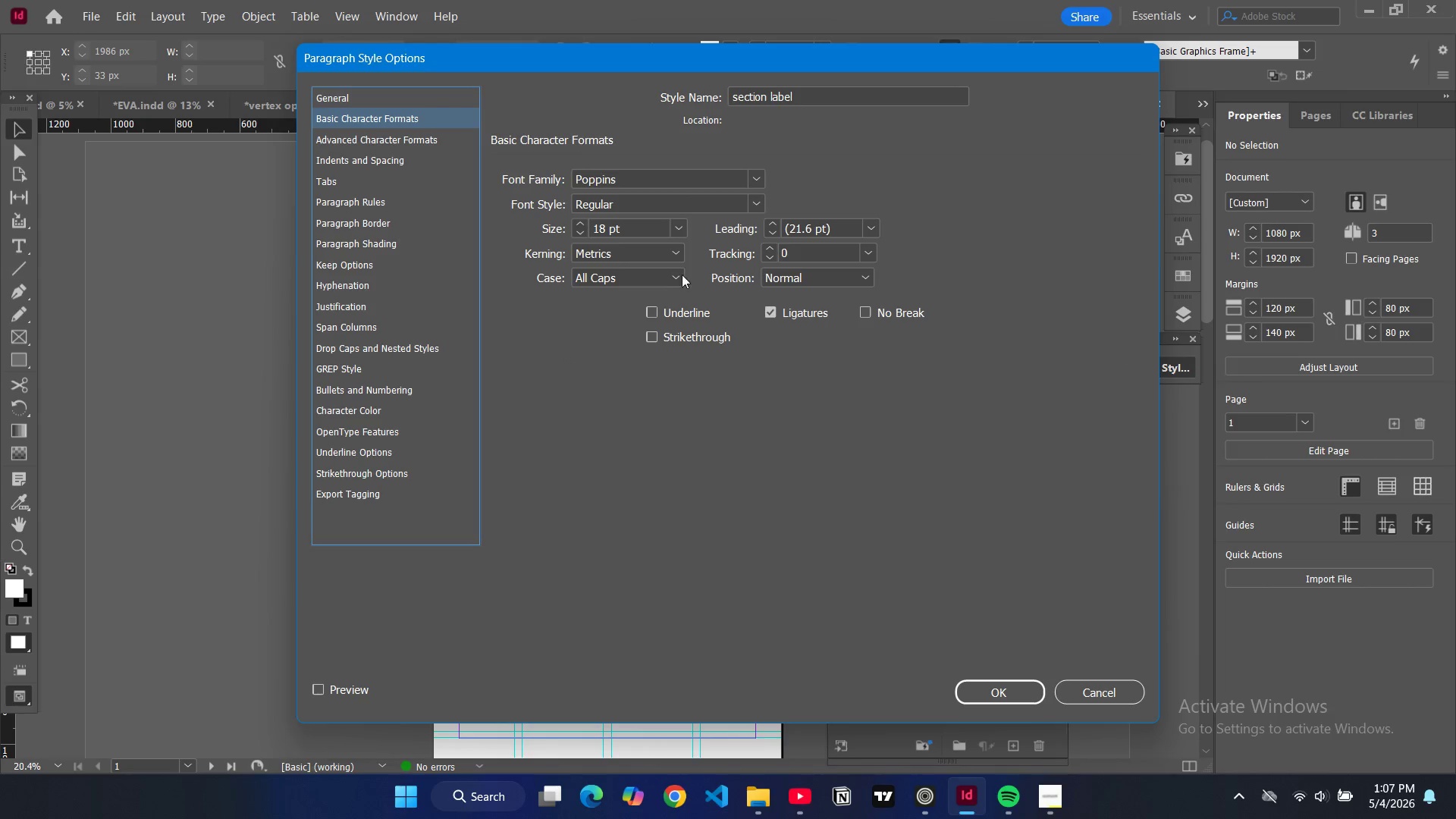 
left_click([674, 275])
 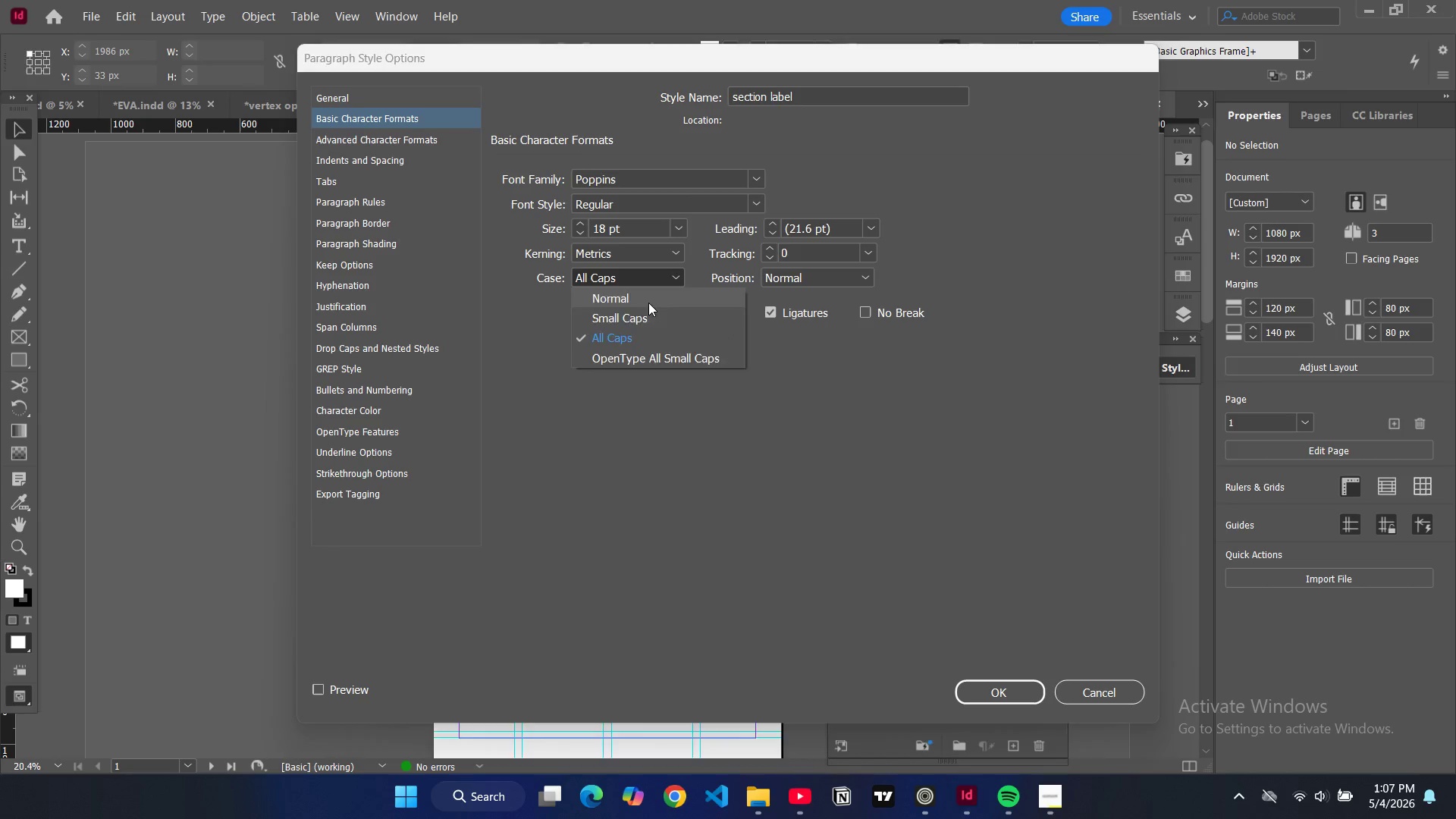 
left_click([648, 303])
 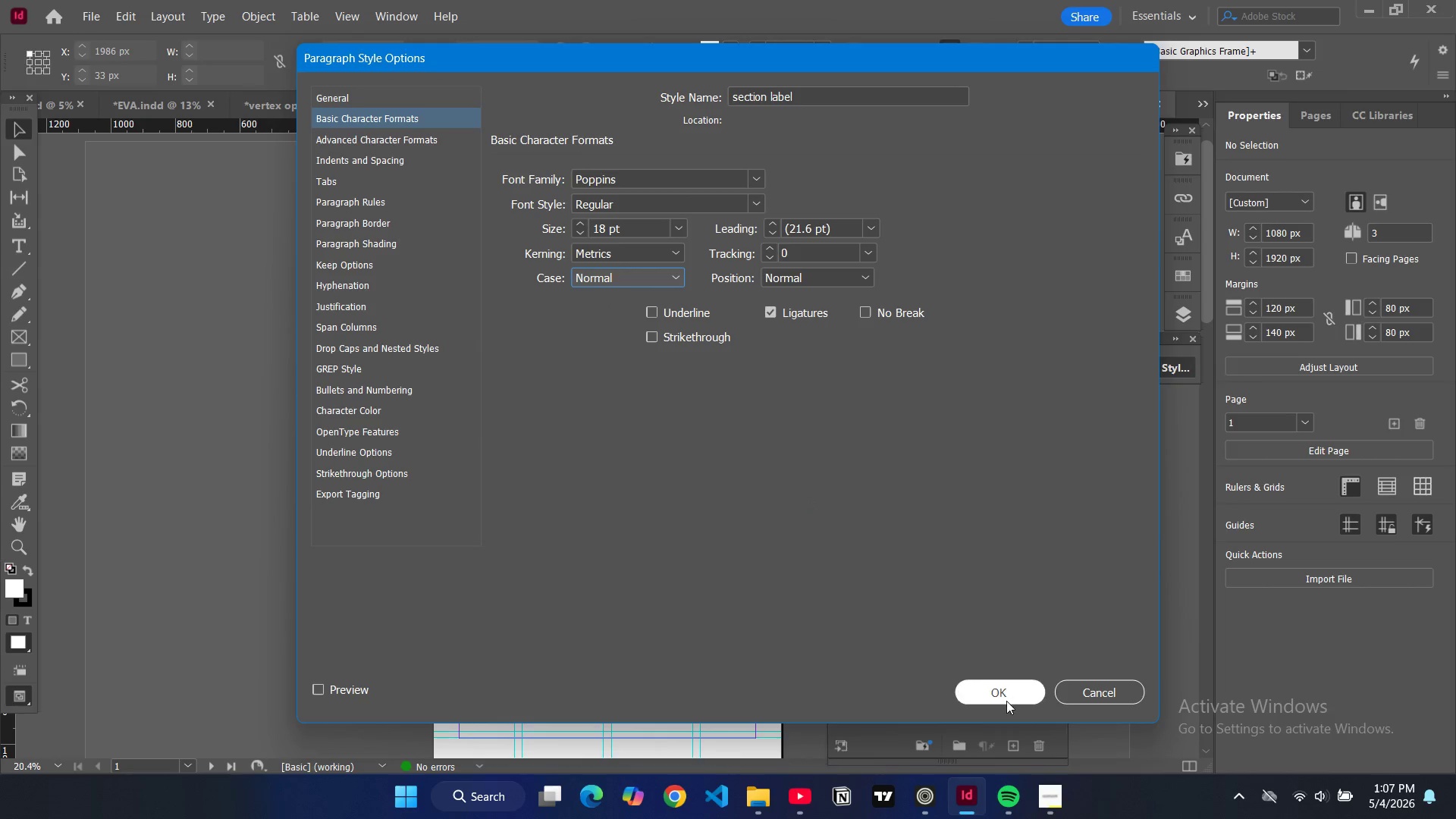 
left_click([1006, 701])
 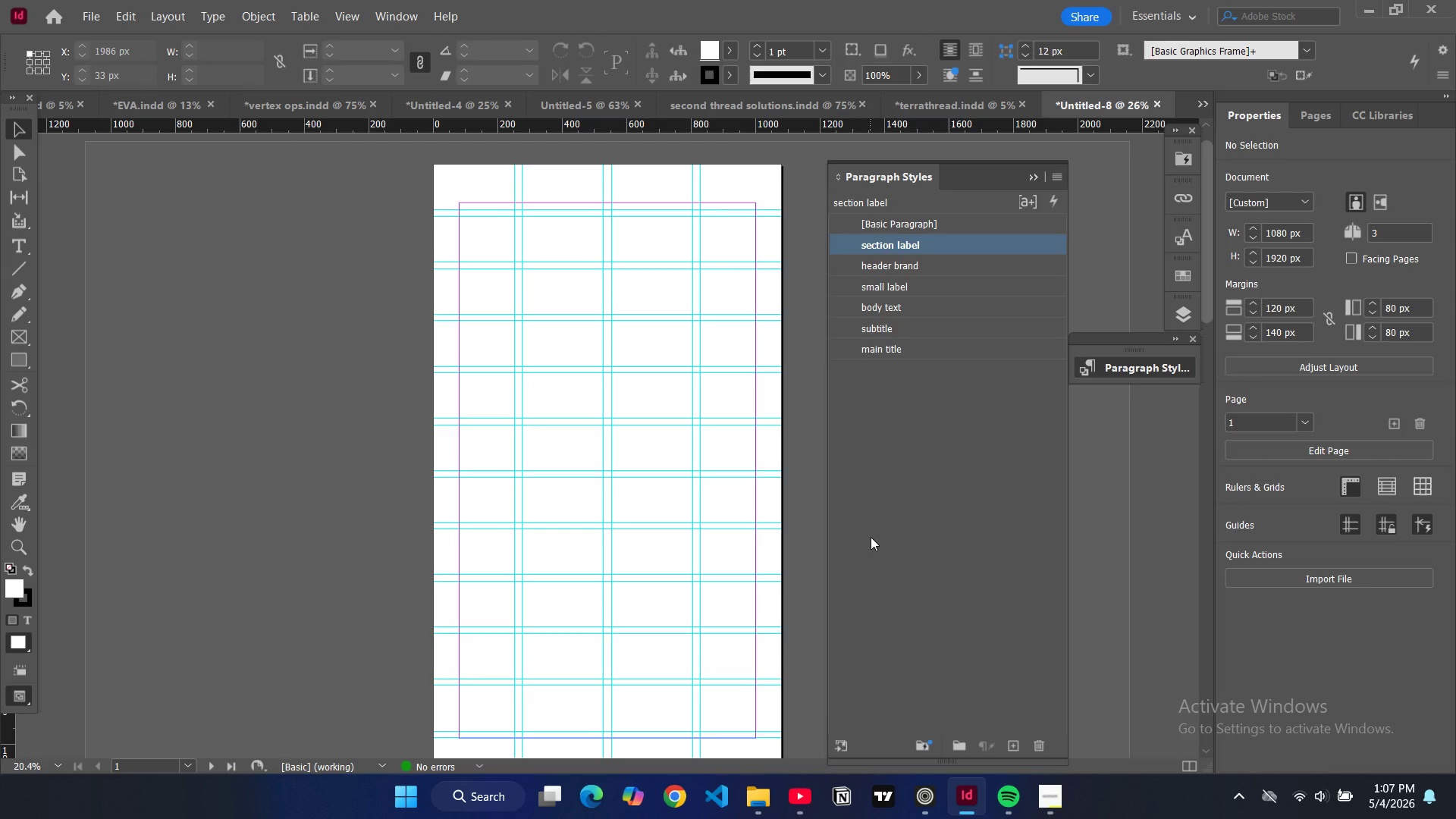 
wait(8.19)
 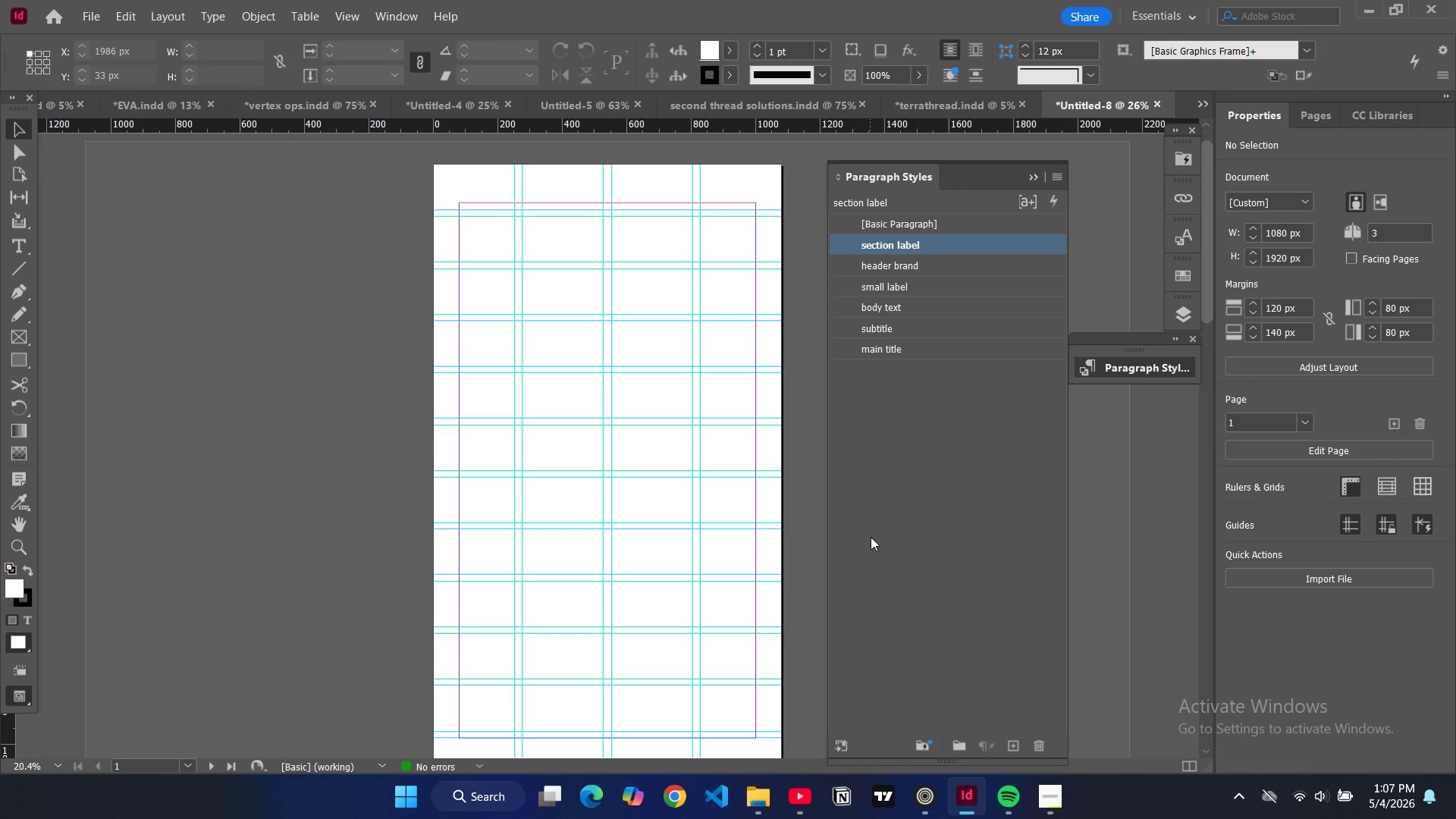 
left_click([1053, 180])
 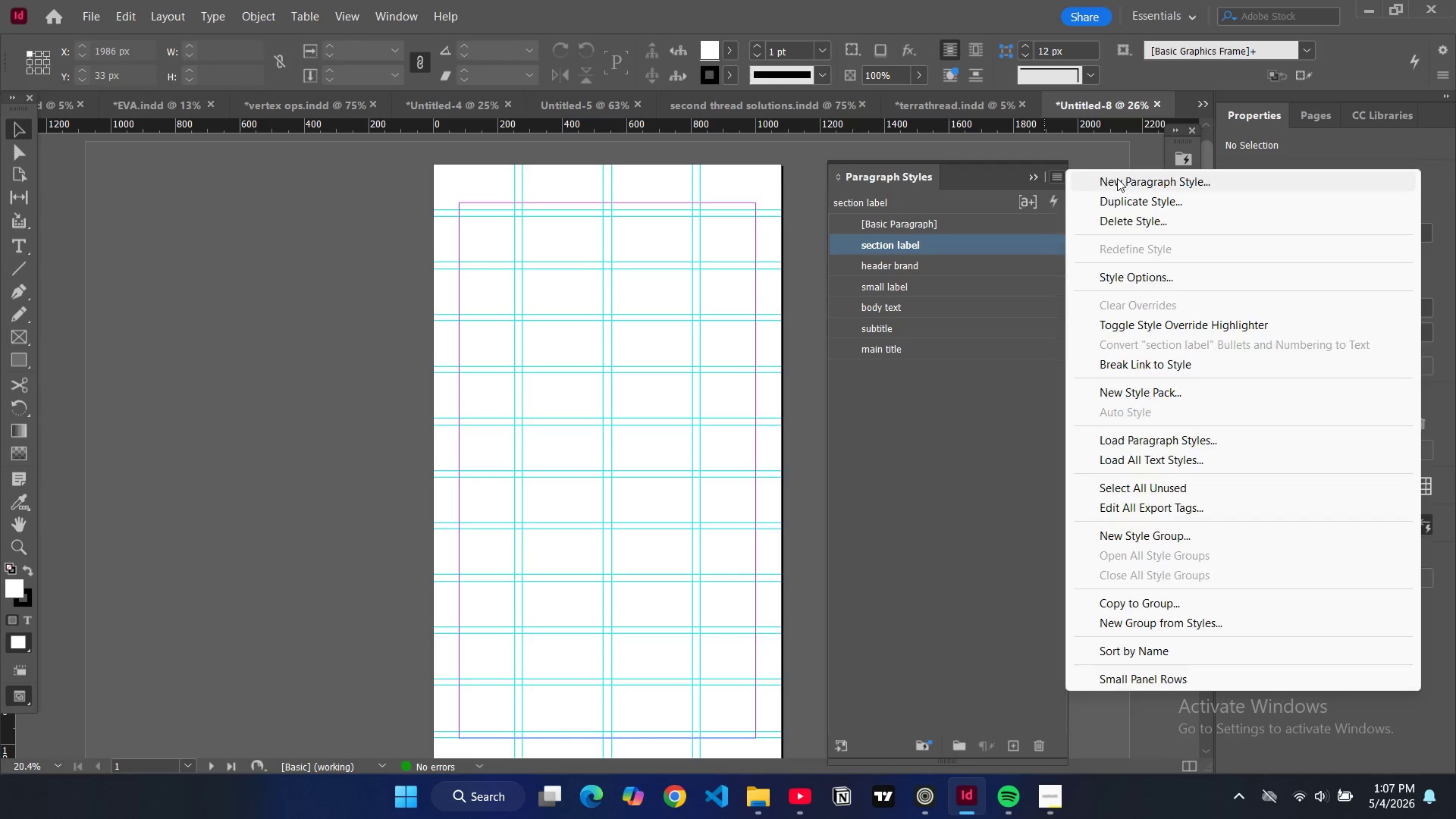 
left_click([1117, 178])
 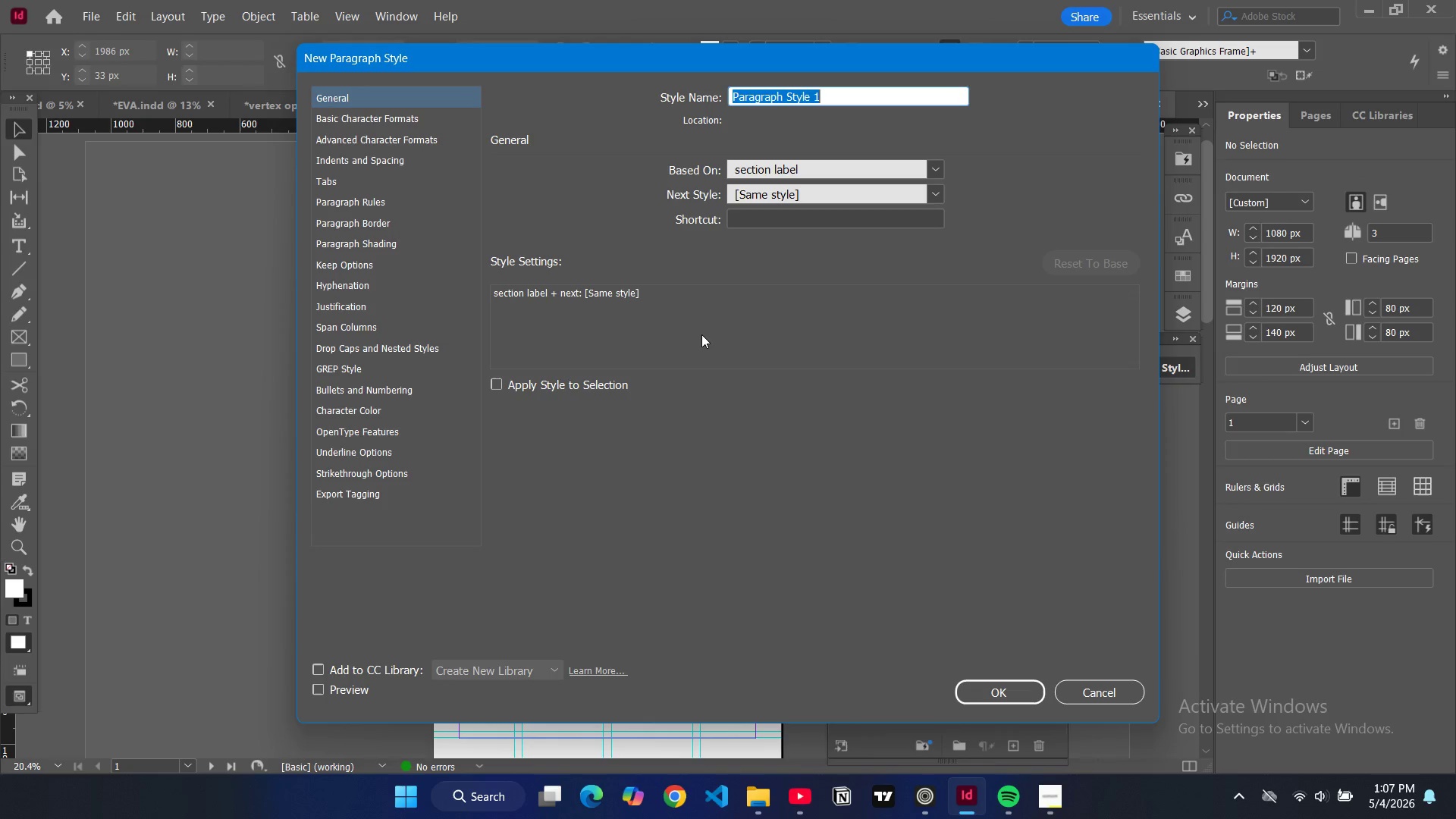 
type(stat number)
 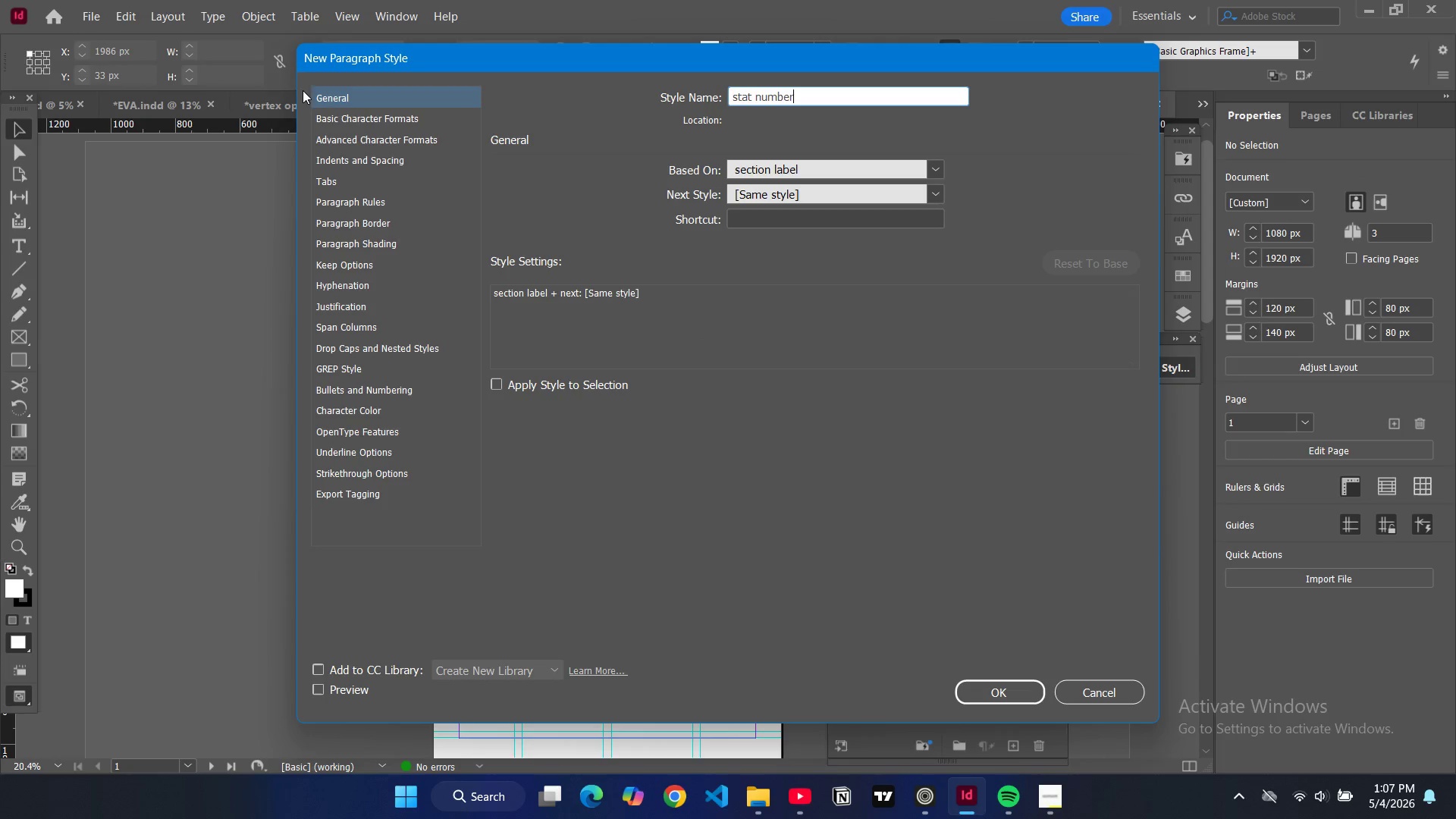 
left_click([341, 126])
 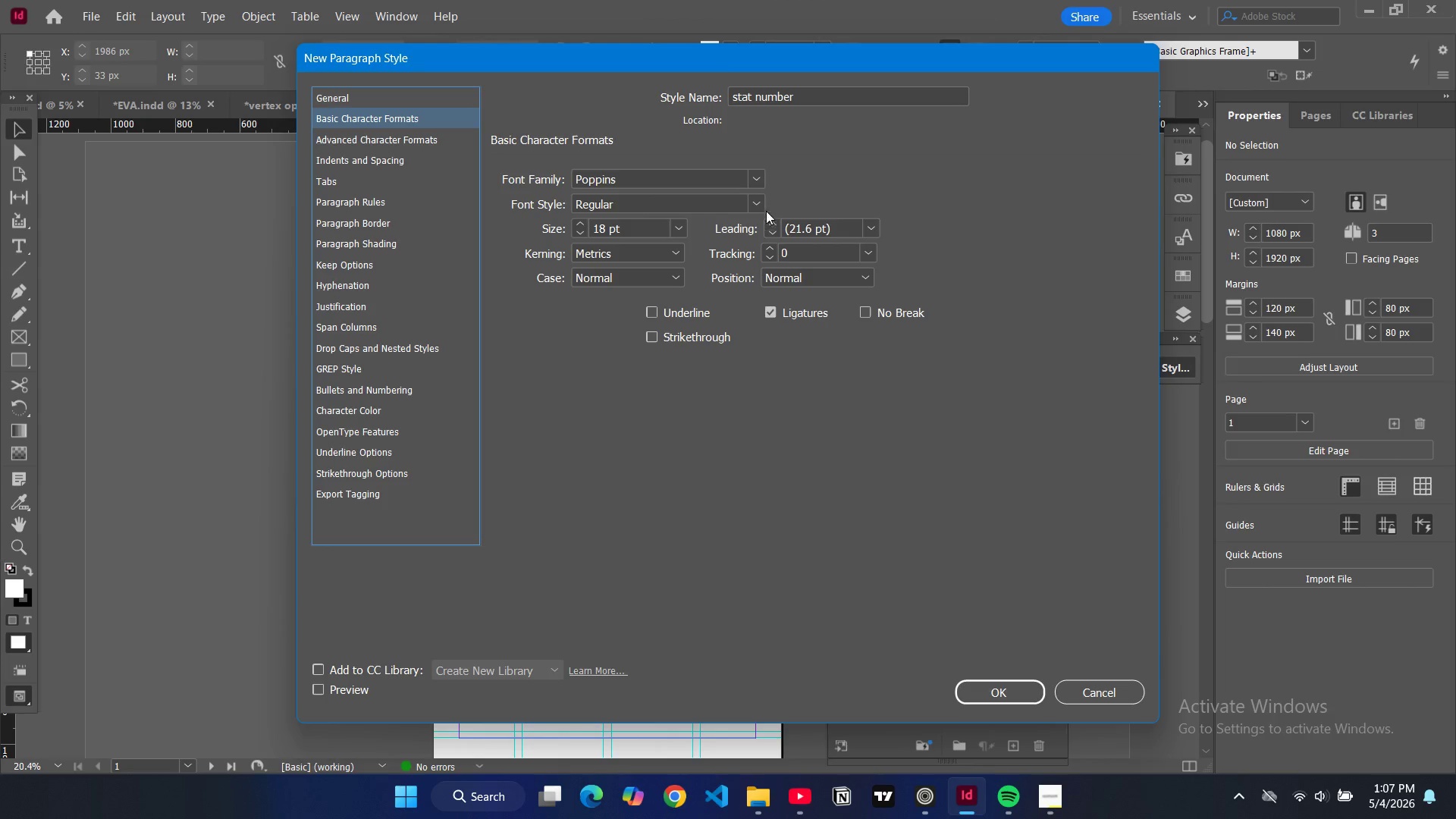 
left_click([687, 221])
 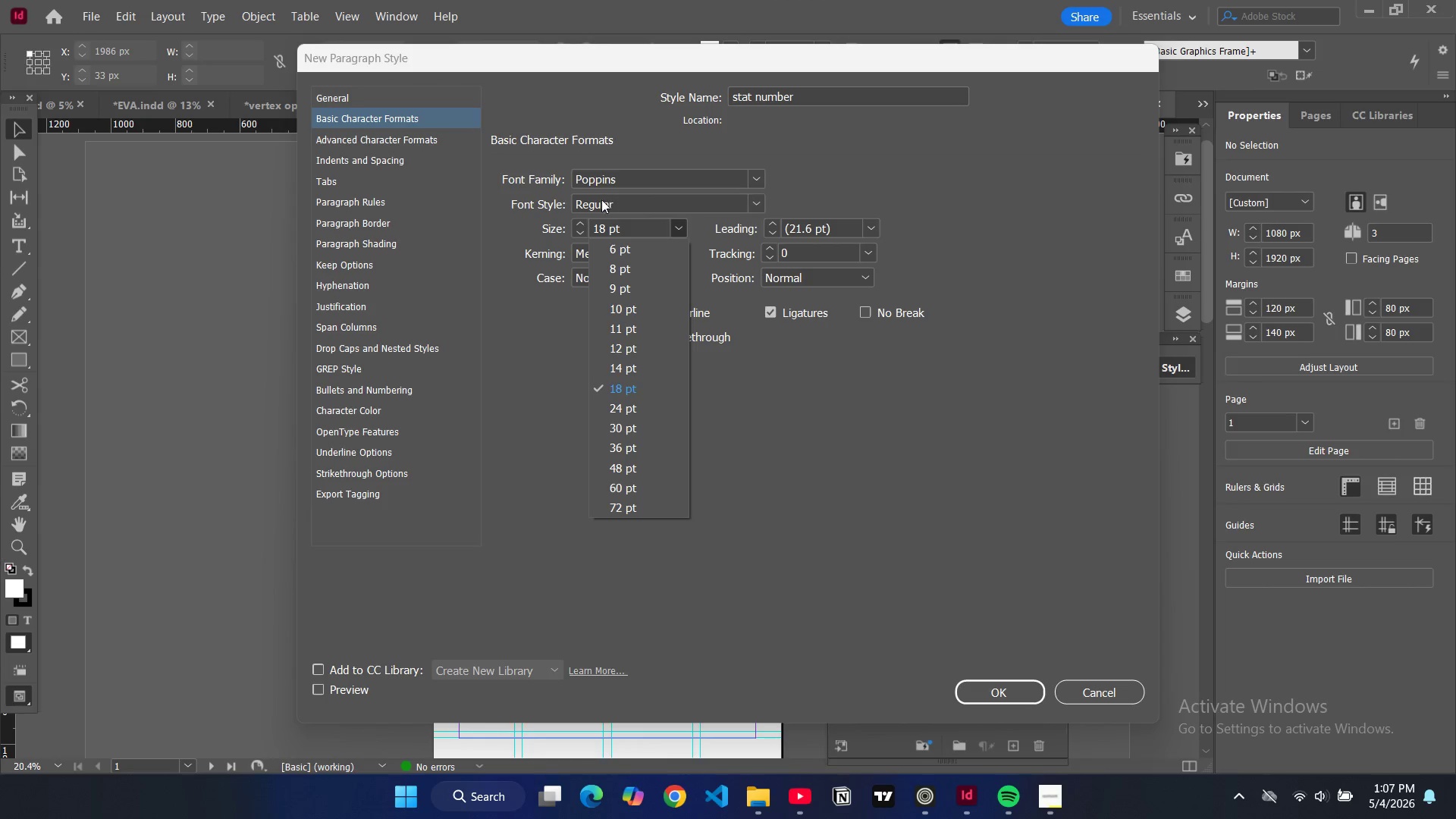 
double_click([602, 224])
 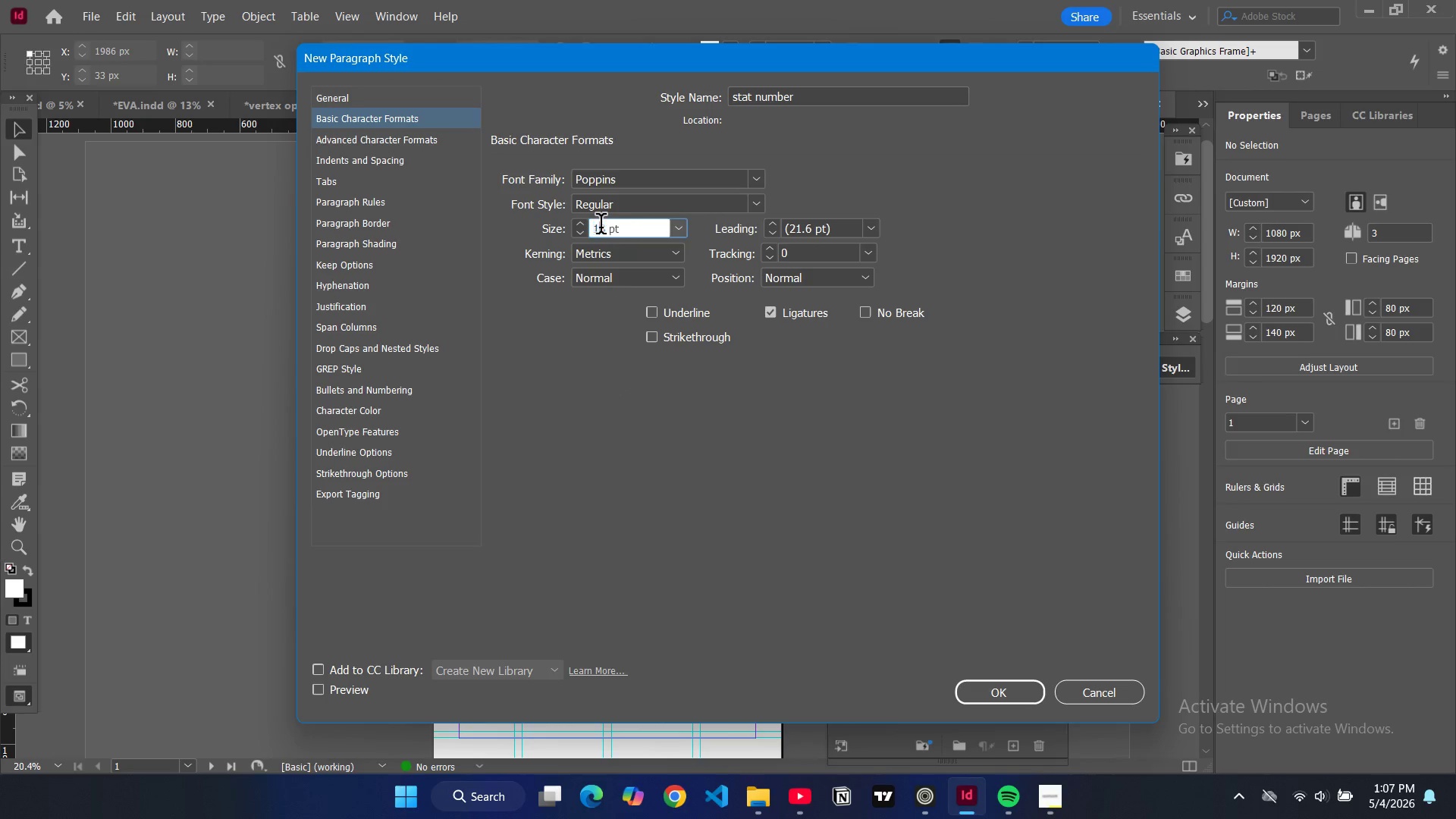 
triple_click([601, 227])
 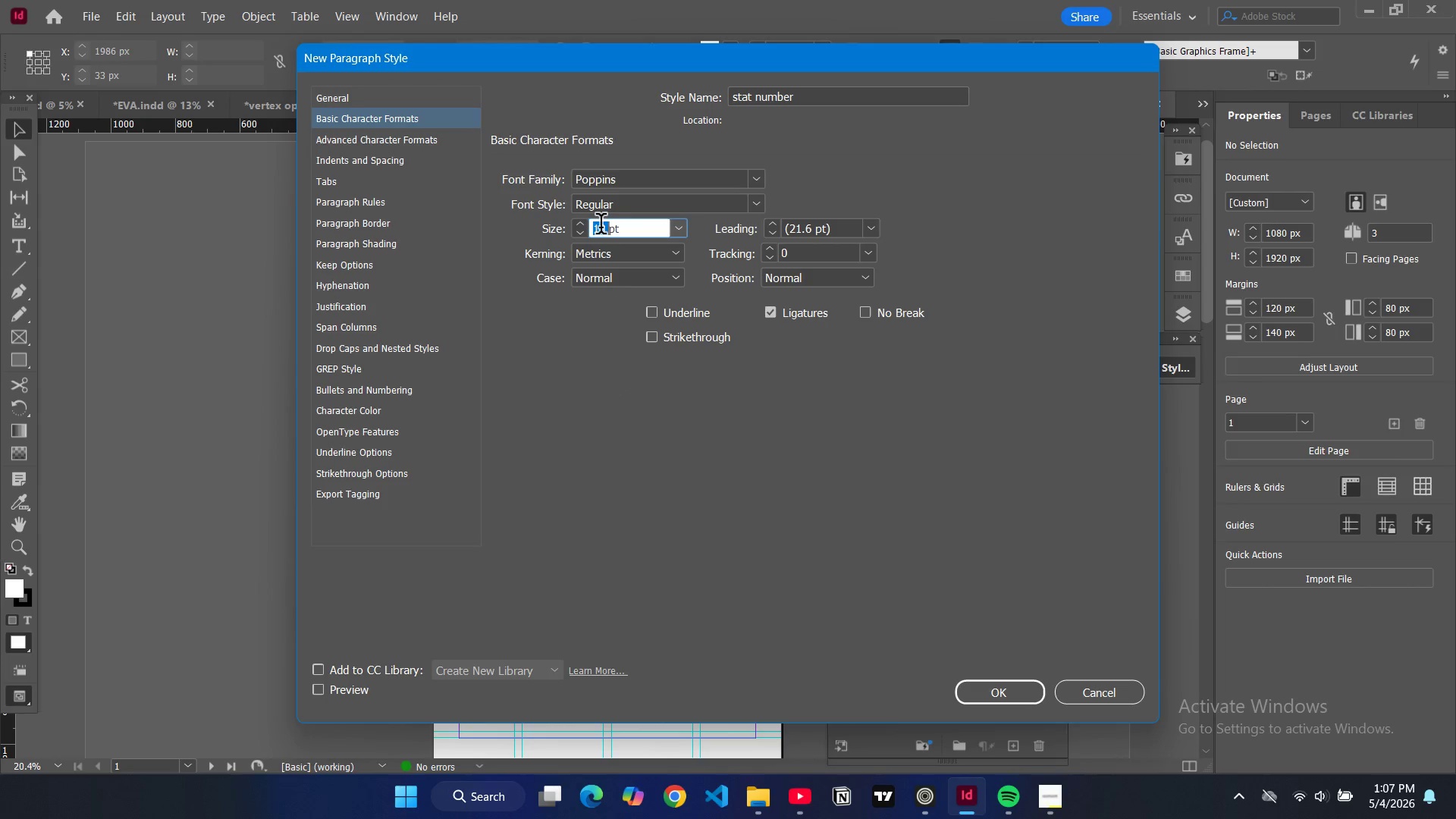 
triple_click([601, 227])
 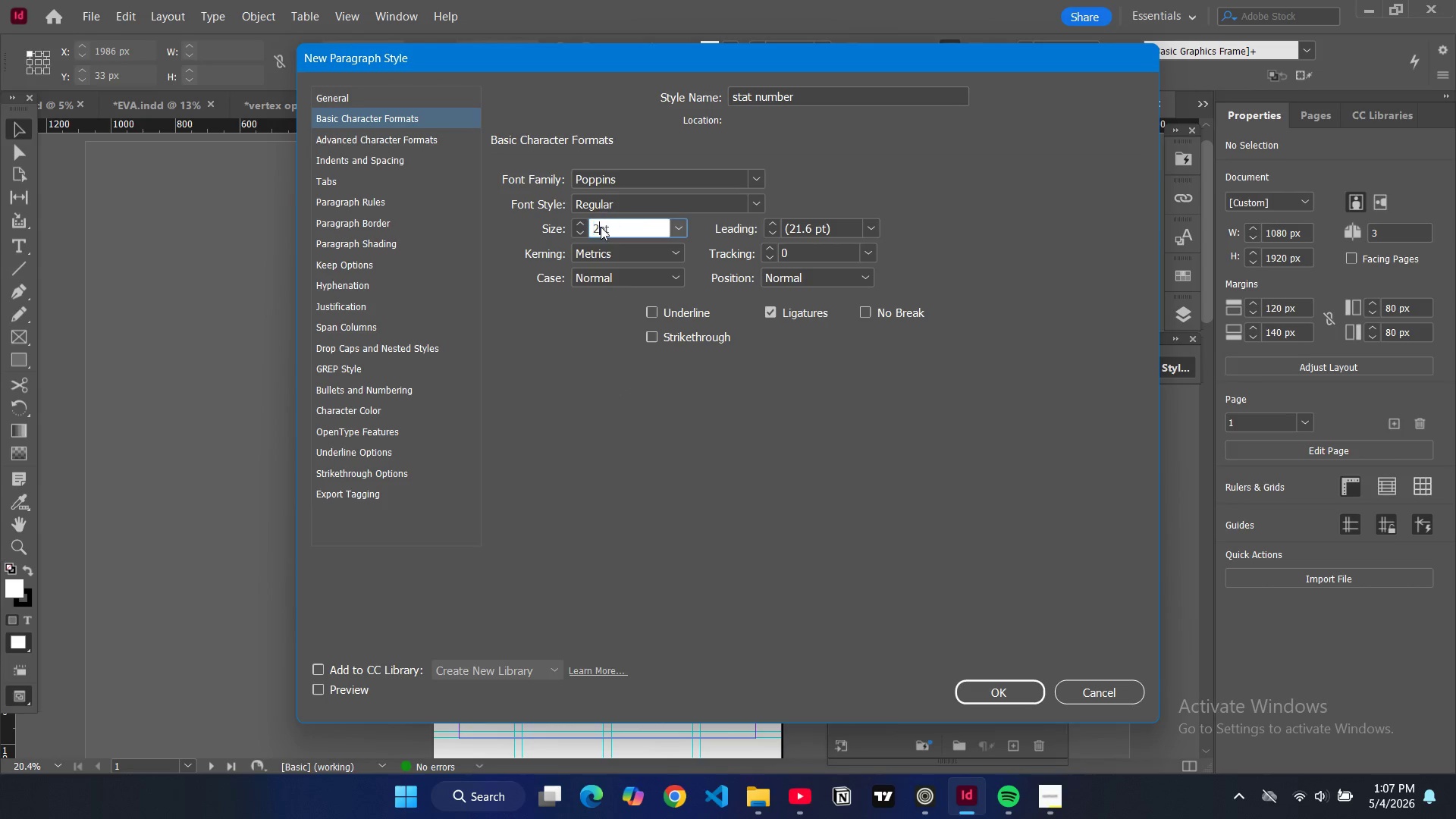 
type(22)
 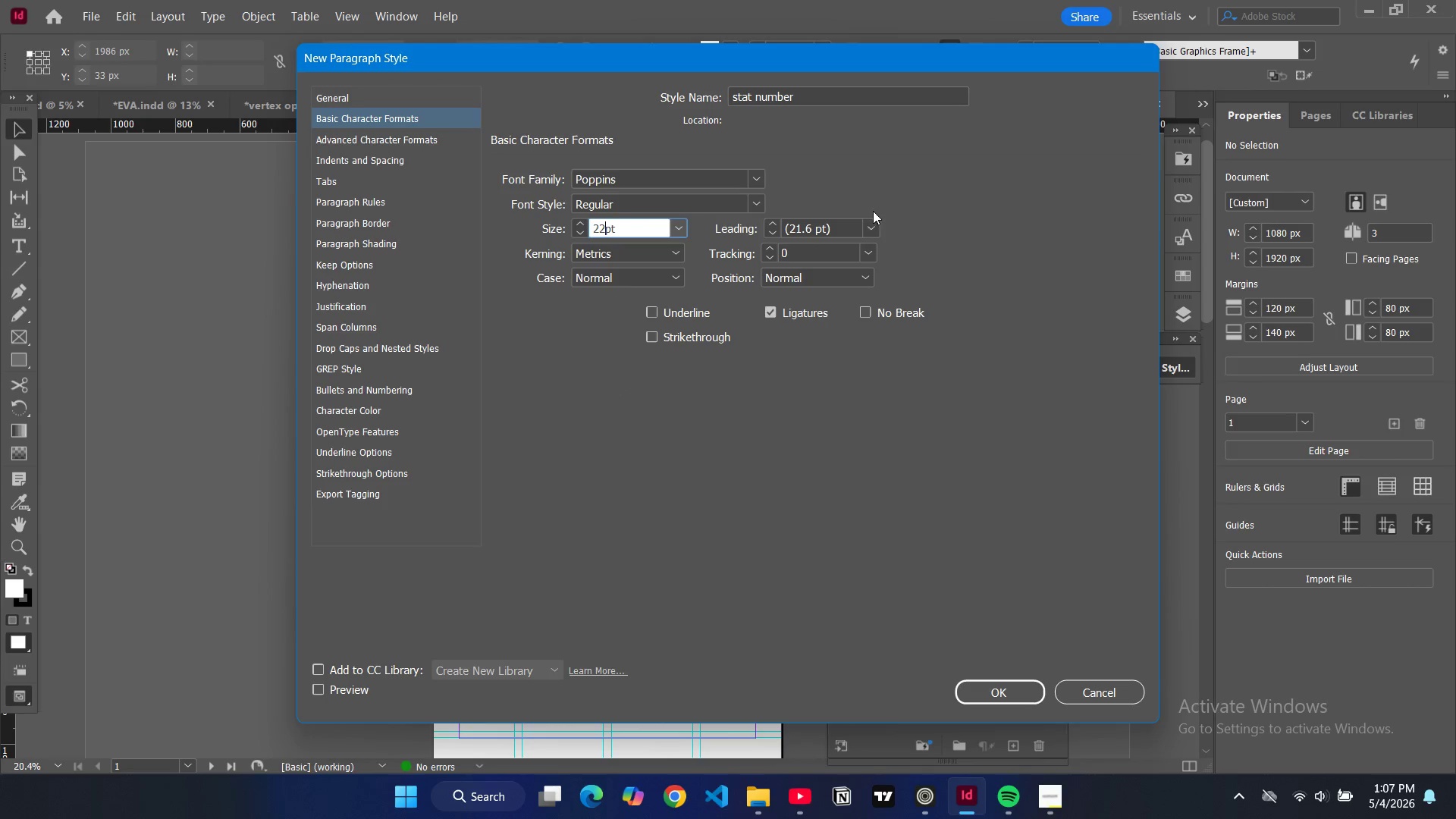 
left_click([876, 230])
 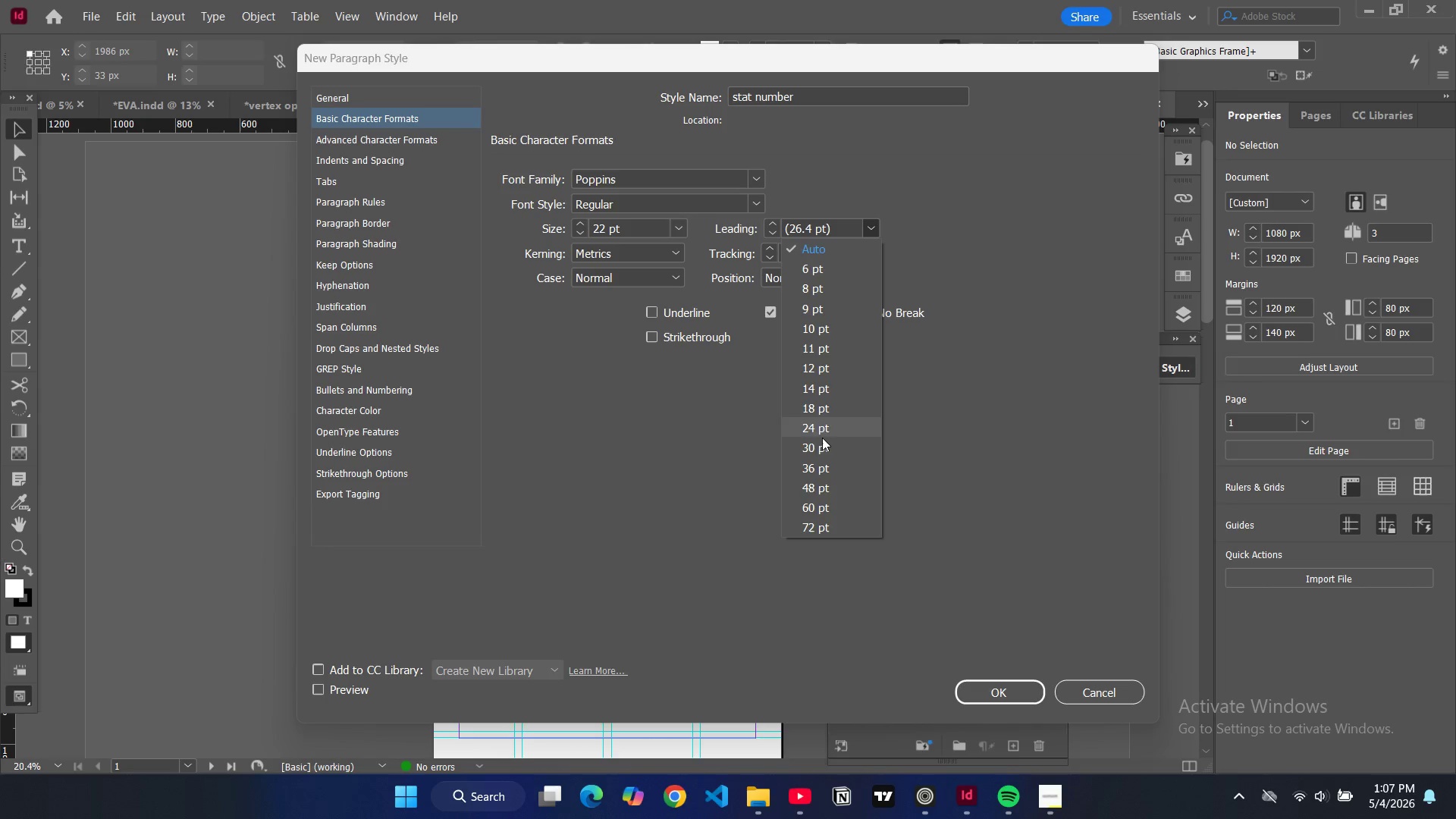 
left_click([821, 446])
 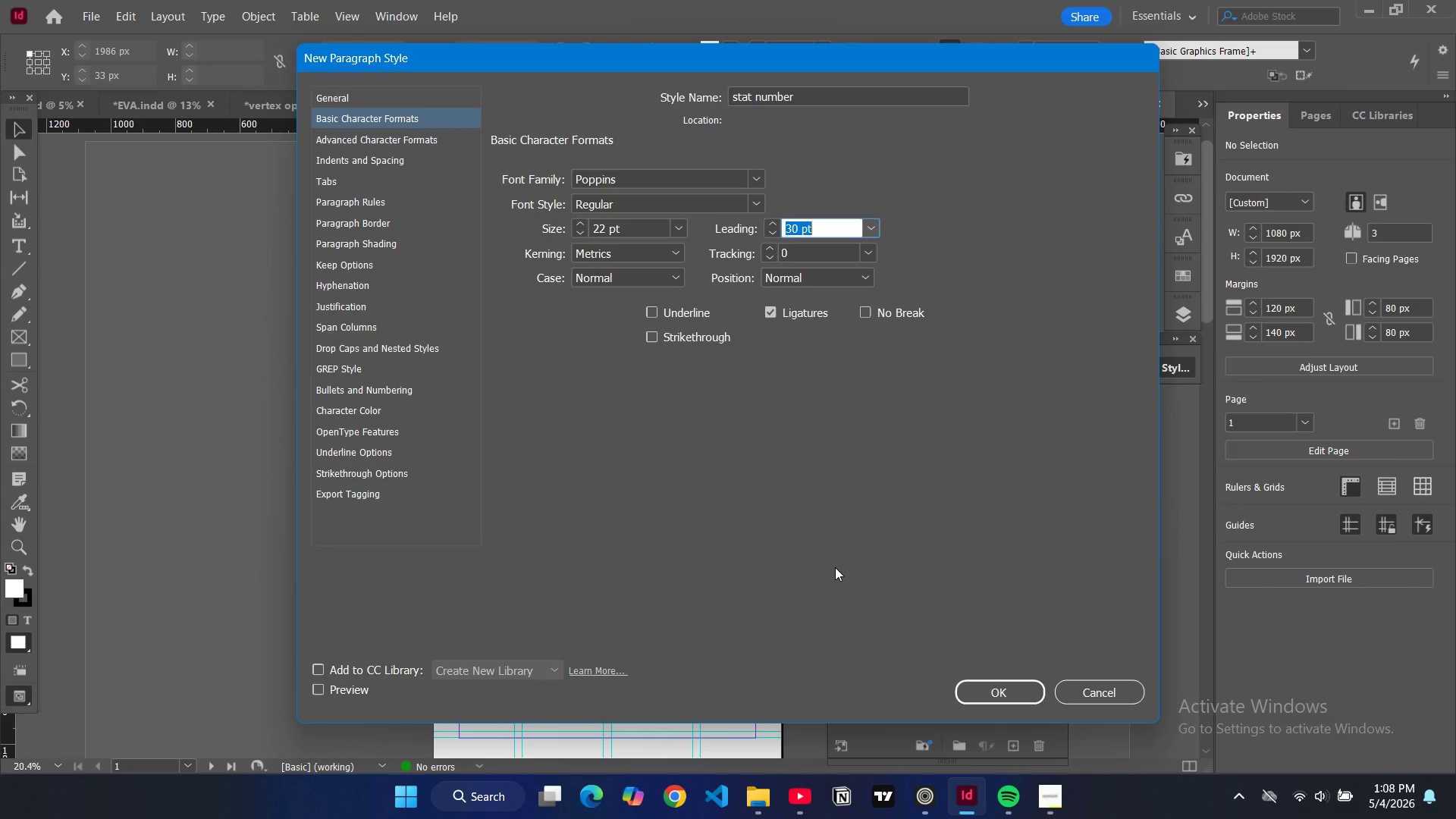 
left_click([989, 682])
 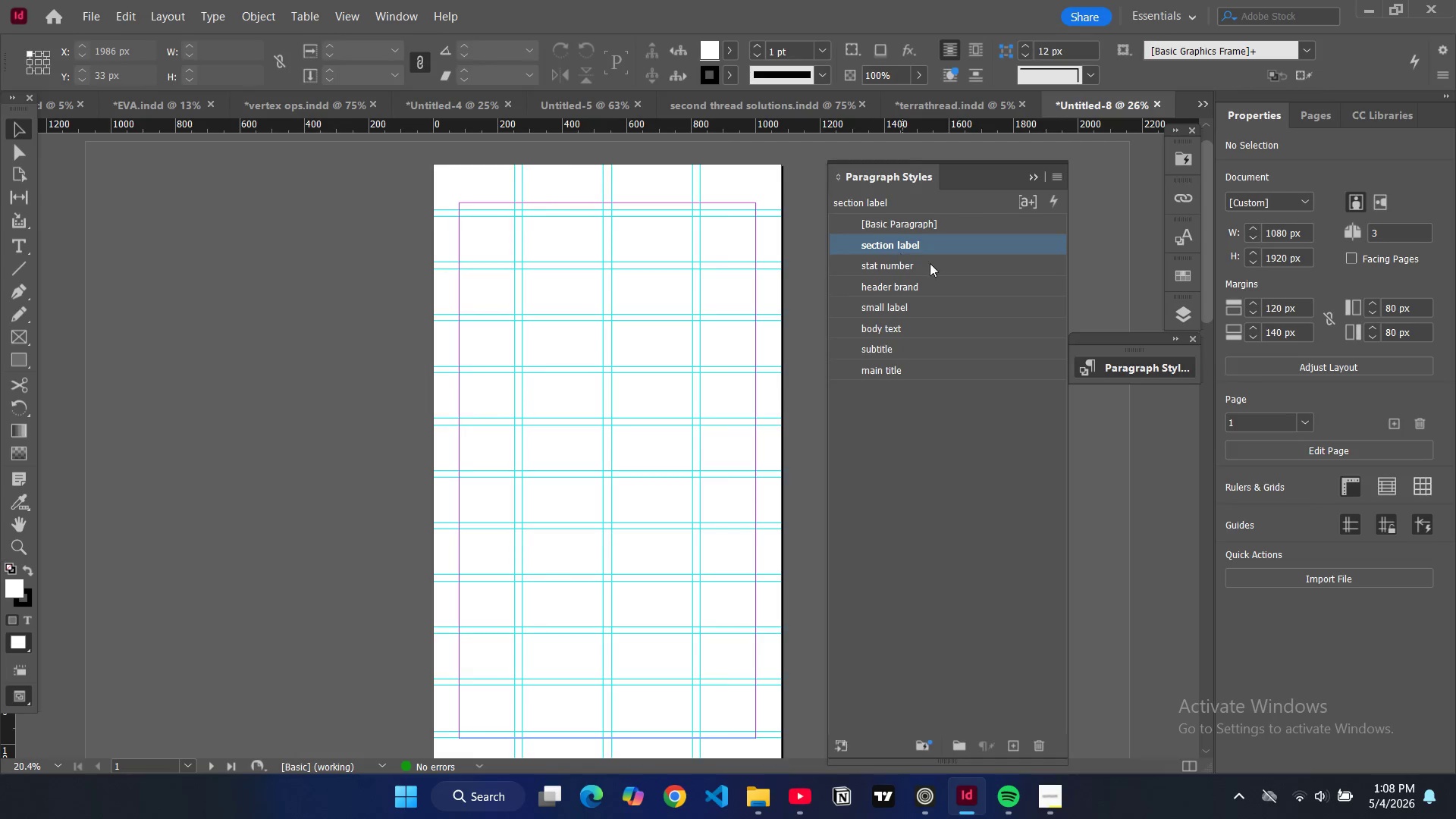 
wait(7.39)
 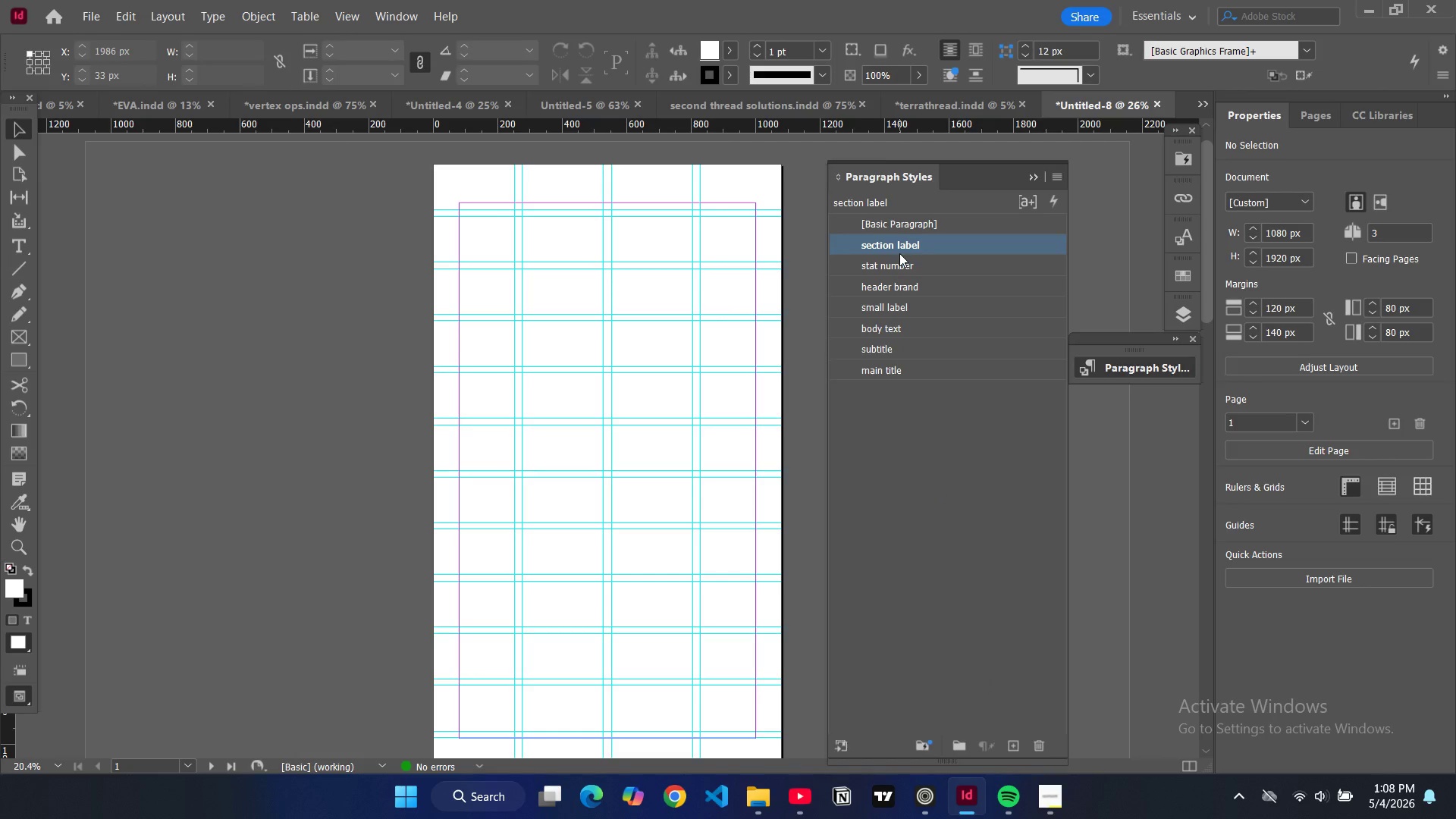 
left_click([1040, 177])
 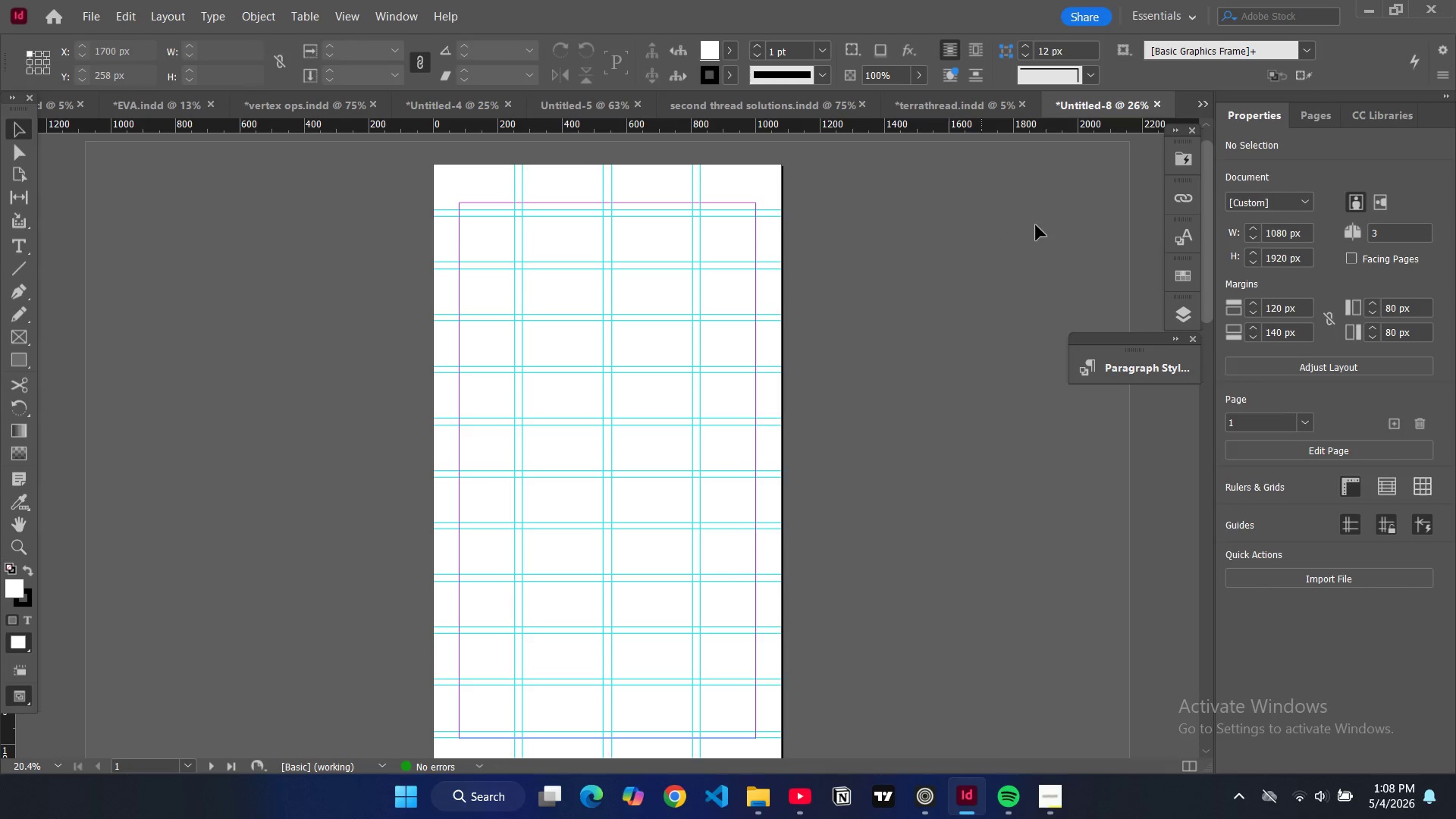 
left_click([1188, 320])
 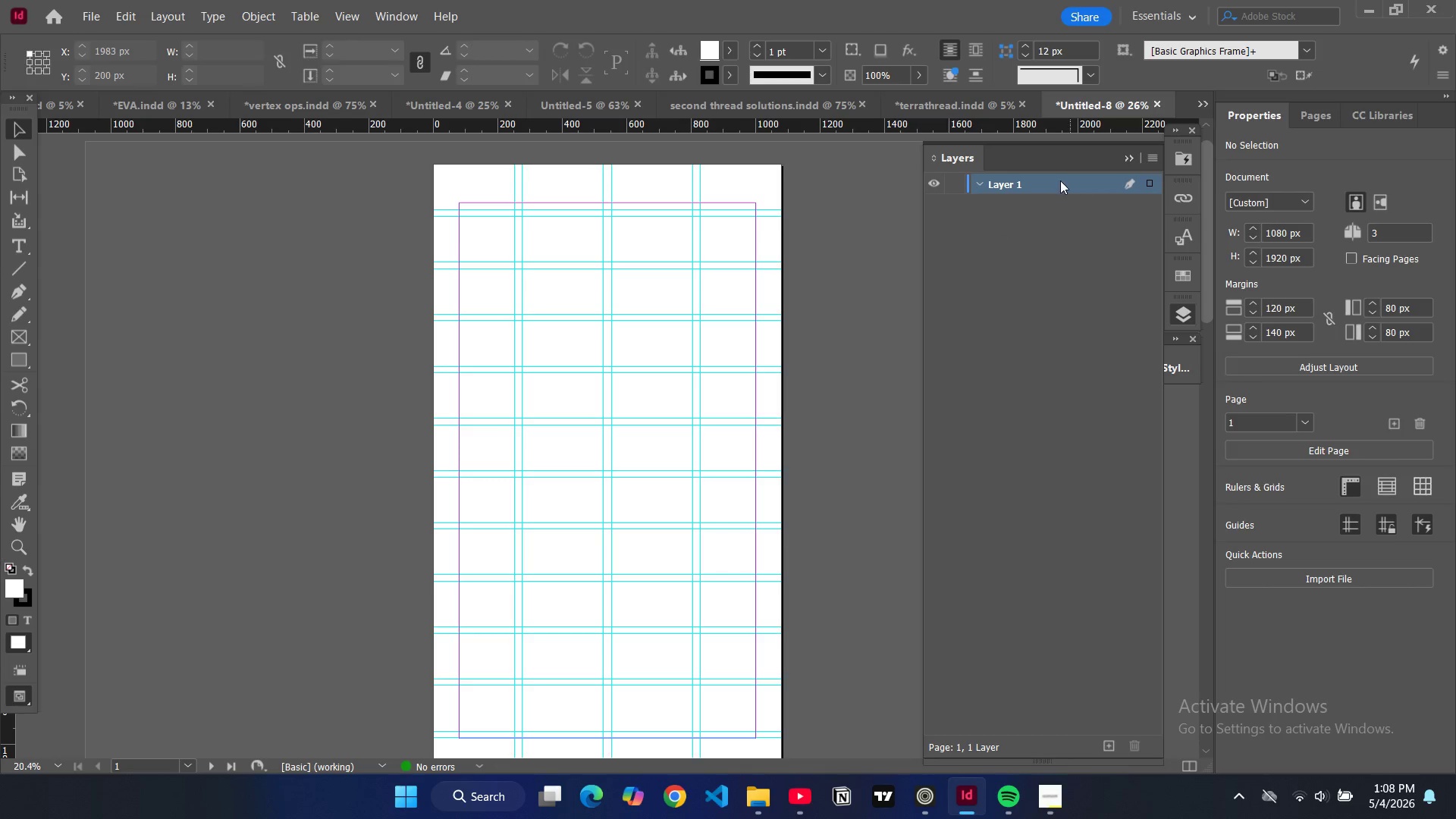 
double_click([1052, 187])
 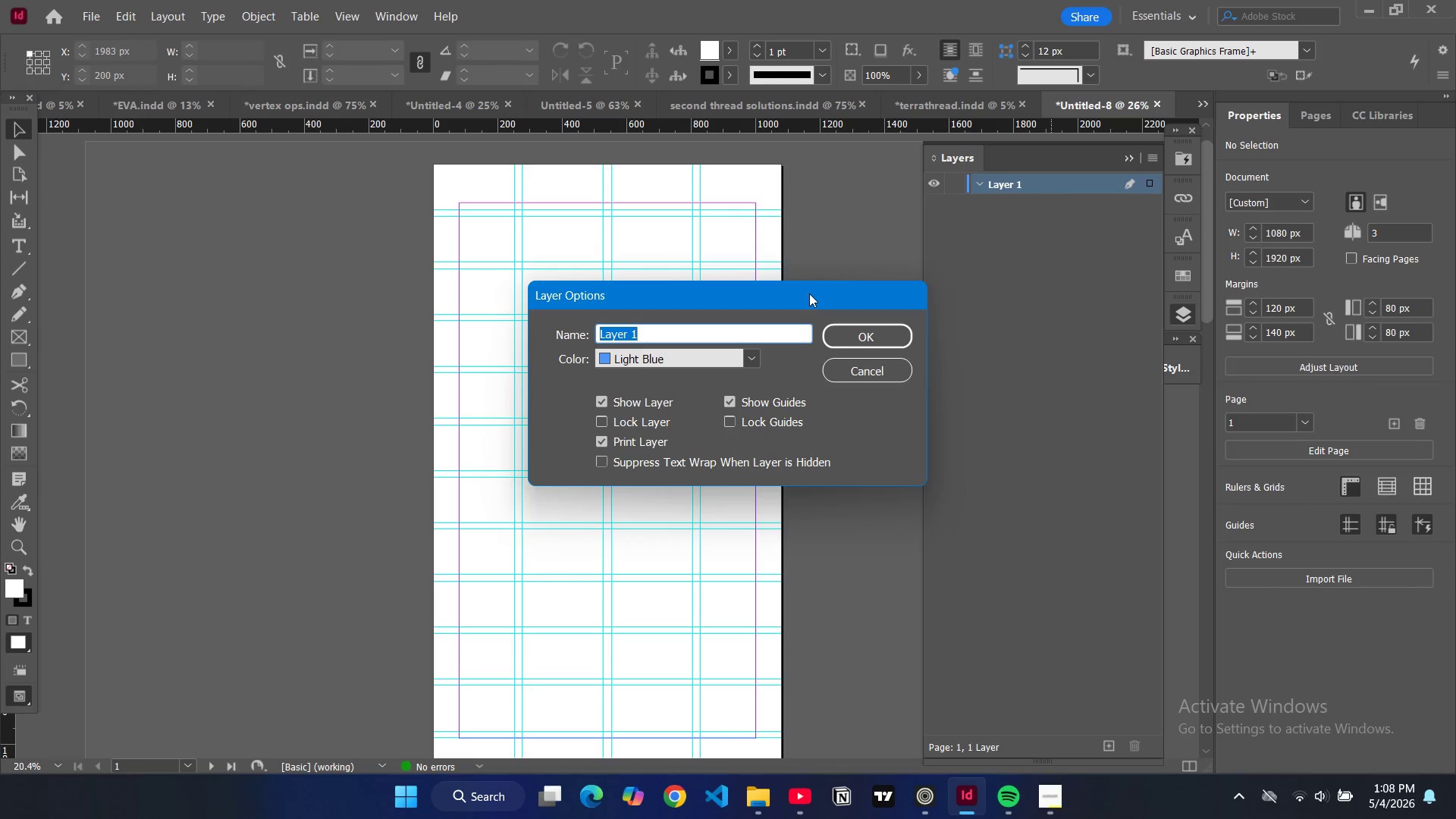 
type(Background)
 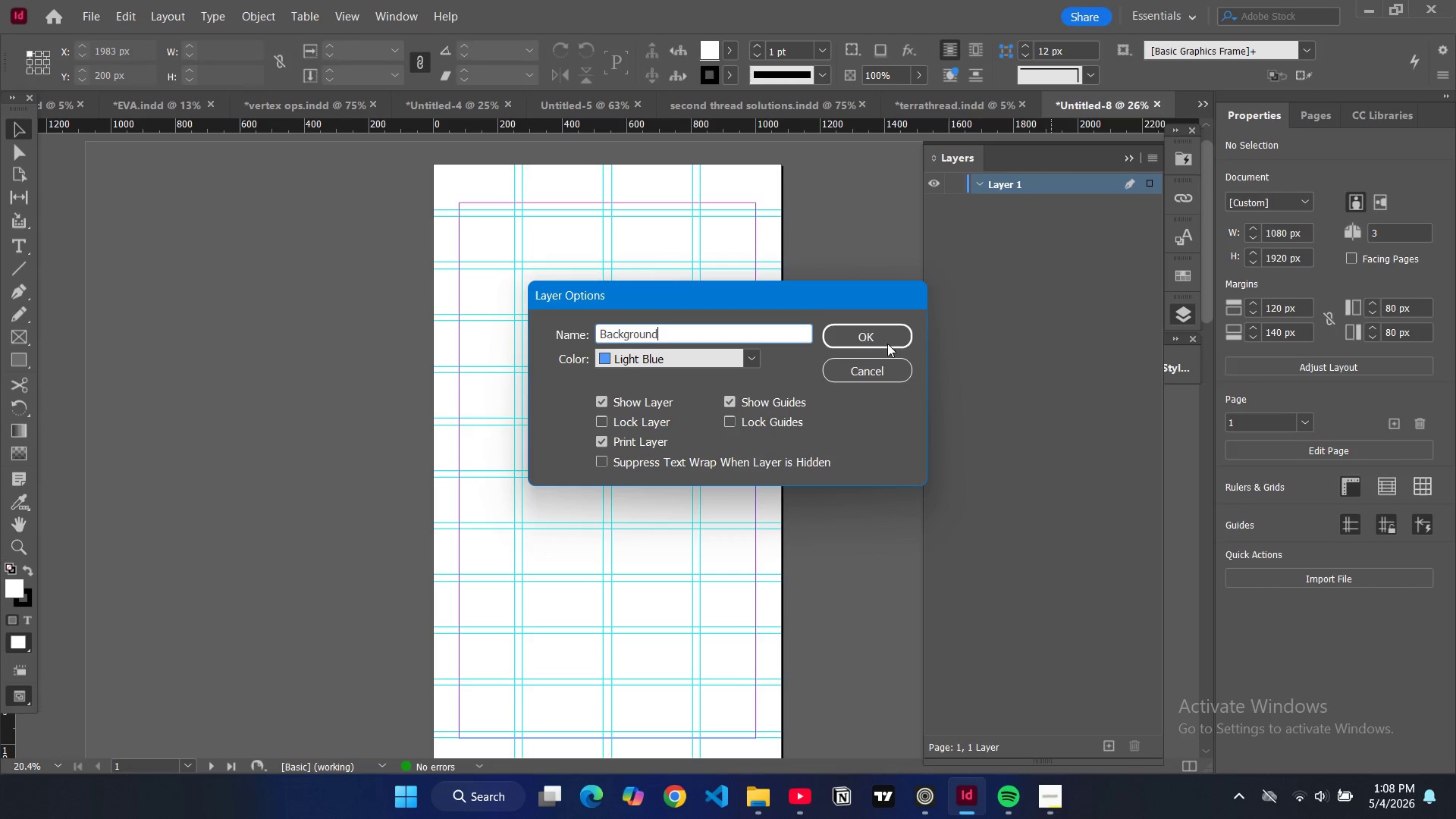 
left_click([887, 342])
 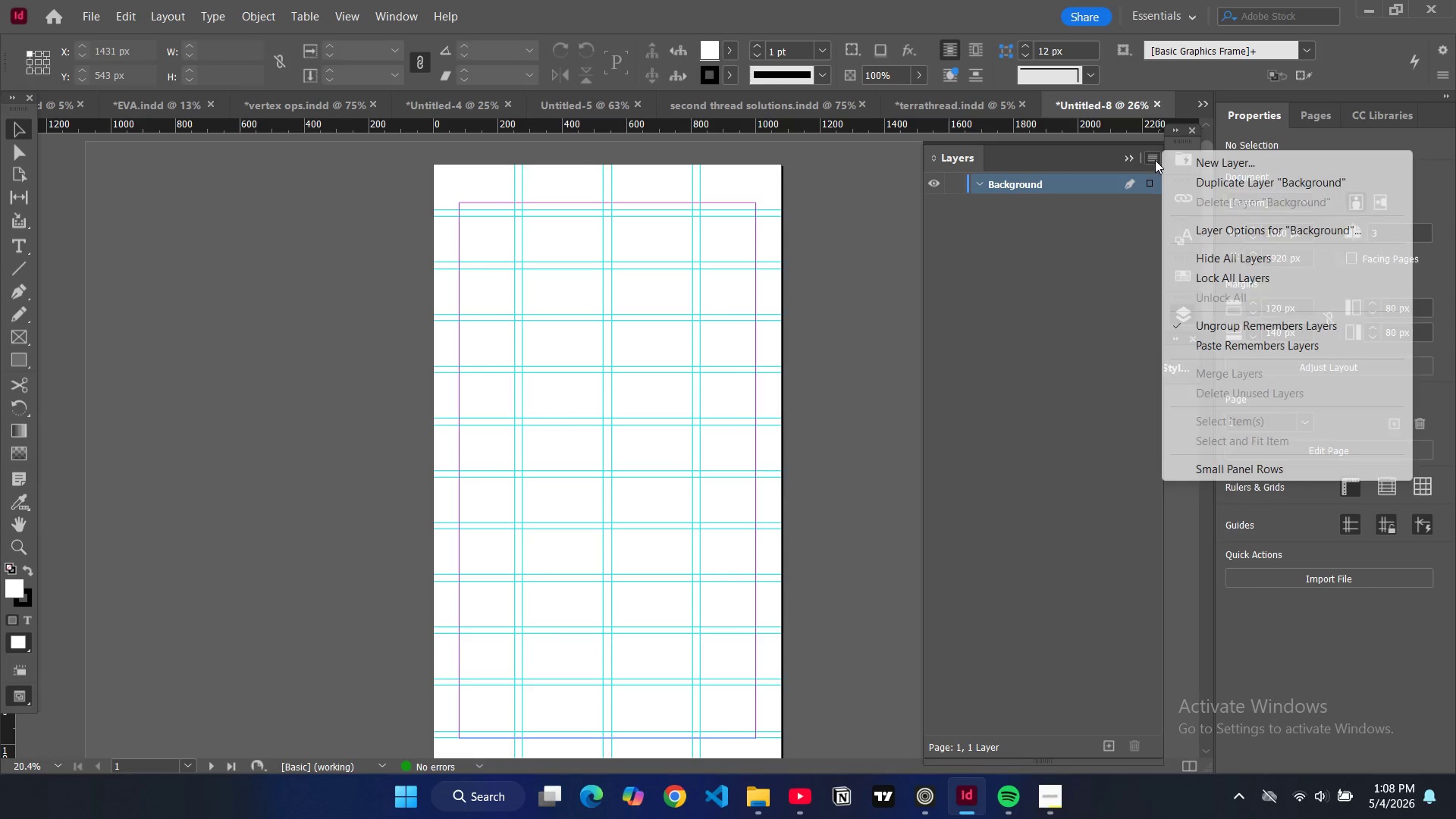 
left_click([1178, 163])
 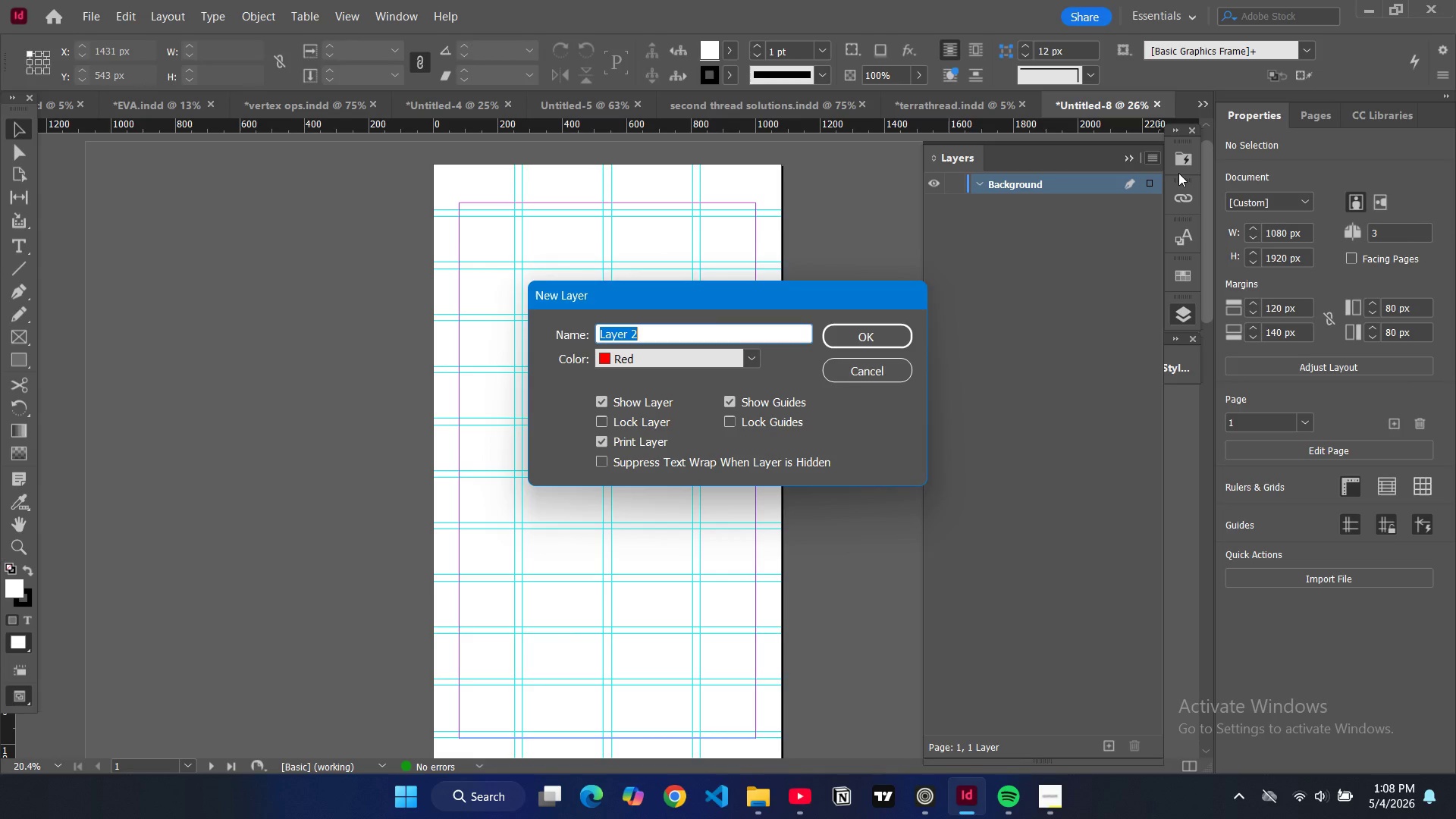 
type(Images)
 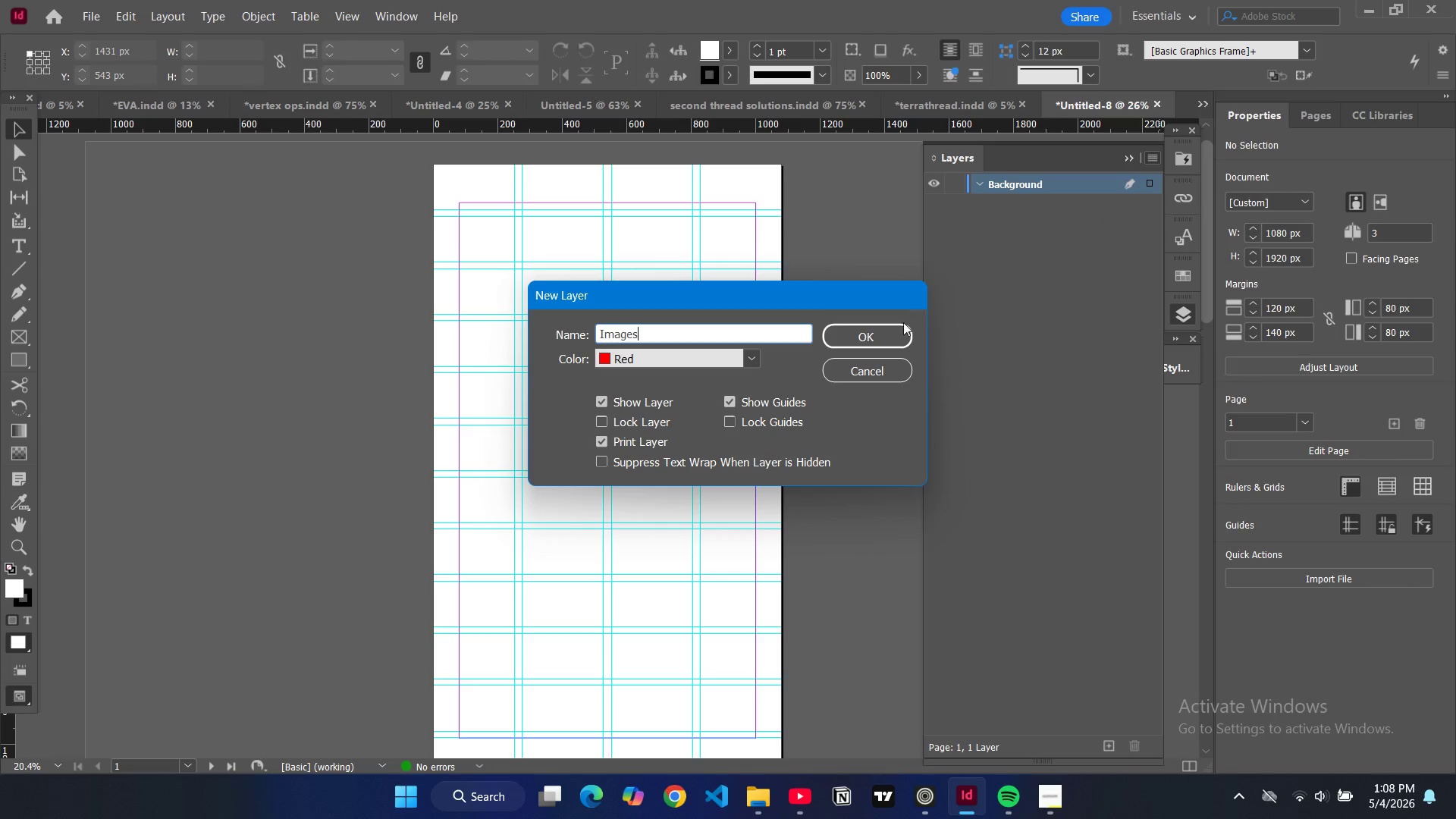 
left_click([891, 333])
 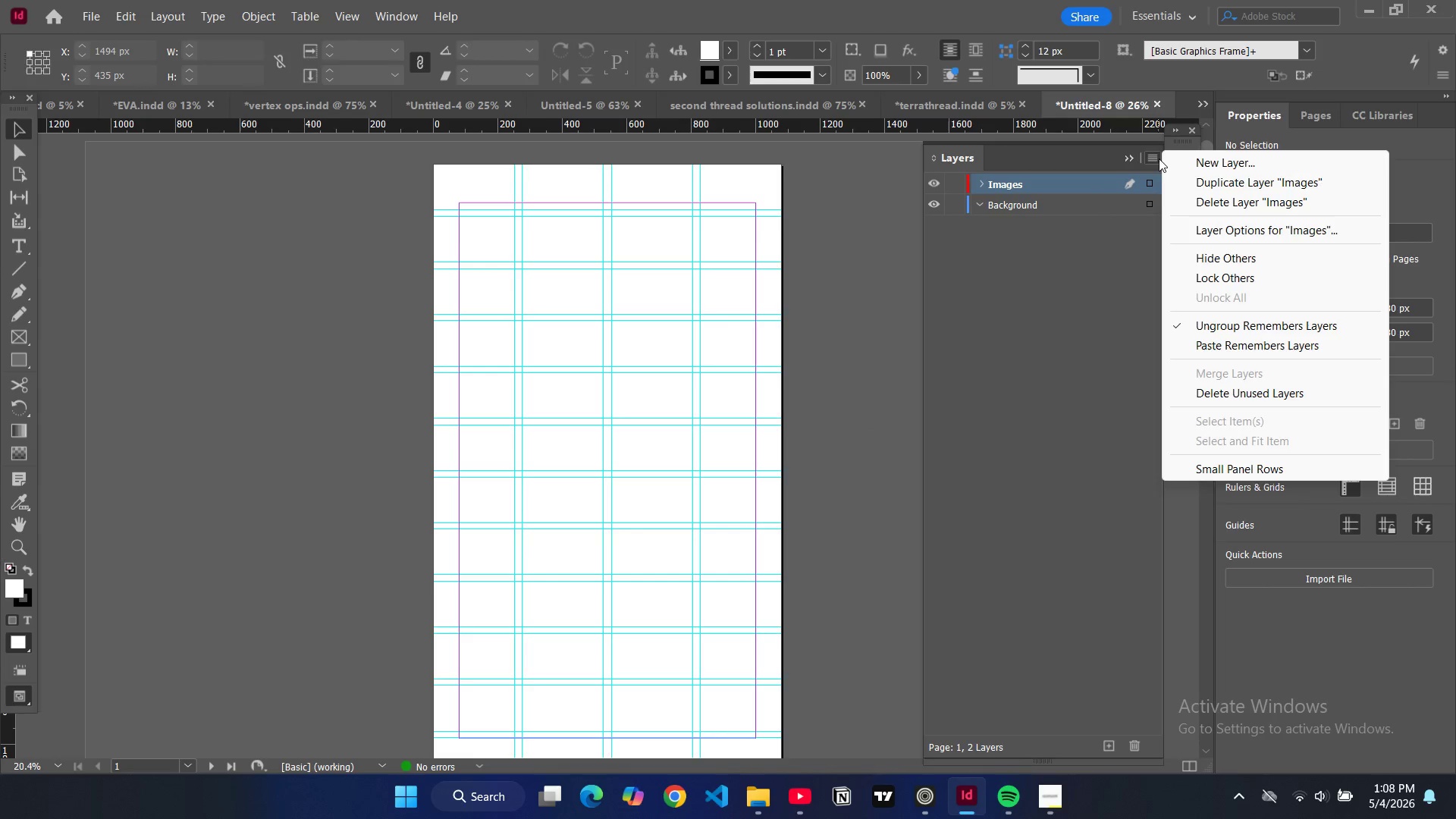 
double_click([1194, 157])
 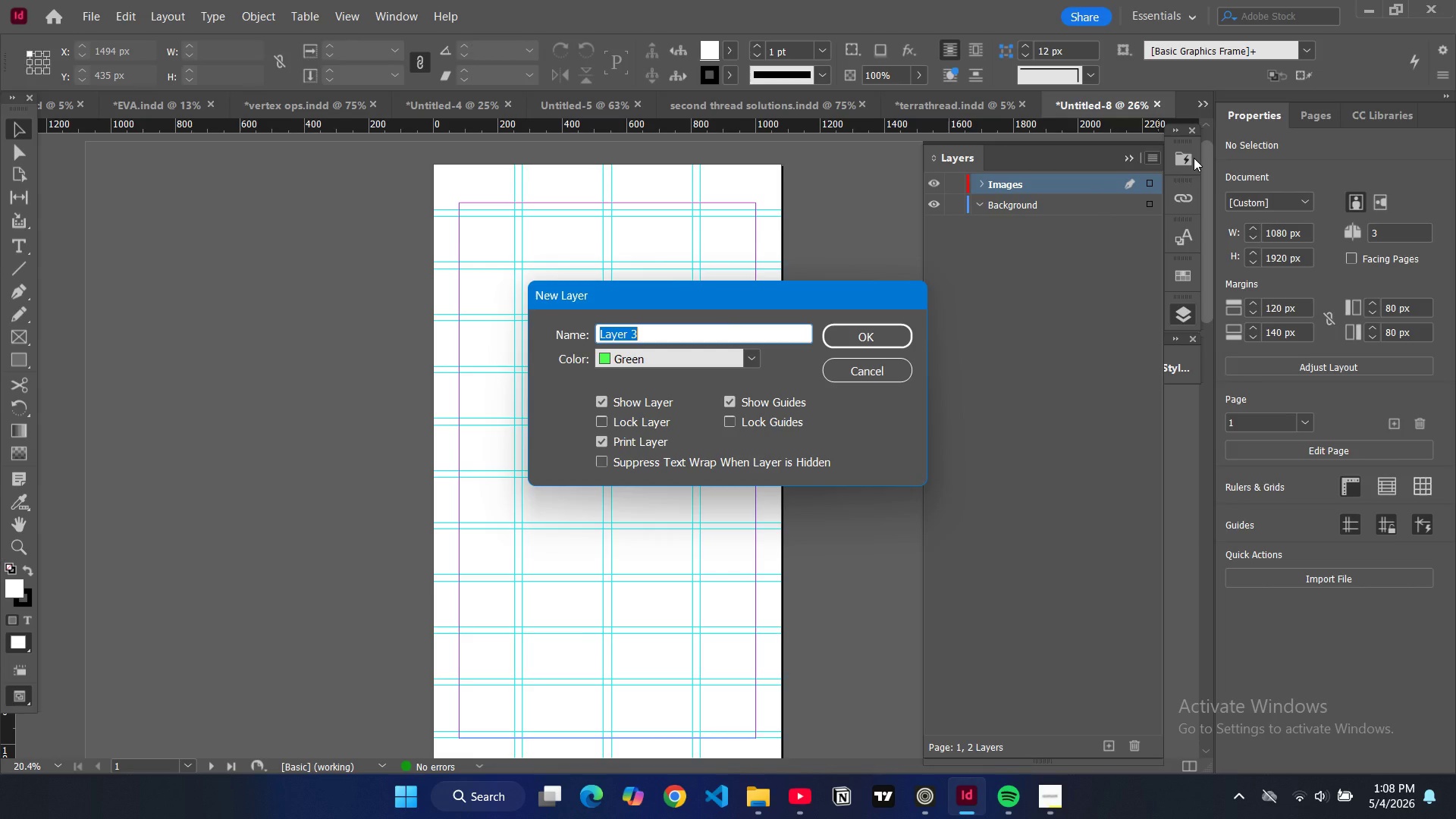 
type(Ovet)
 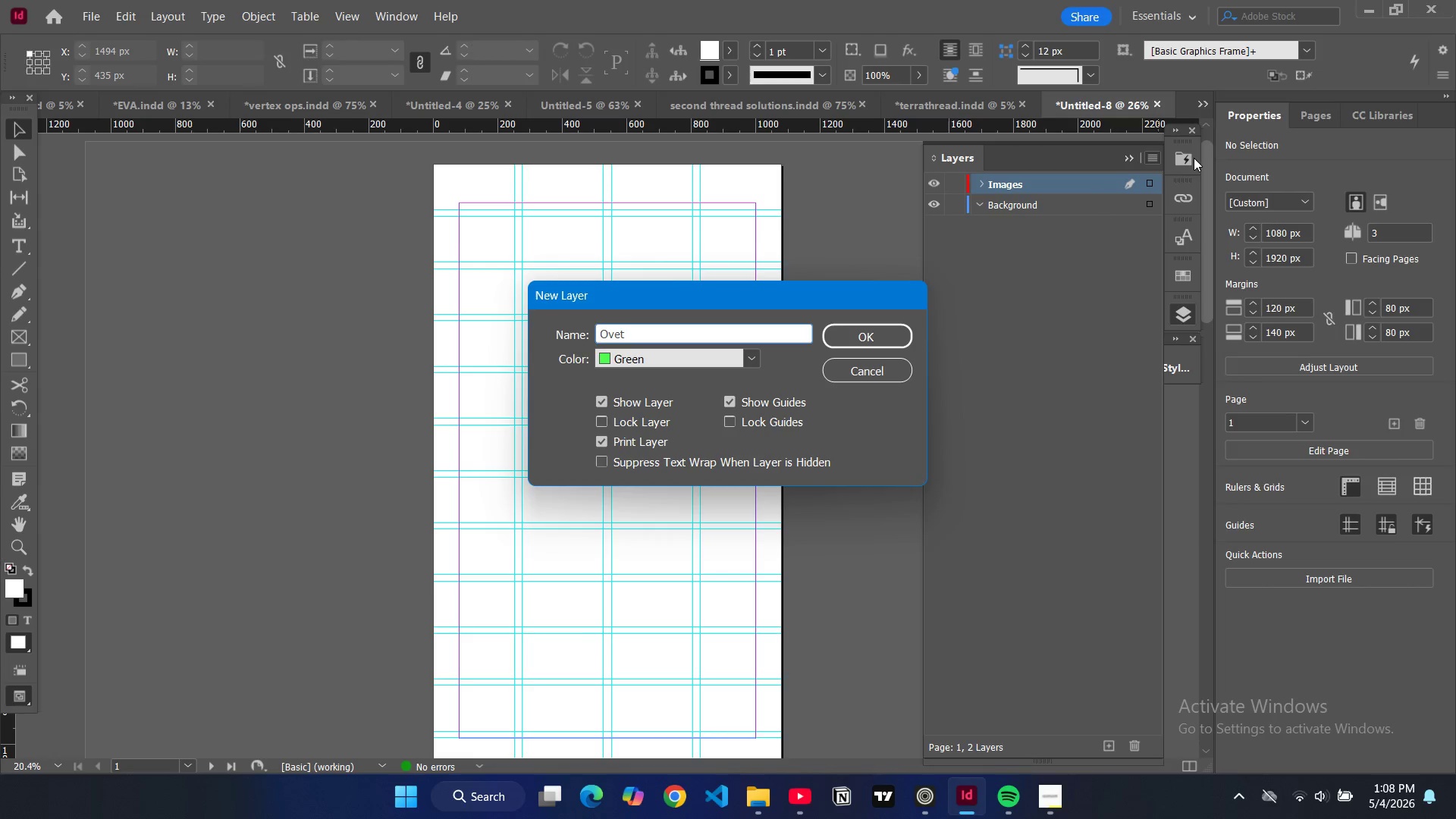 
hold_key(key=Backspace, duration=0.97)
 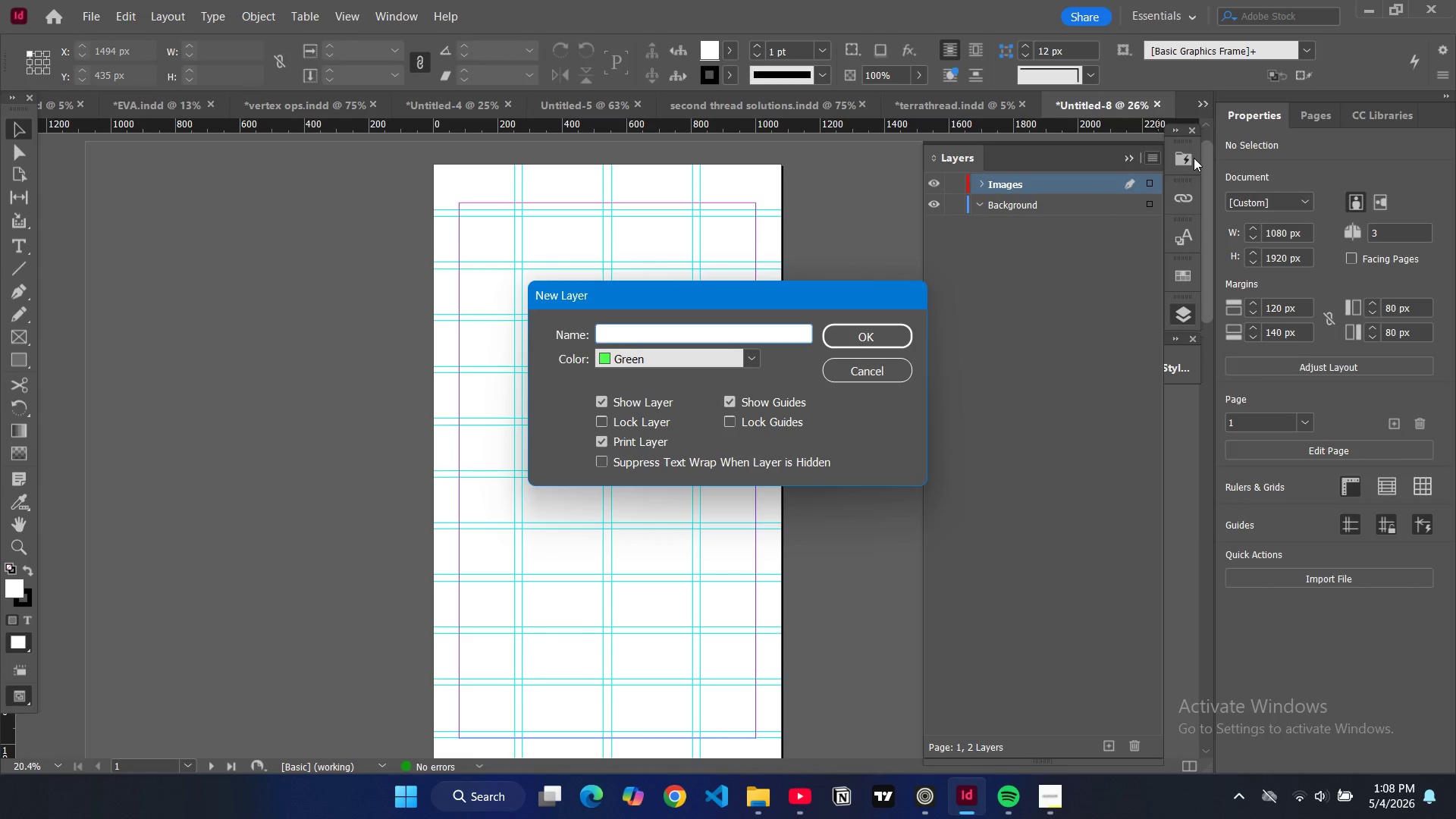 
type(Tect)
key(Backspace)
key(Backspace)
type(xt)
 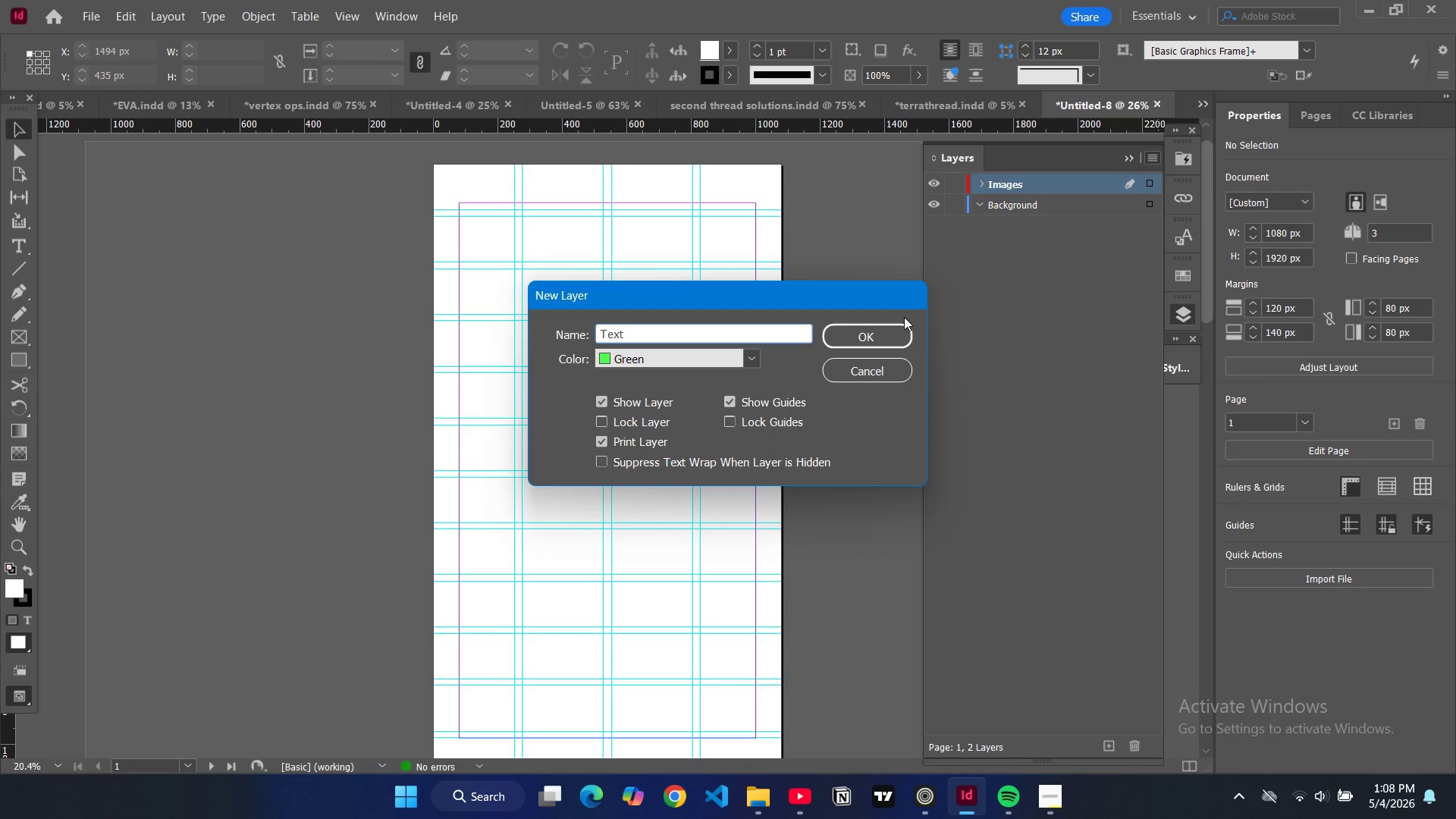 
double_click([879, 344])
 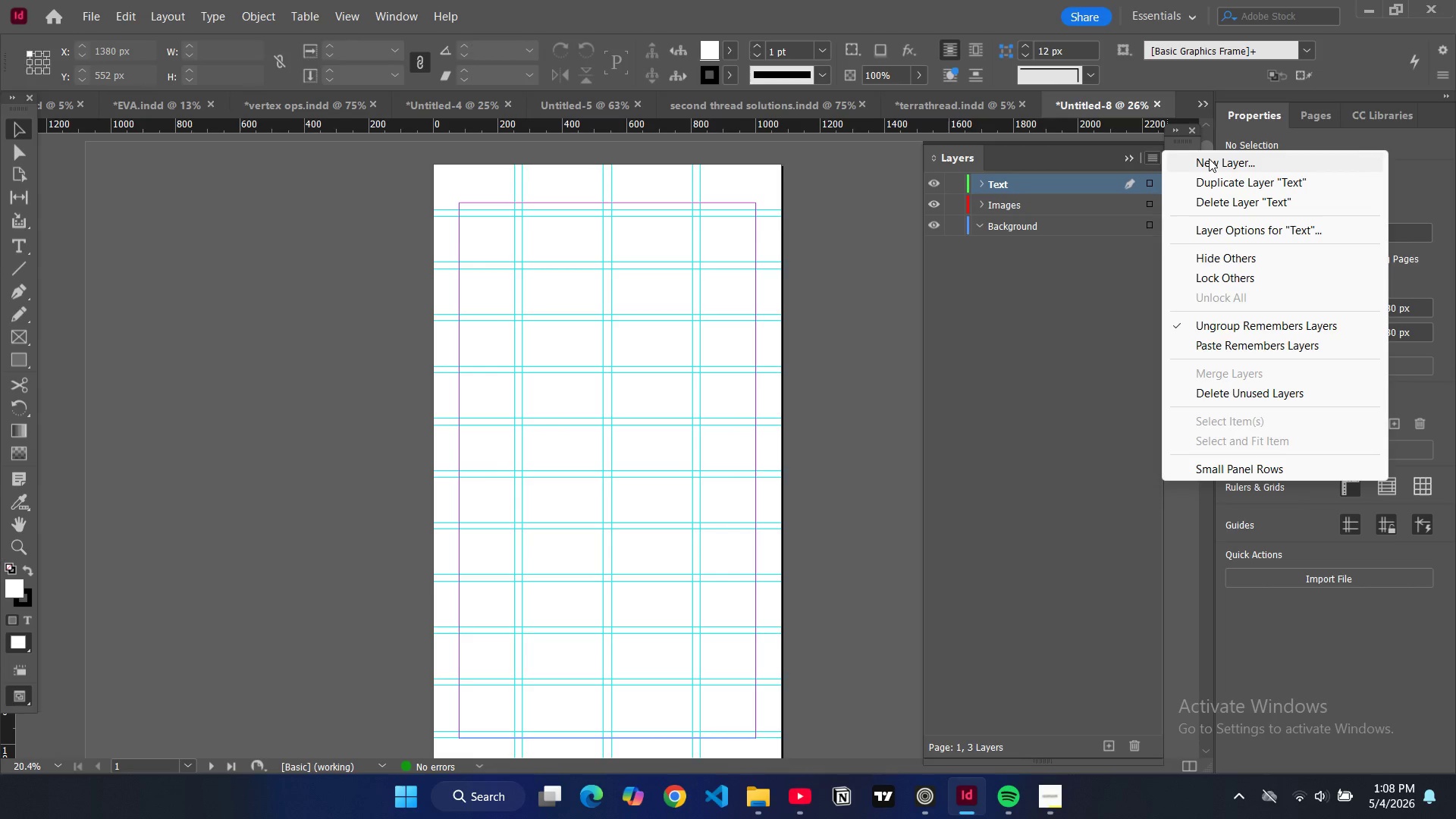 
left_click([1209, 158])
 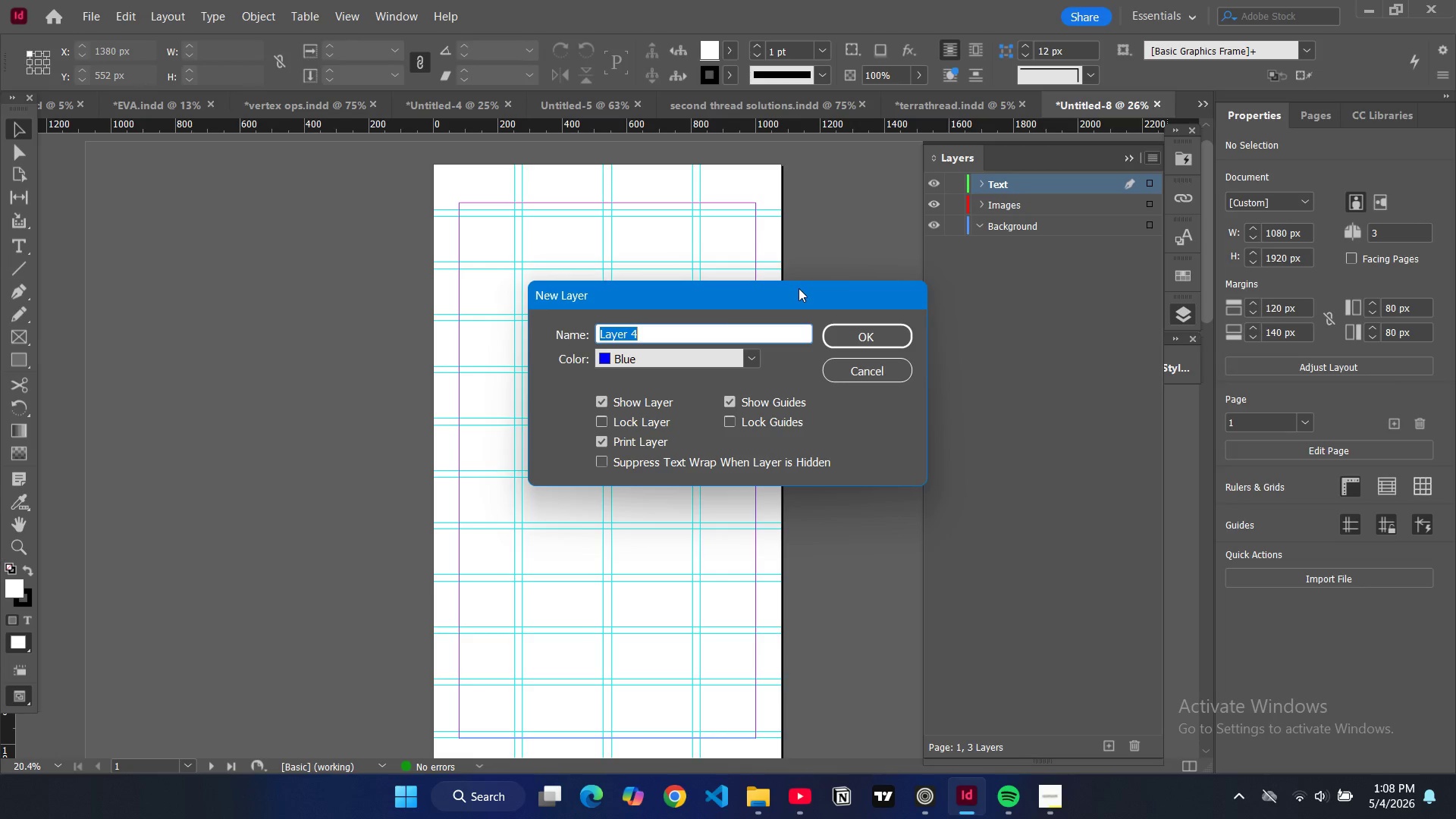 
hold_key(key=Slash, duration=0.31)
 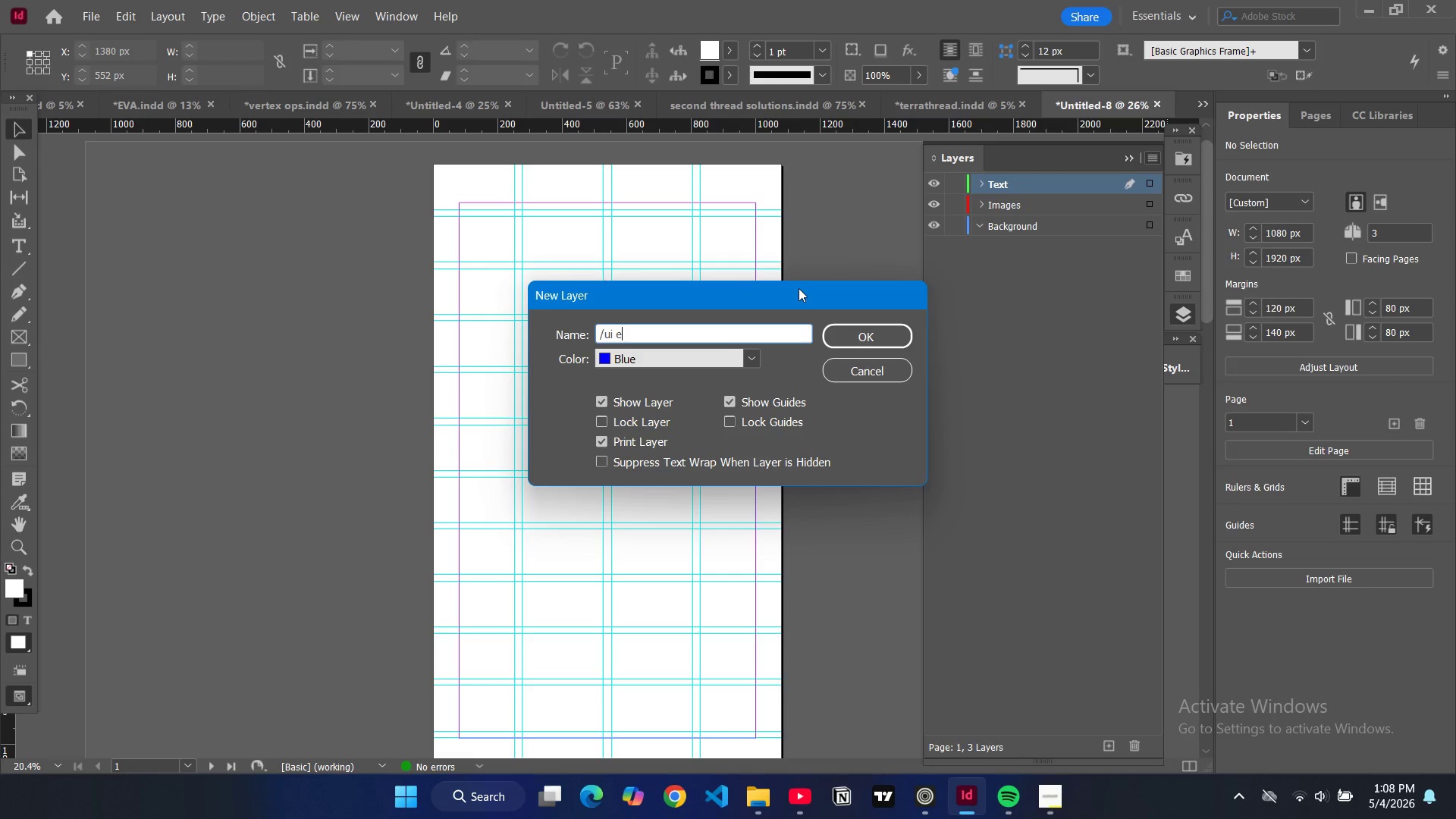 
type(ui element)
key(Backspace)
key(Backspace)
type(U)
 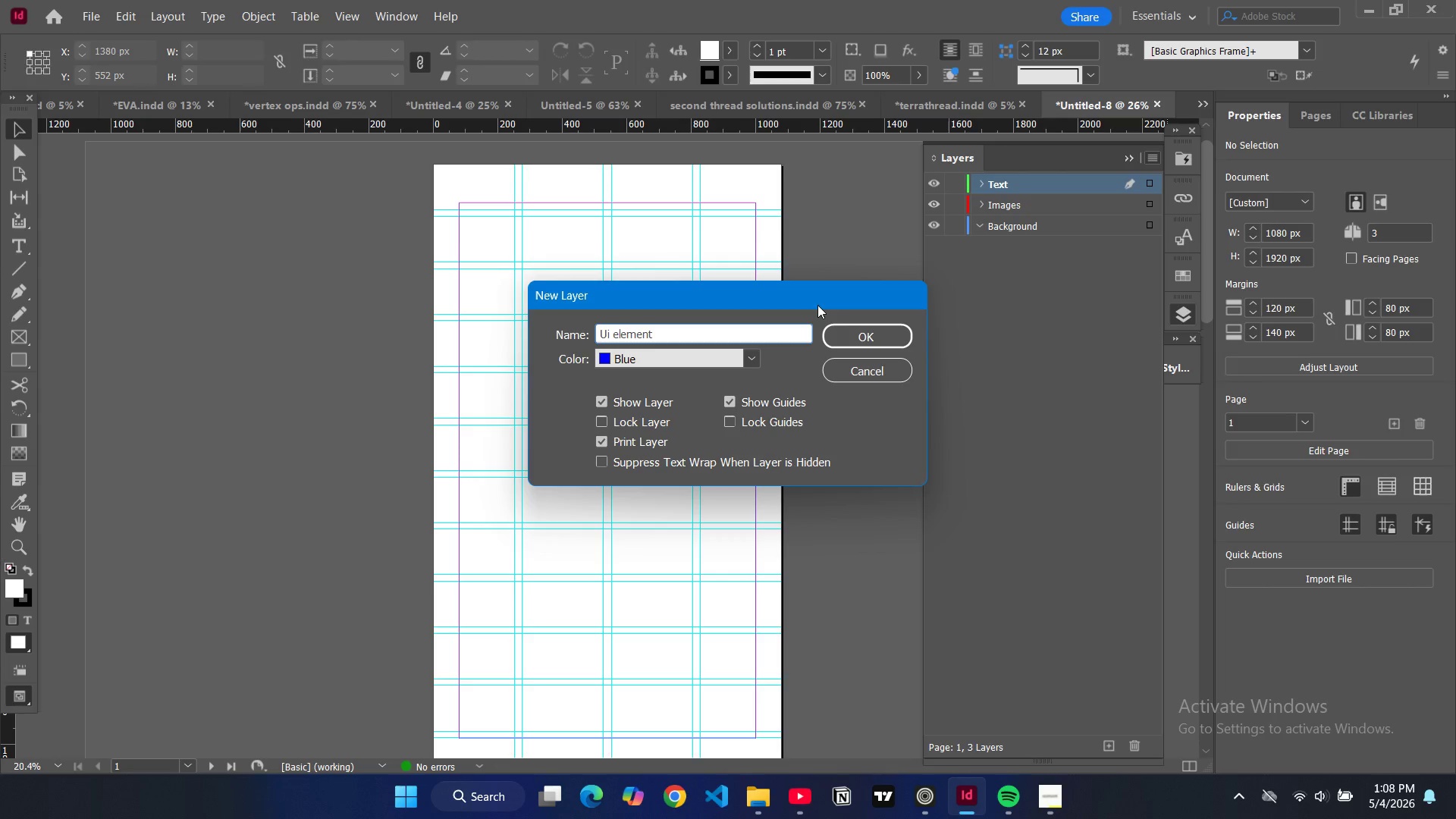 
hold_key(key=ArrowLeft, duration=0.83)
 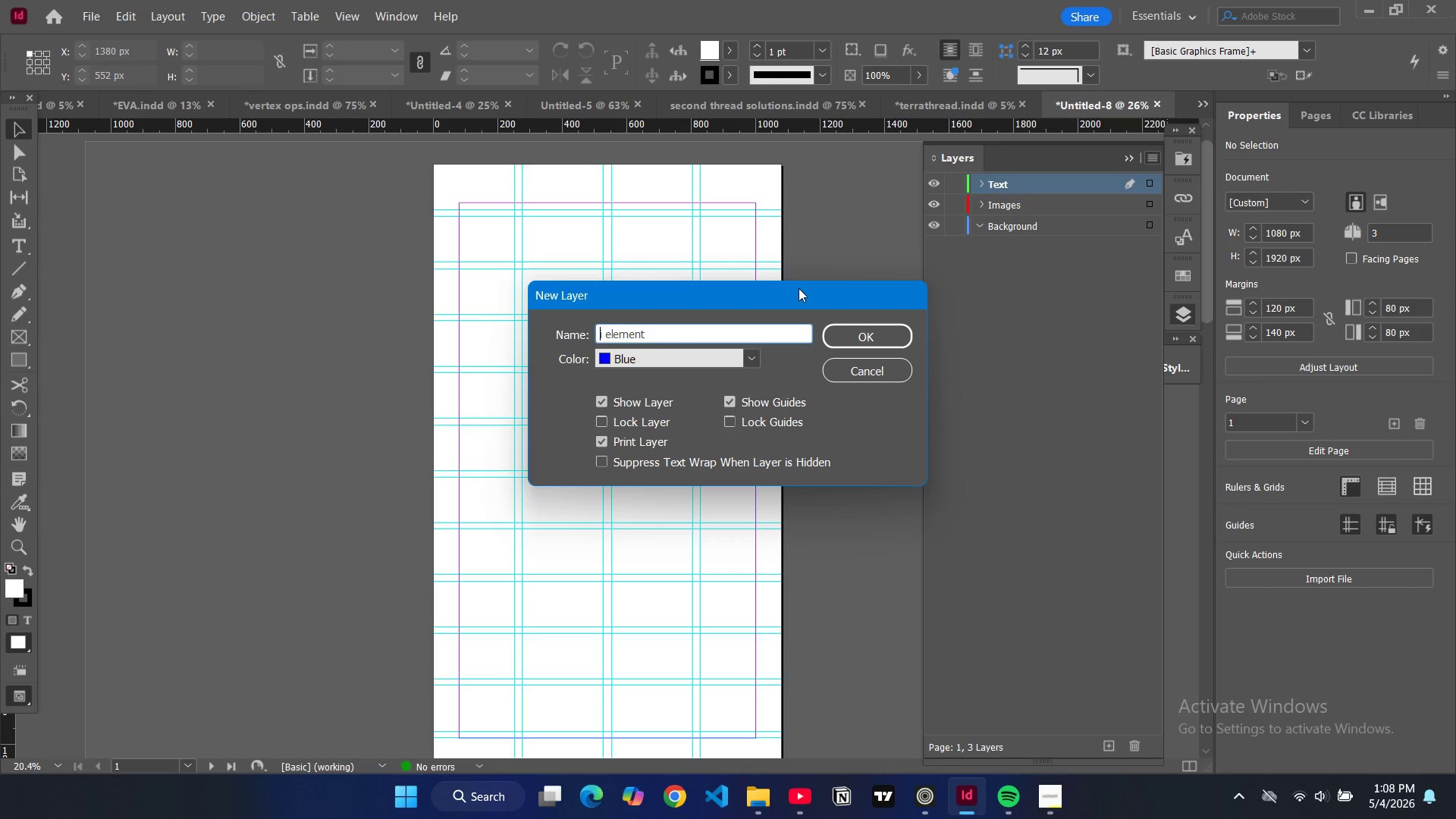 
left_click([867, 340])
 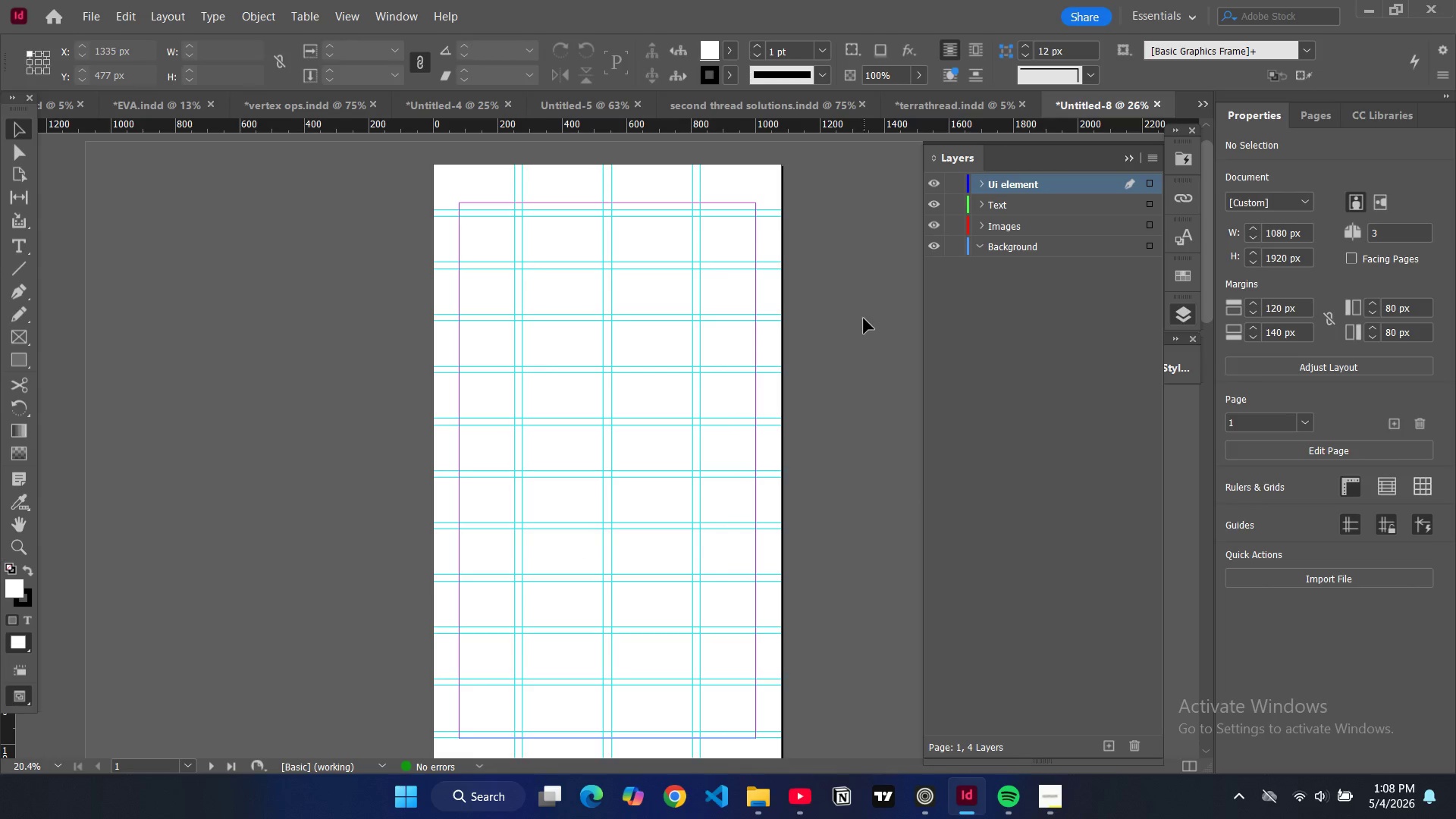 
wait(7.55)
 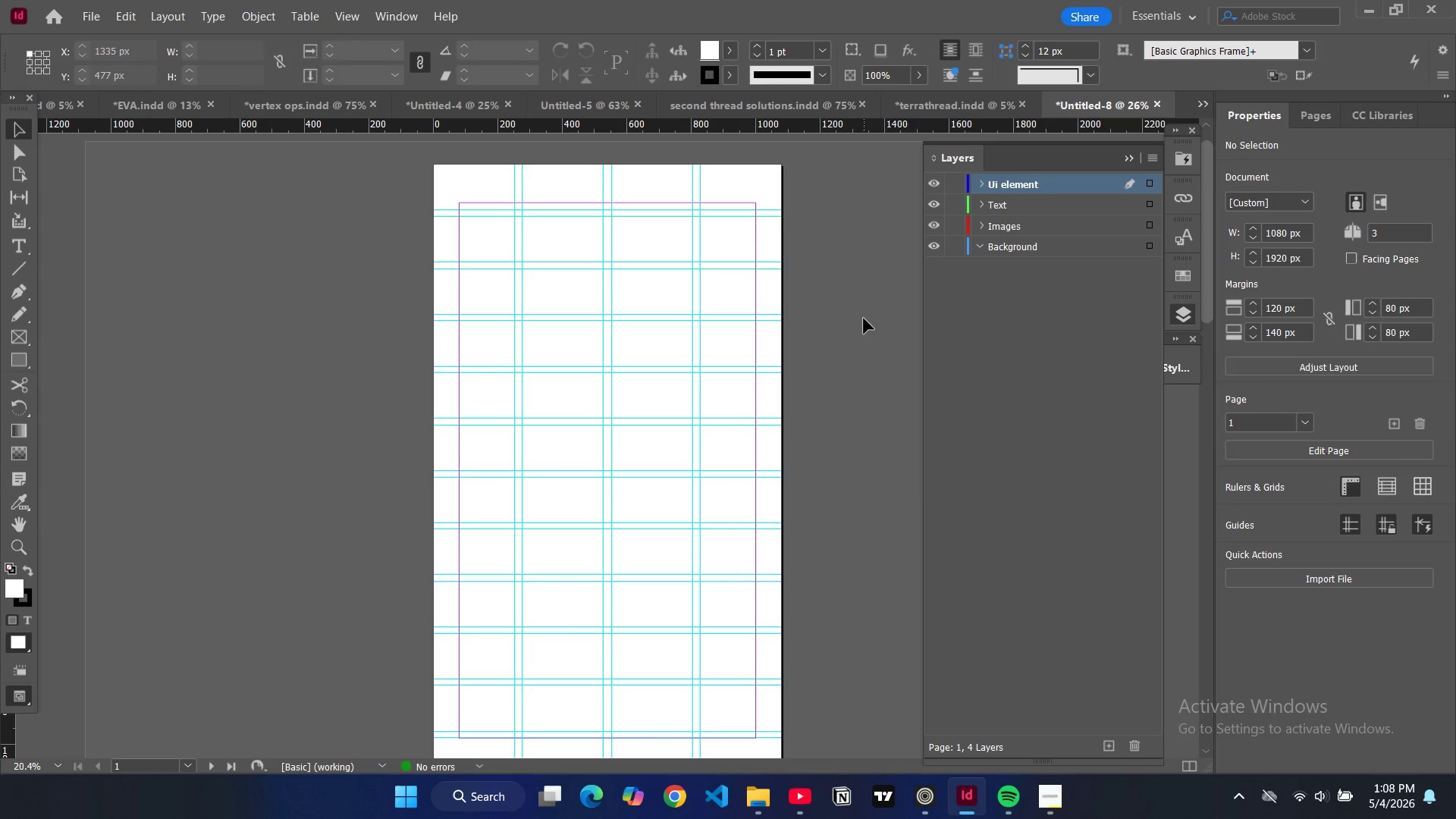 
left_click([24, 357])
 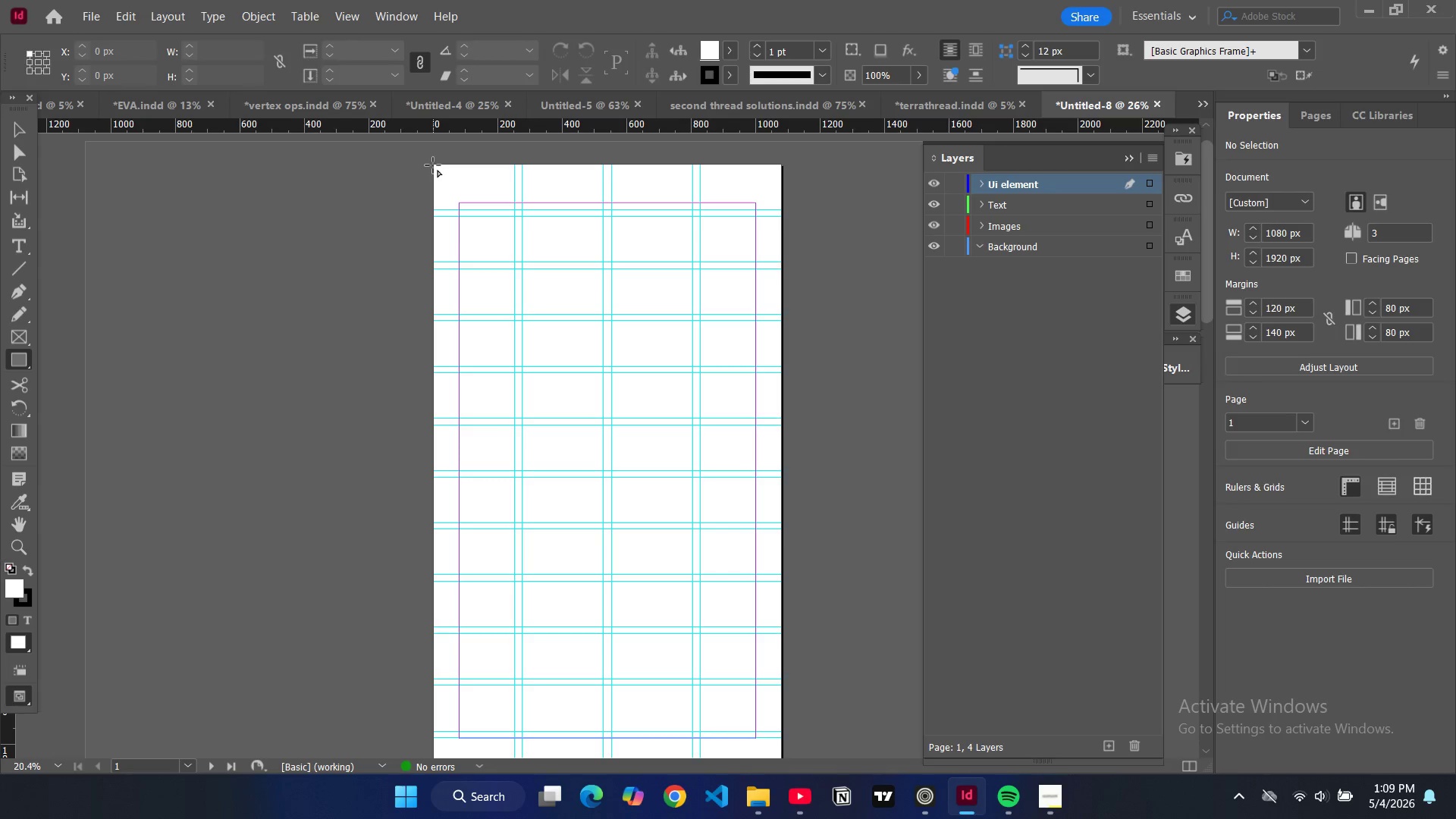 
left_click_drag(start_coordinate=[433, 165], to_coordinate=[778, 699])
 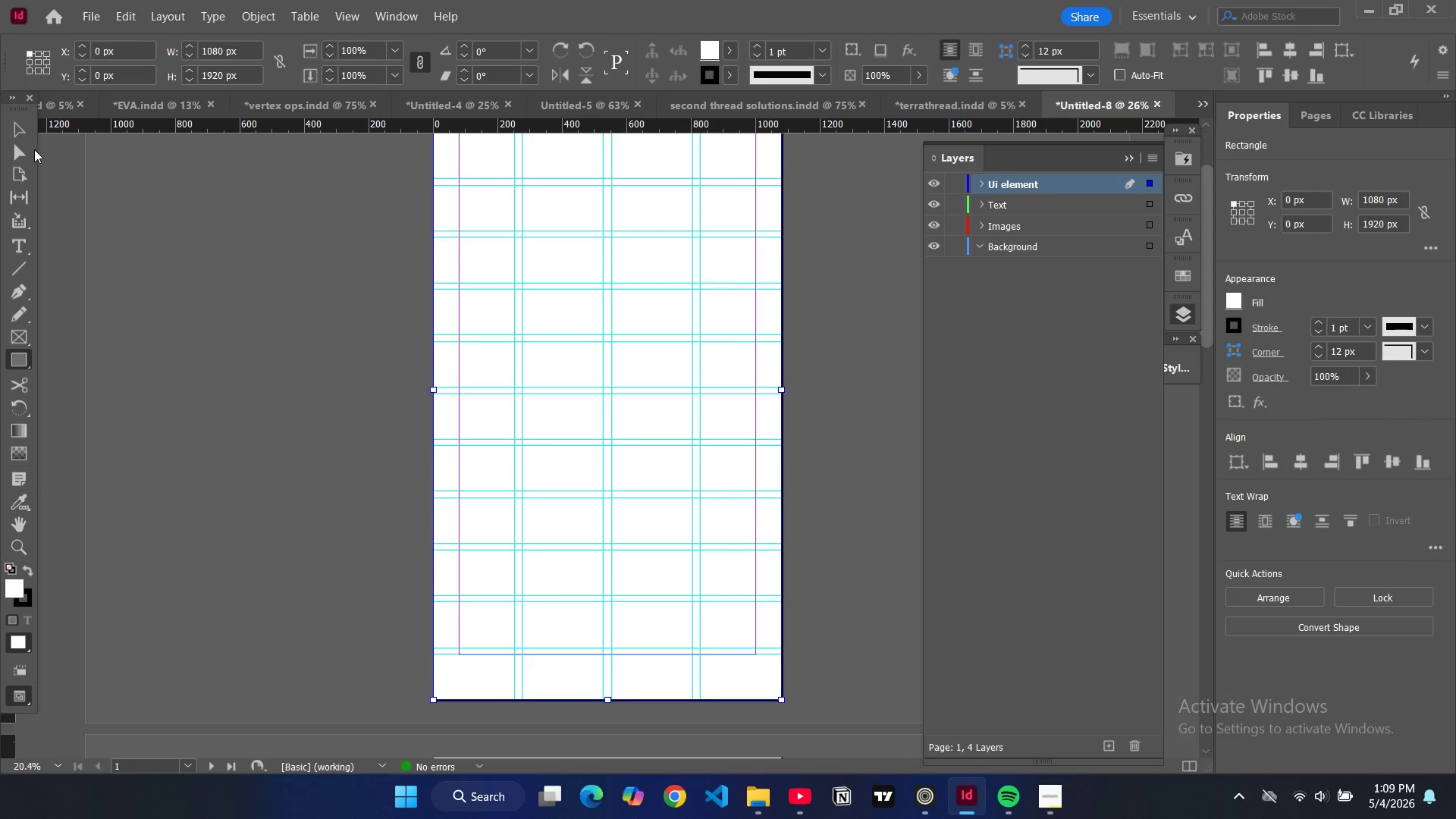 
left_click([21, 126])
 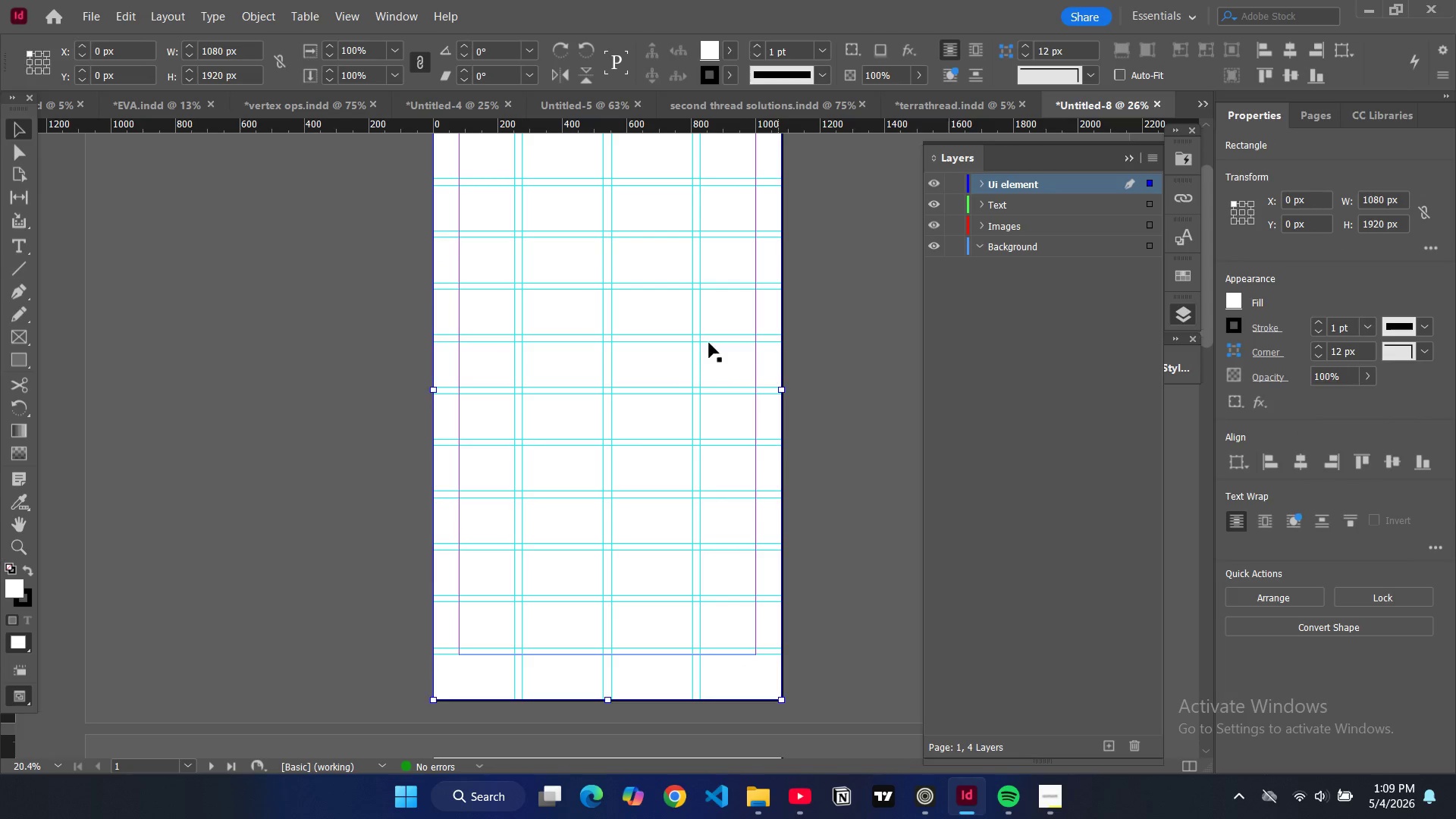 
key(Control+D)
 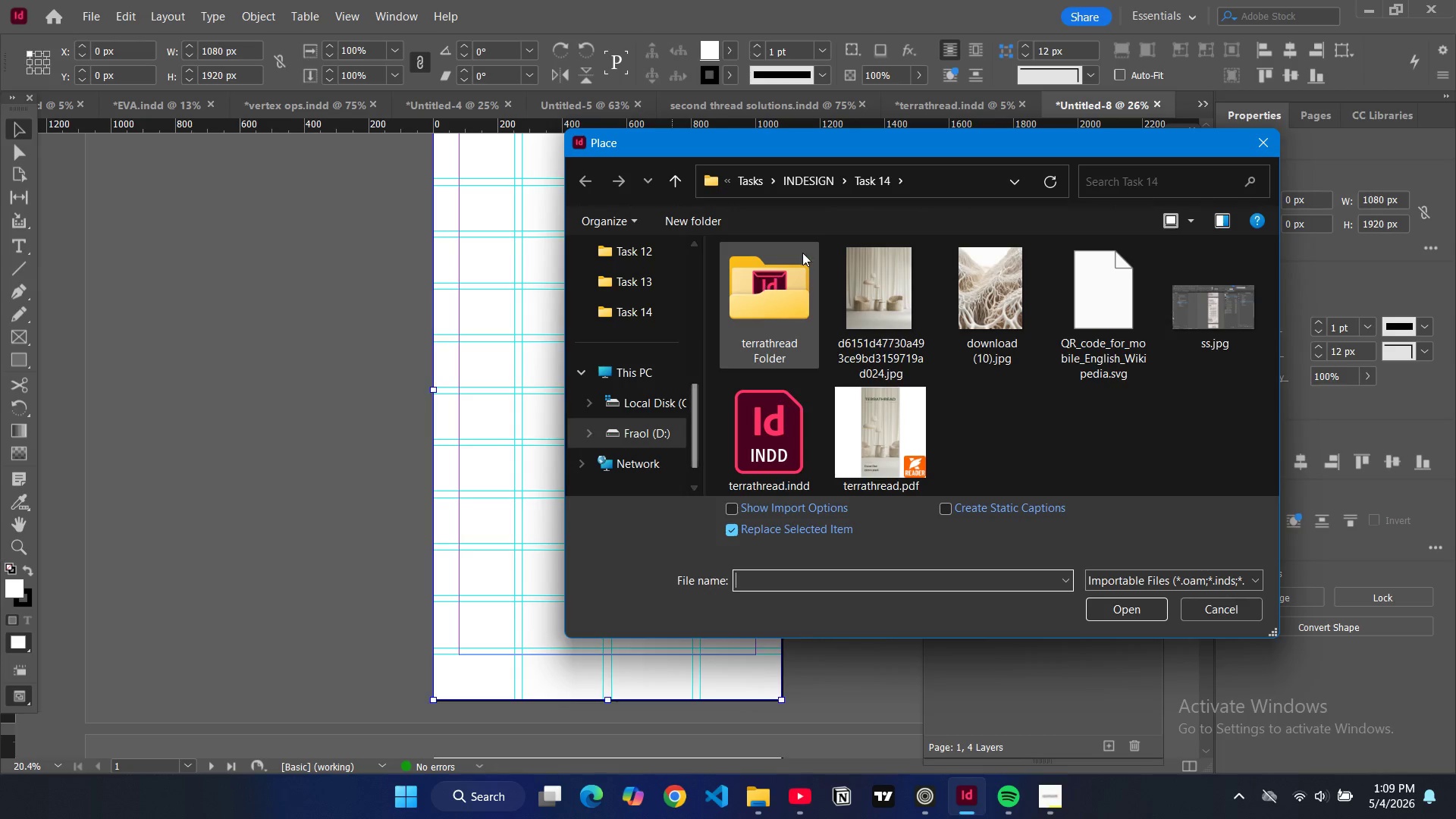 
left_click([801, 193])
 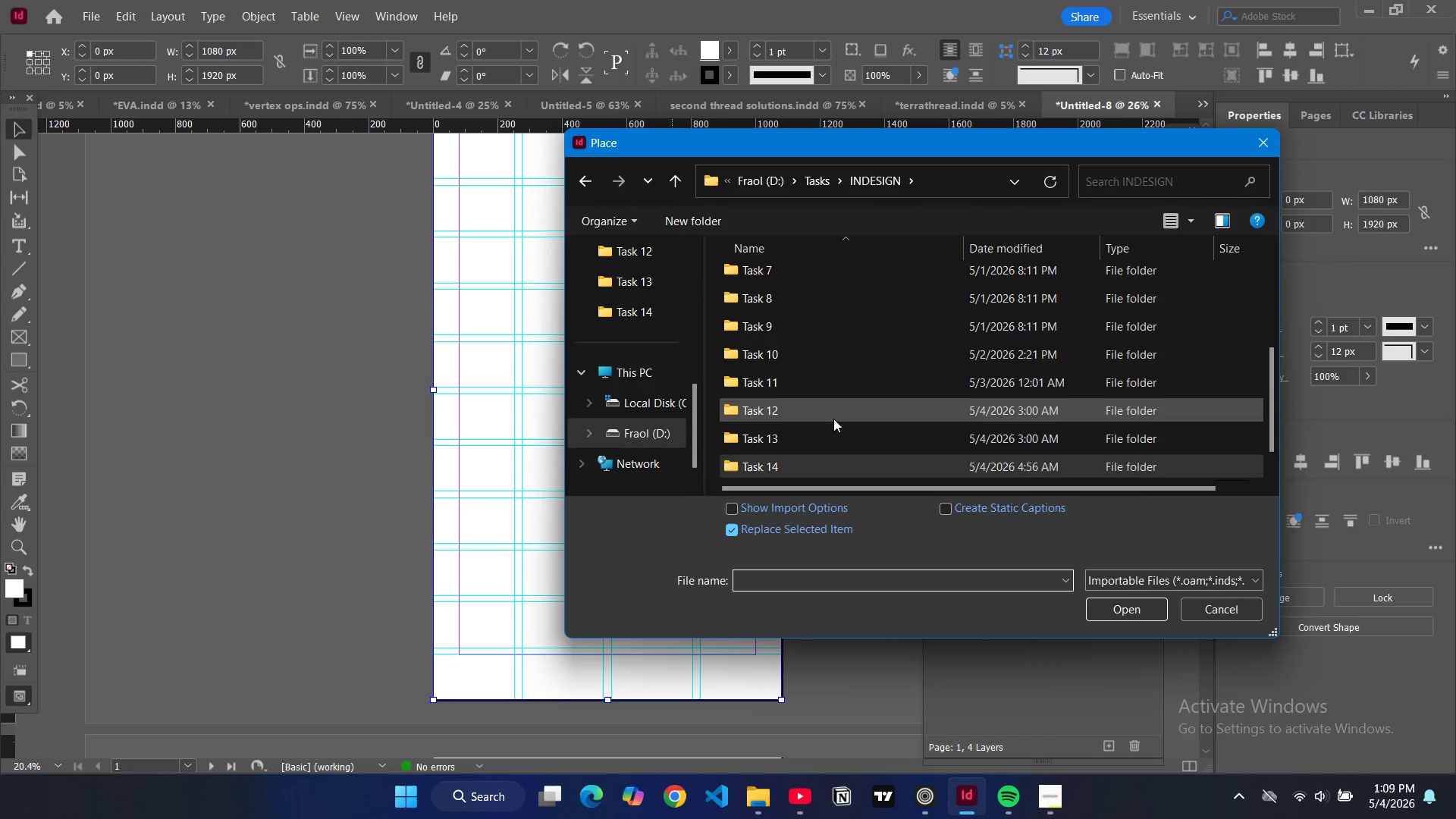 
scroll: coordinate [833, 416], scroll_direction: down, amount: 3.0
 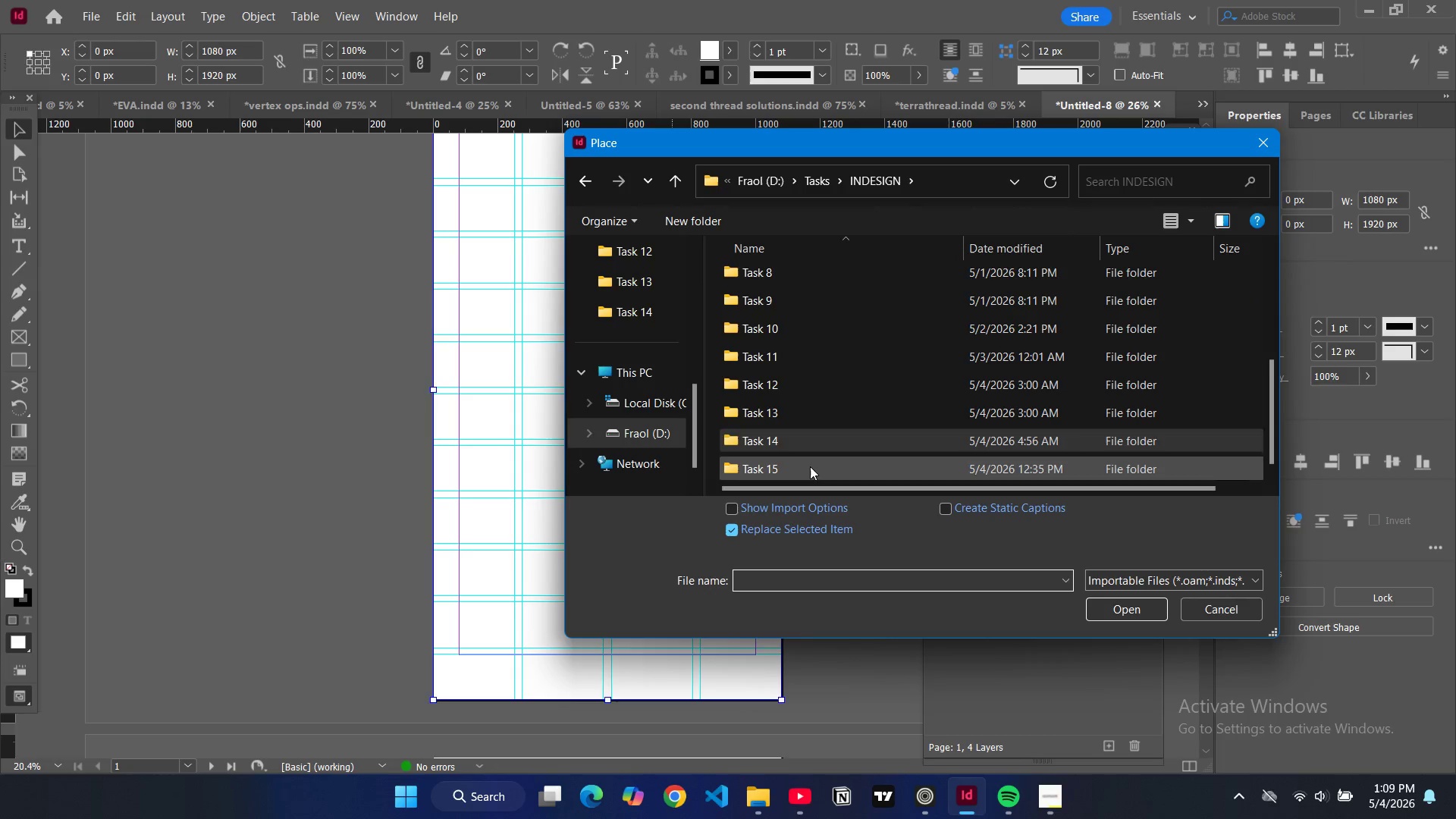 
double_click([810, 466])
 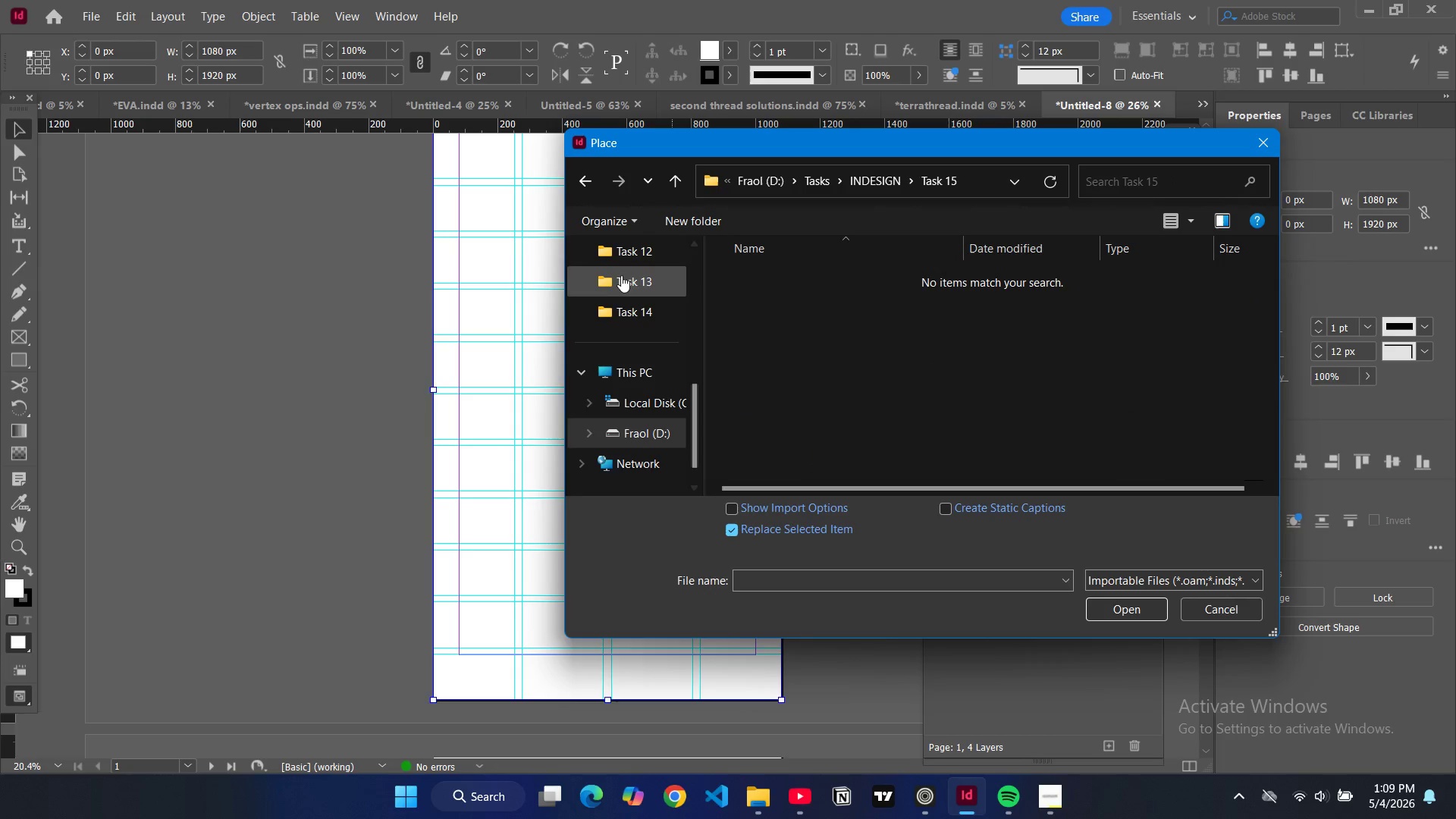 
scroll: coordinate [626, 275], scroll_direction: up, amount: 3.0
 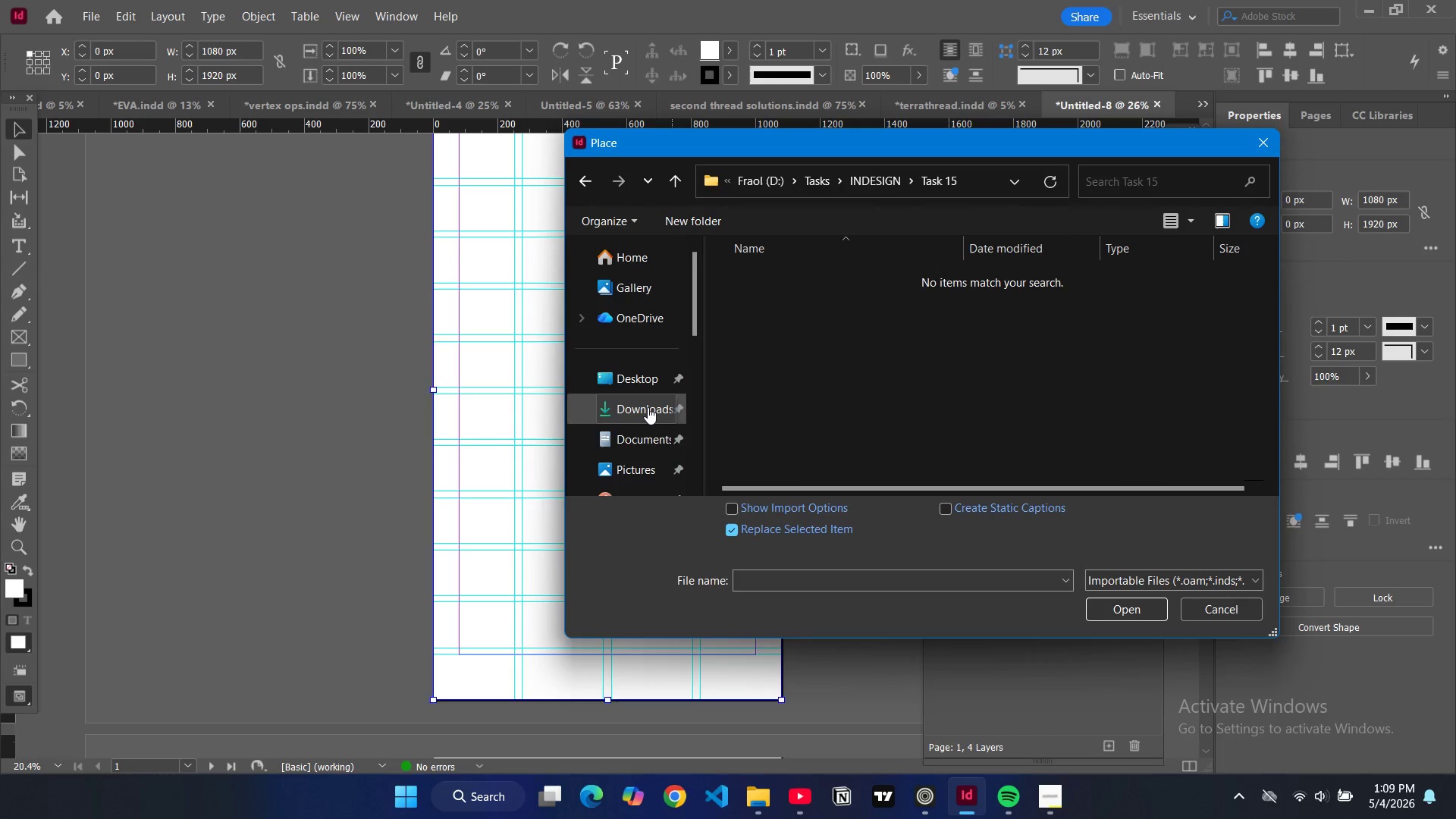 
left_click([648, 407])
 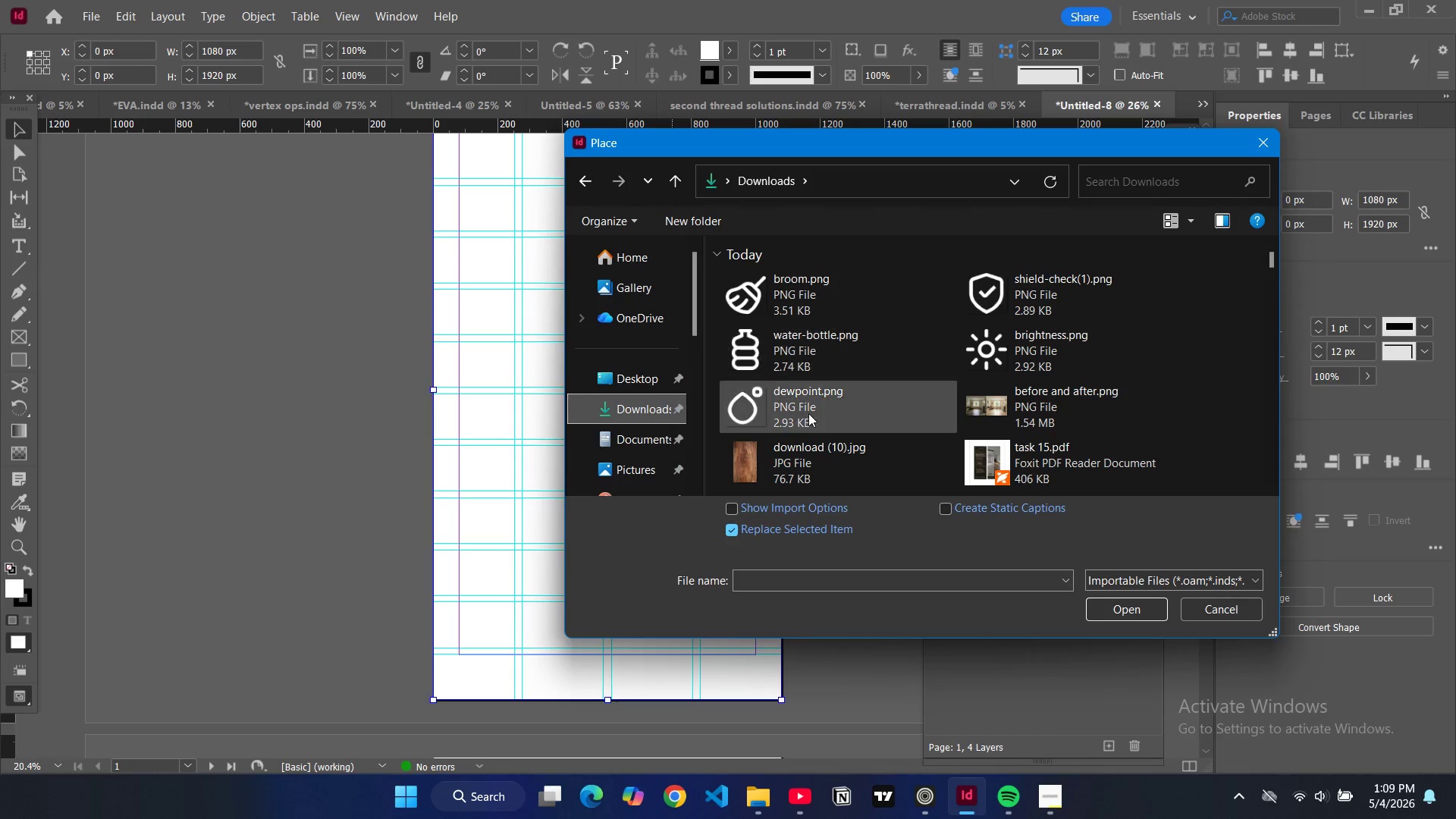 
scroll: coordinate [810, 428], scroll_direction: down, amount: 2.0
 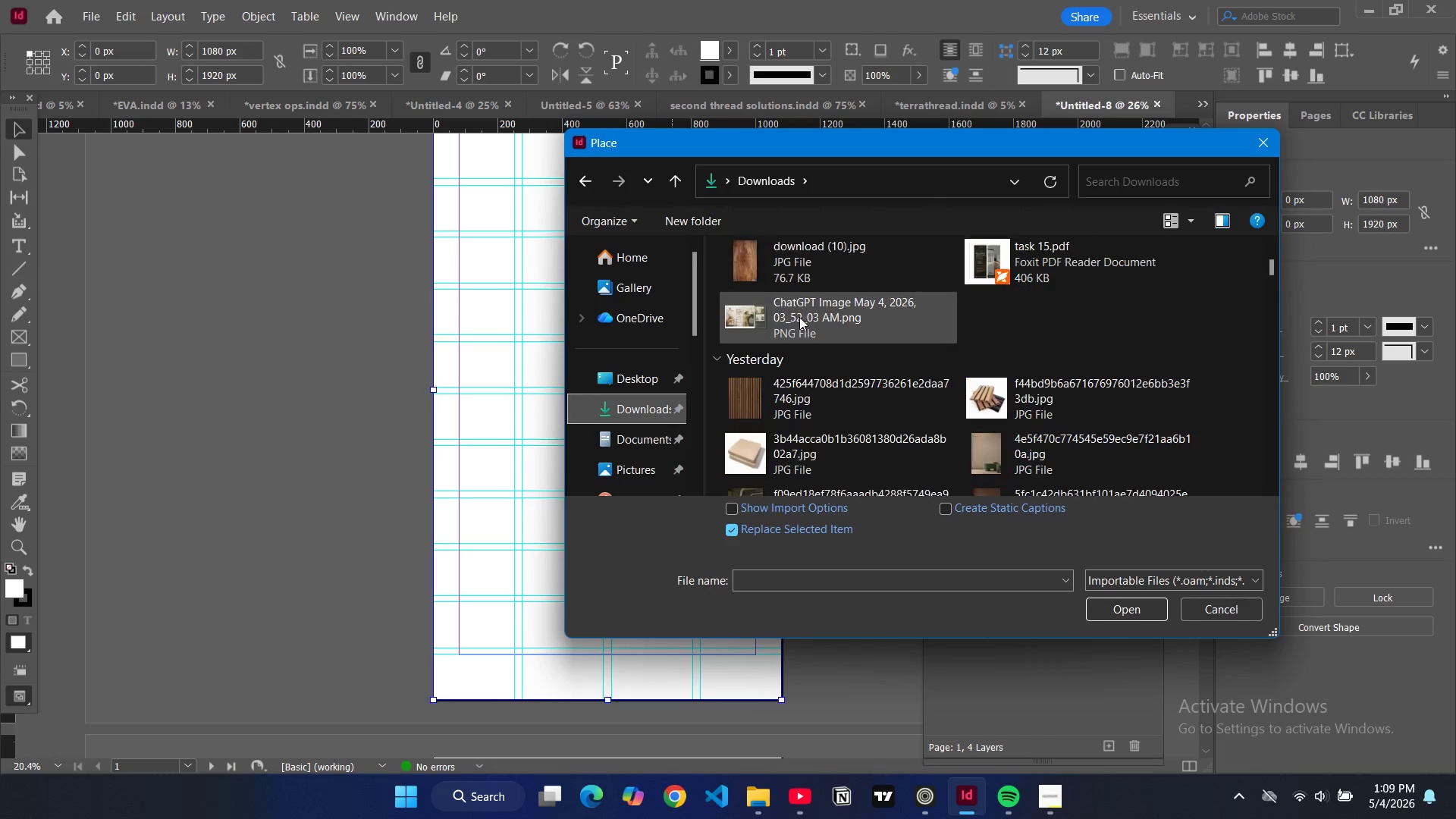 
scroll: coordinate [799, 317], scroll_direction: up, amount: 1.0
 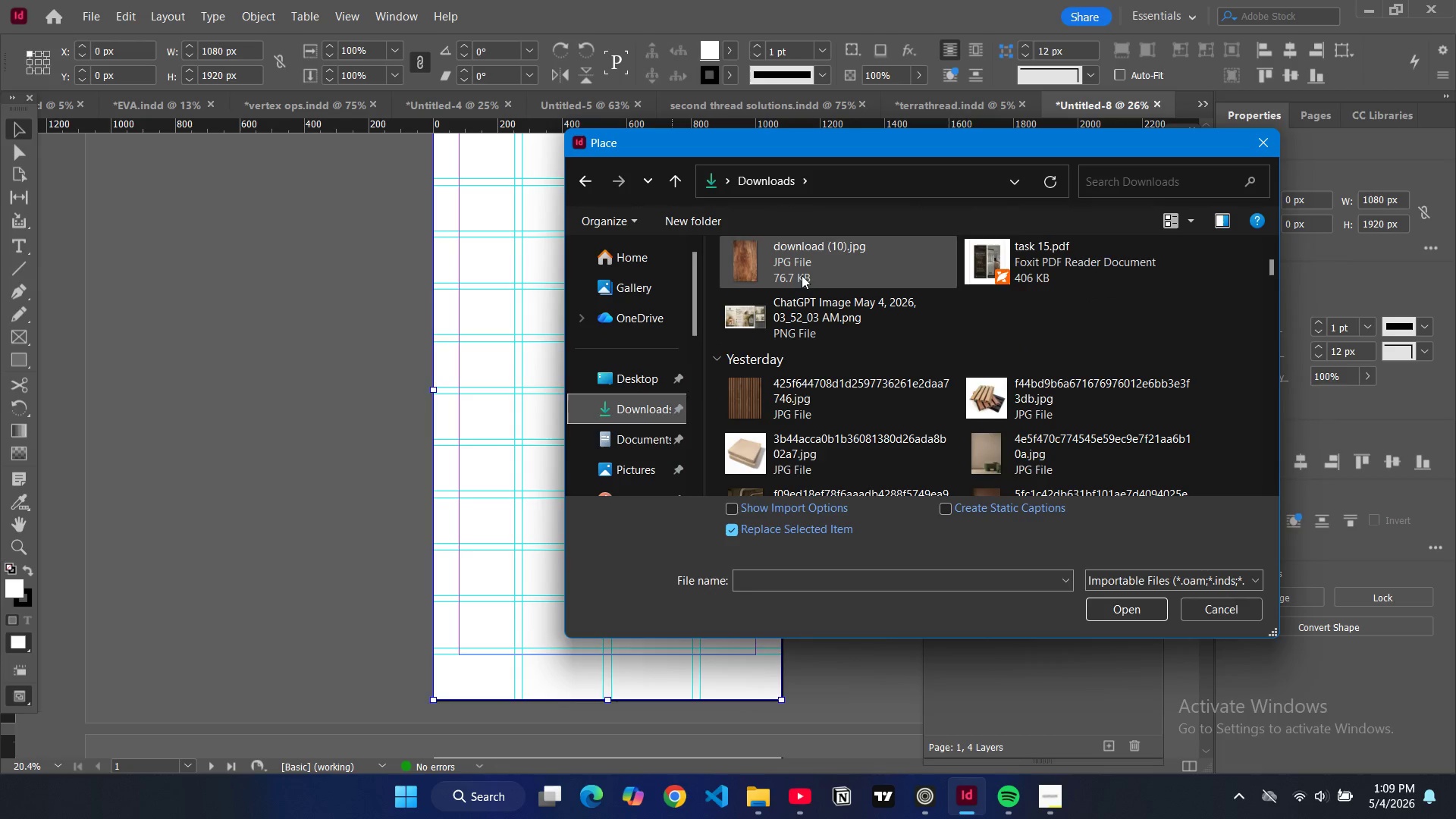 
left_click([802, 275])
 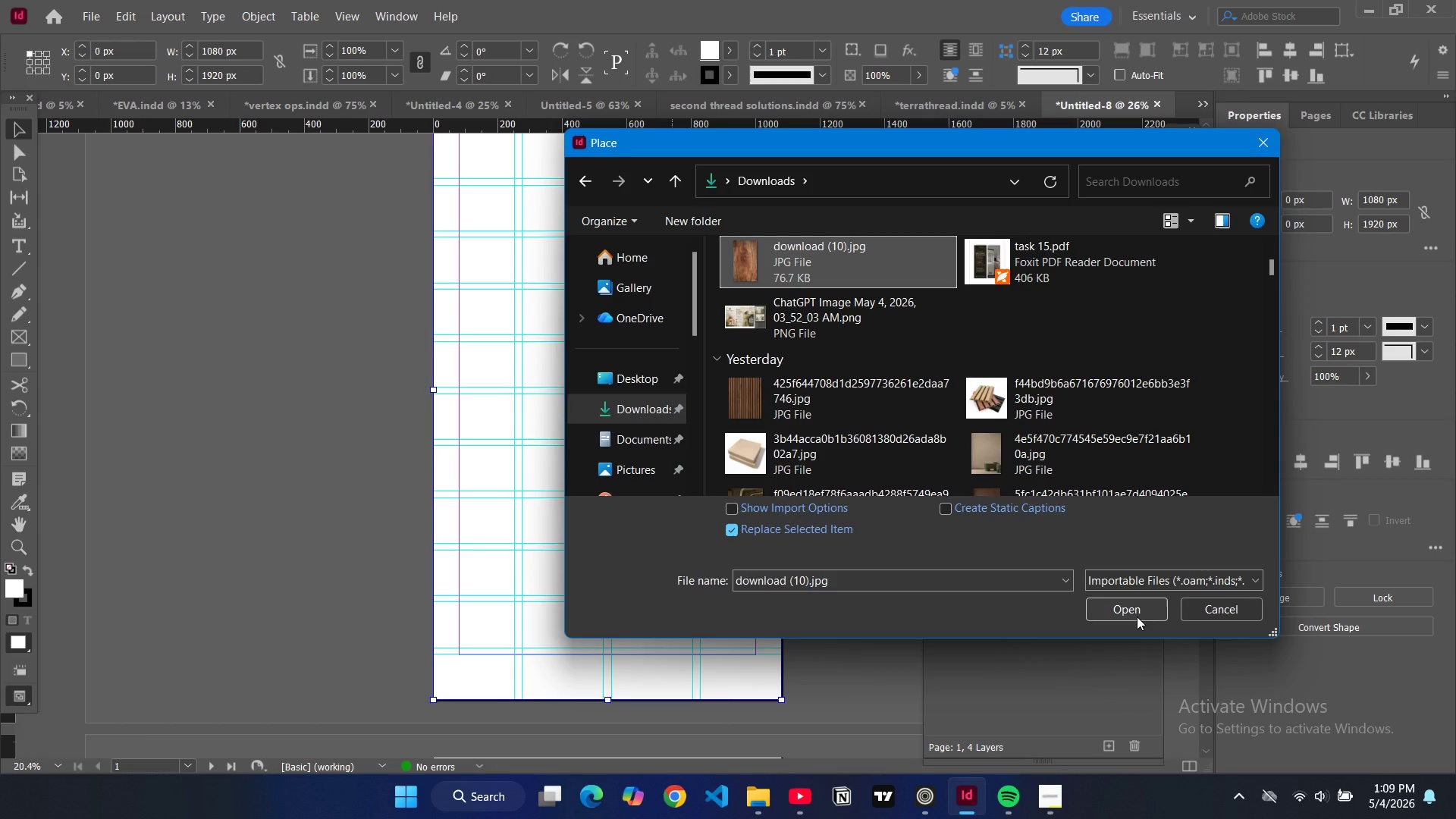 
left_click([1136, 617])
 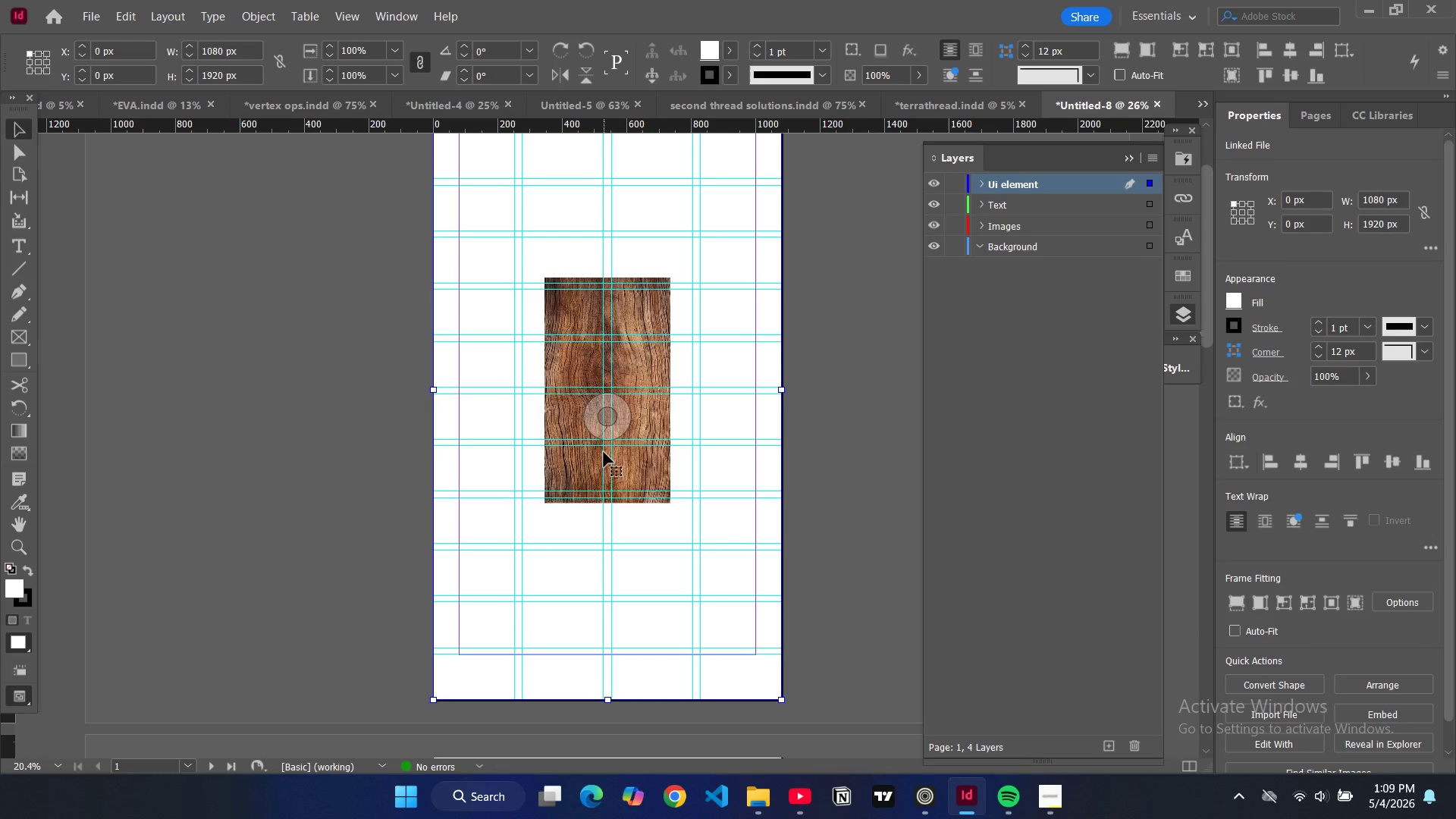 
key(Alt+Control+Shift+C)
 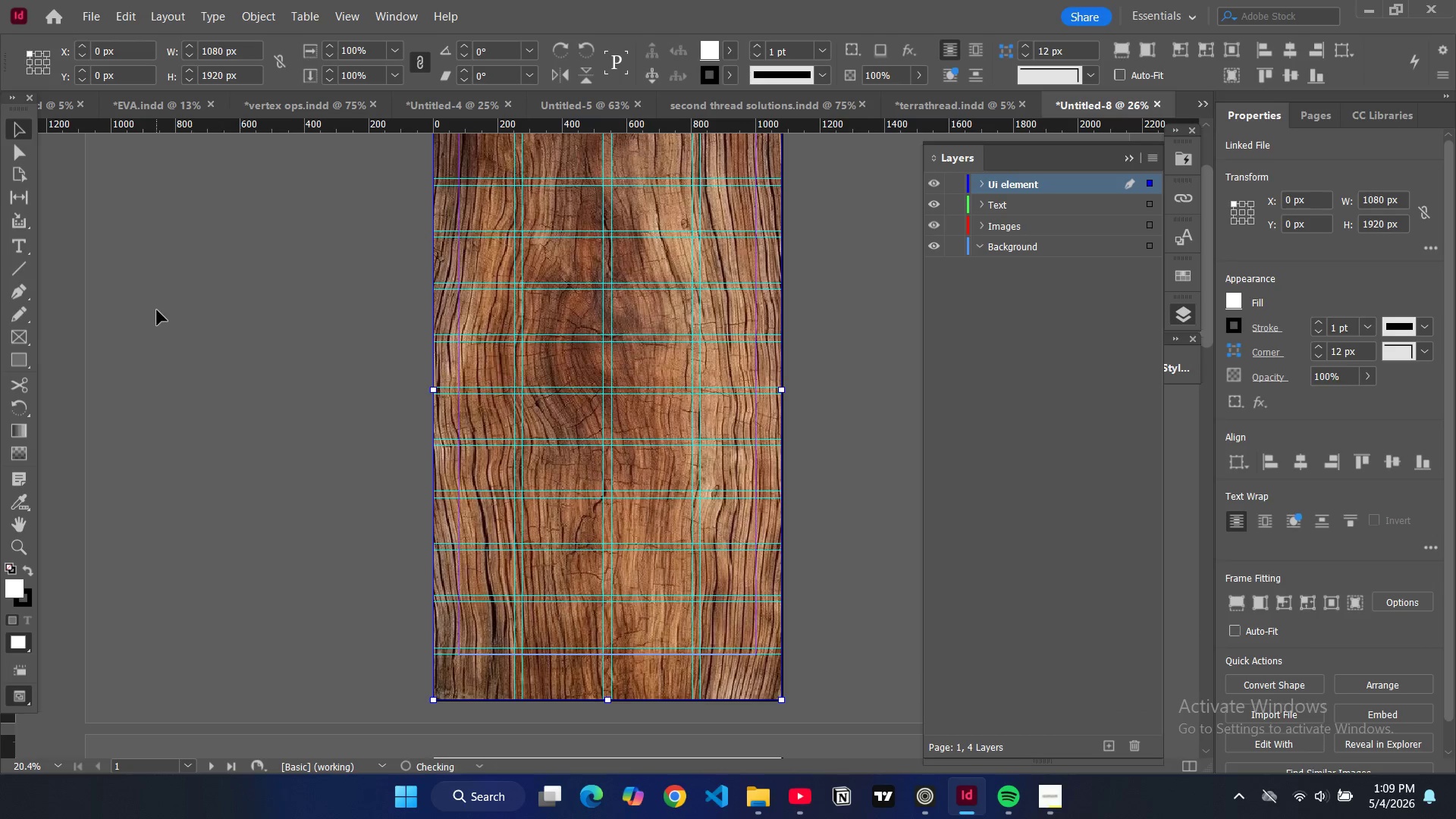 
left_click([171, 312])
 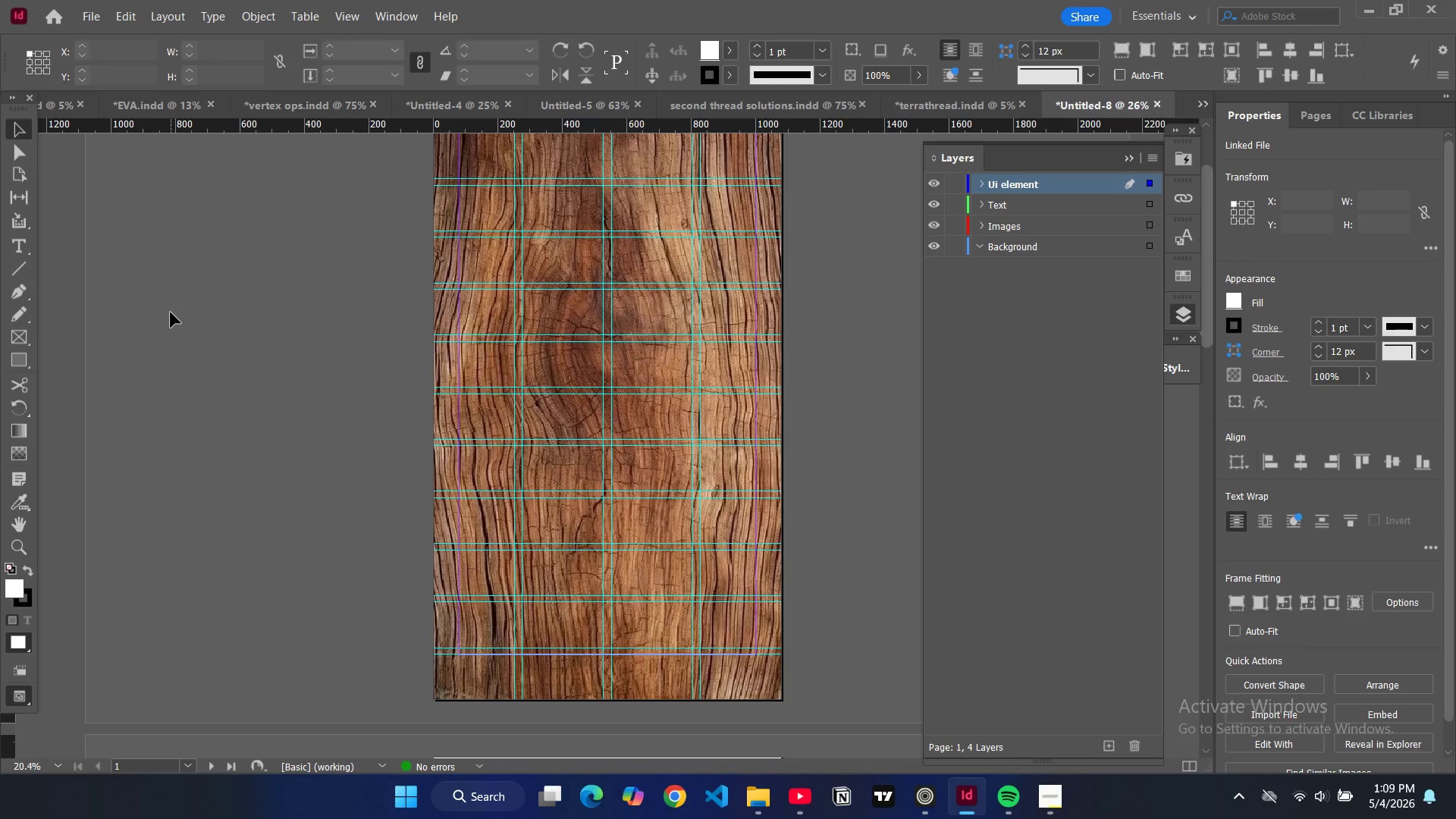 
key(W)
 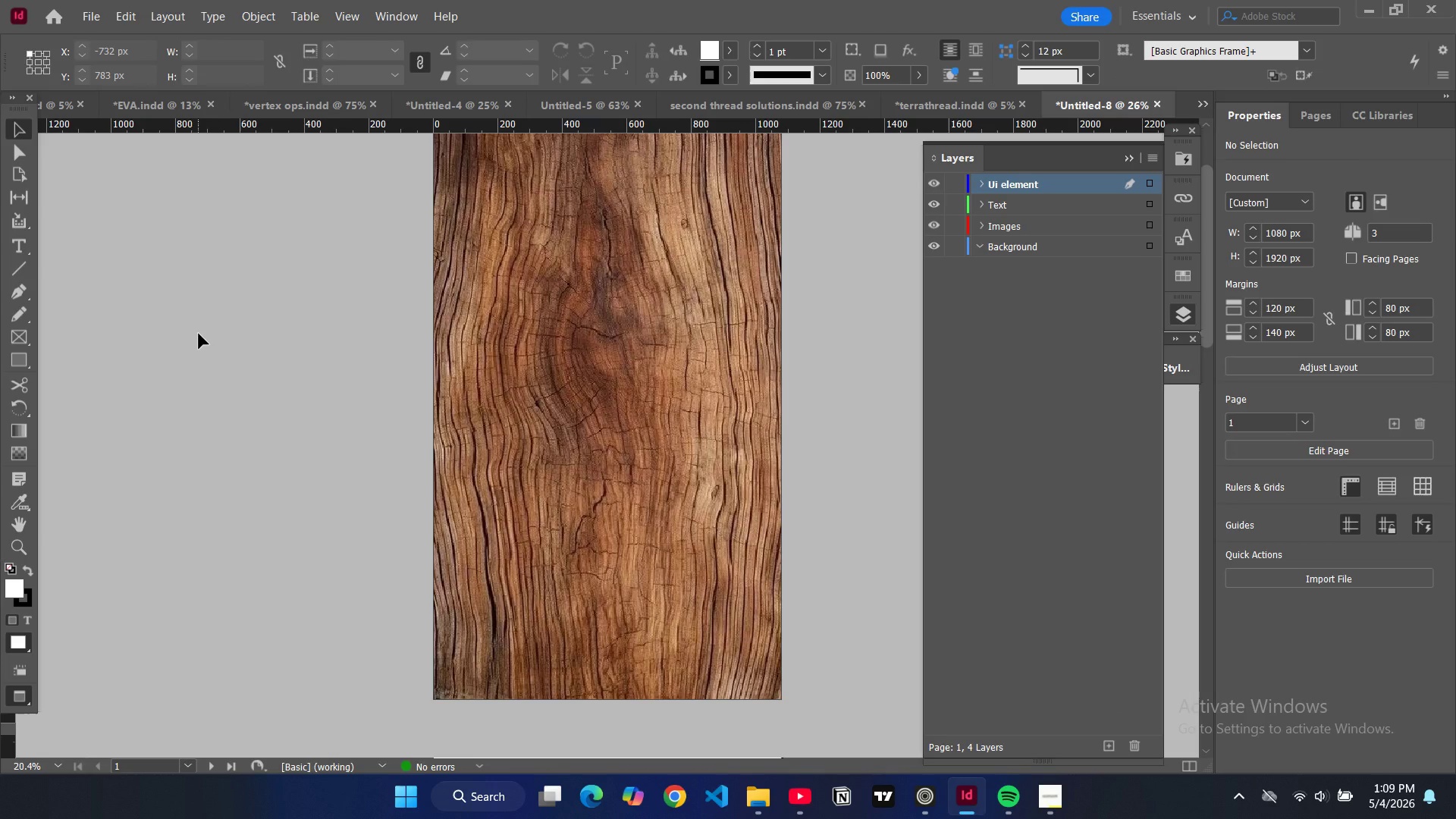 
key(W)
 